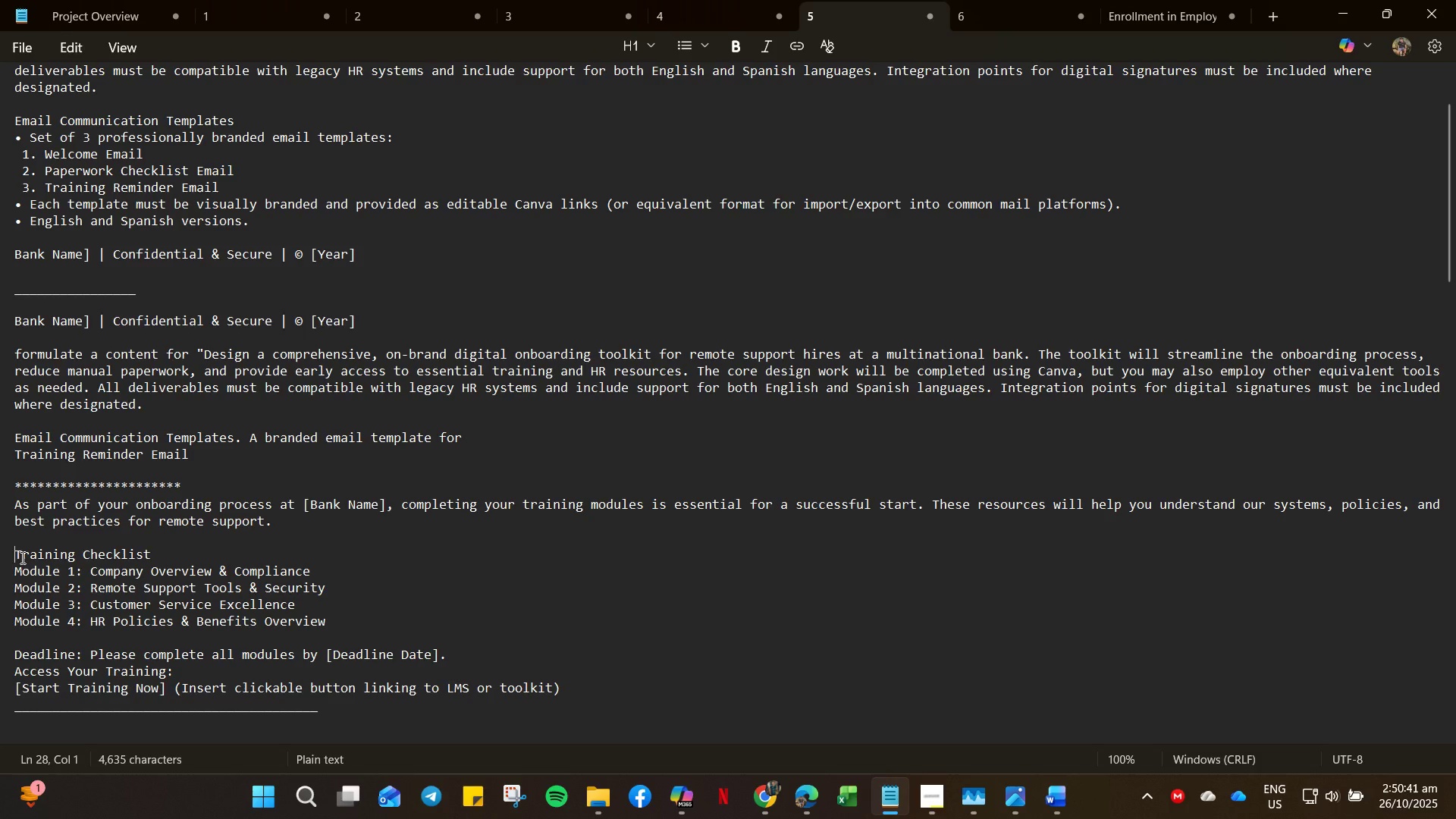 
left_click_drag(start_coordinate=[11, 500], to_coordinate=[598, 541])
 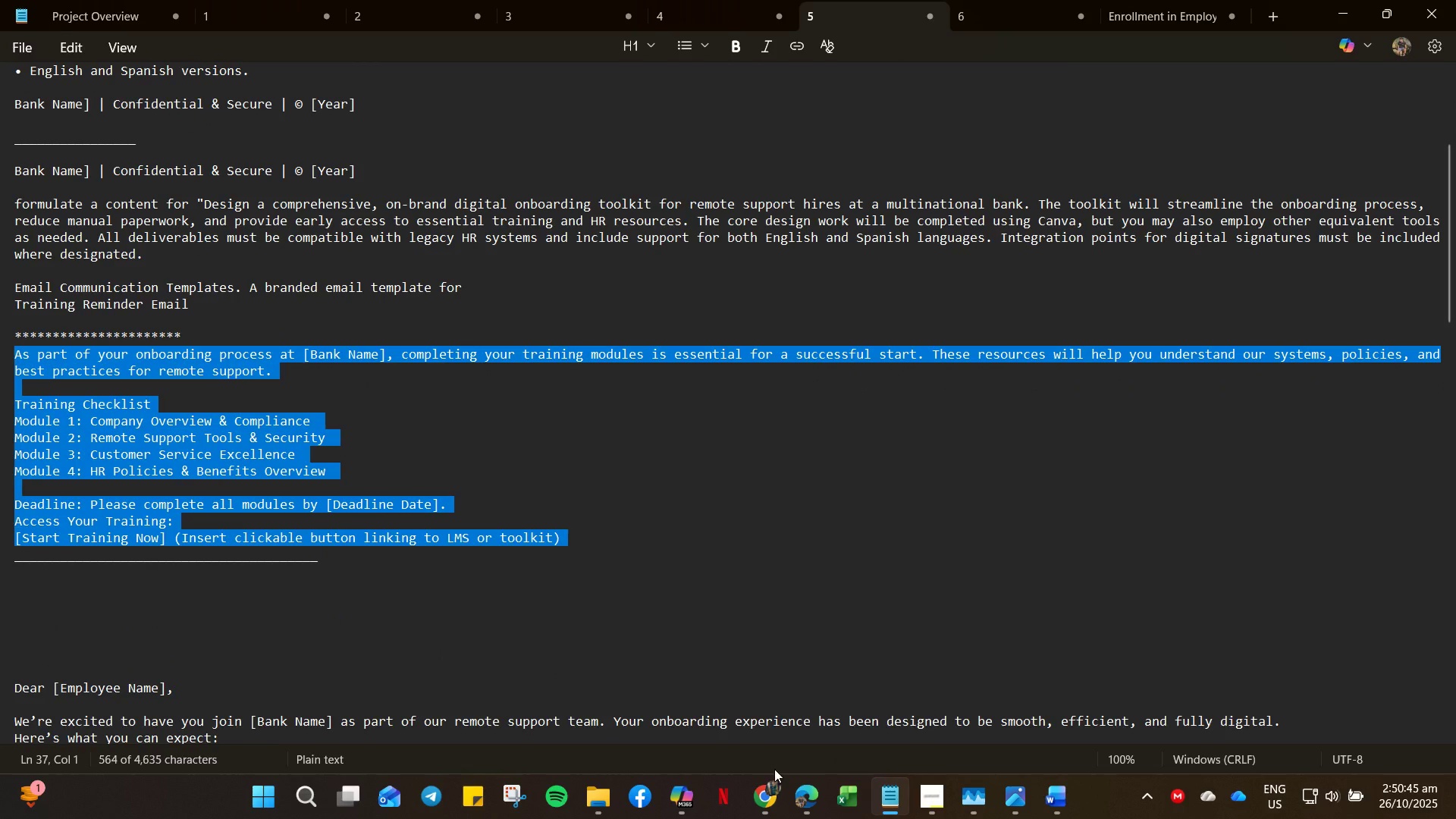 
key(Control+ControlLeft)
 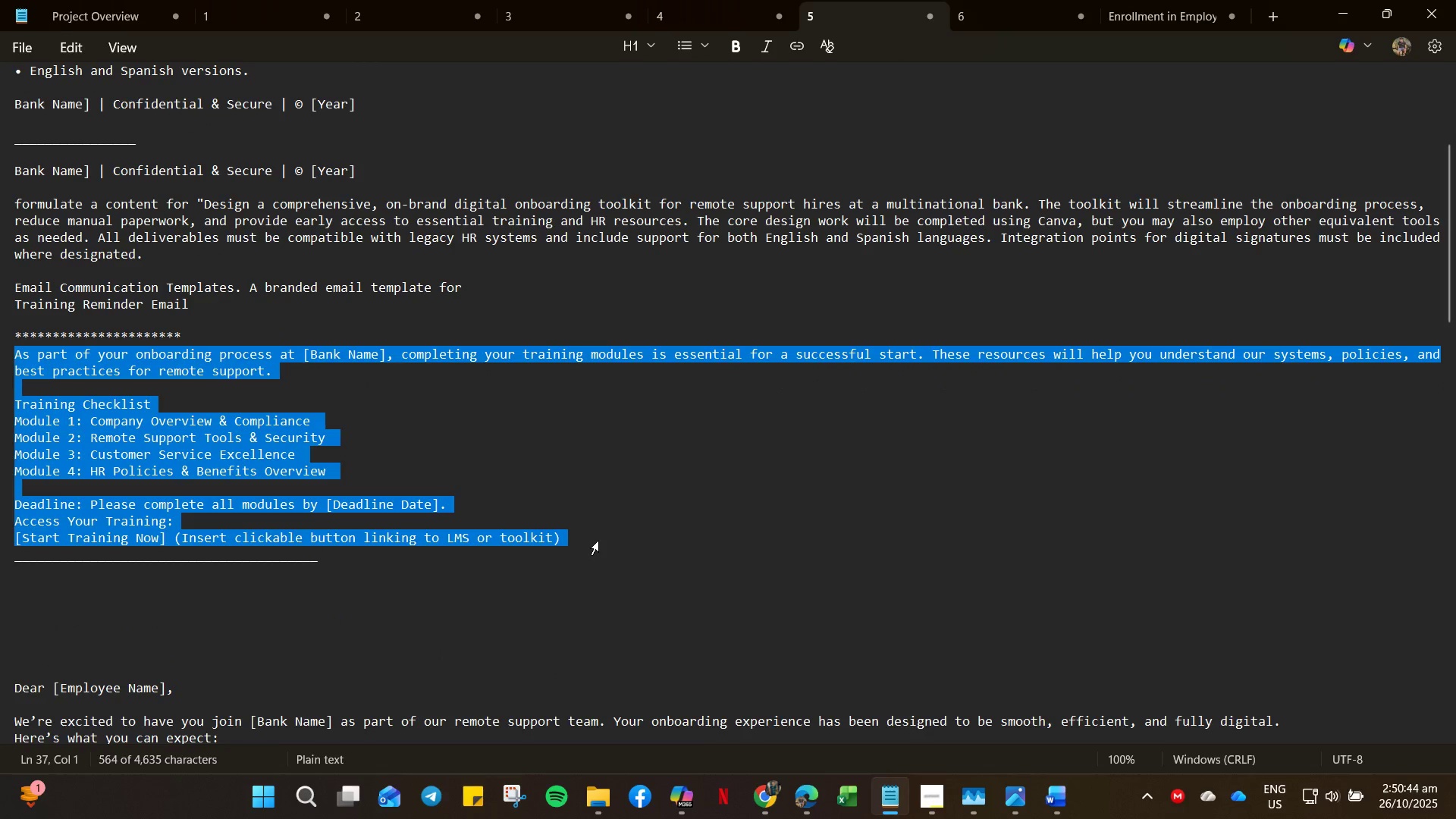 
key(Control+C)
 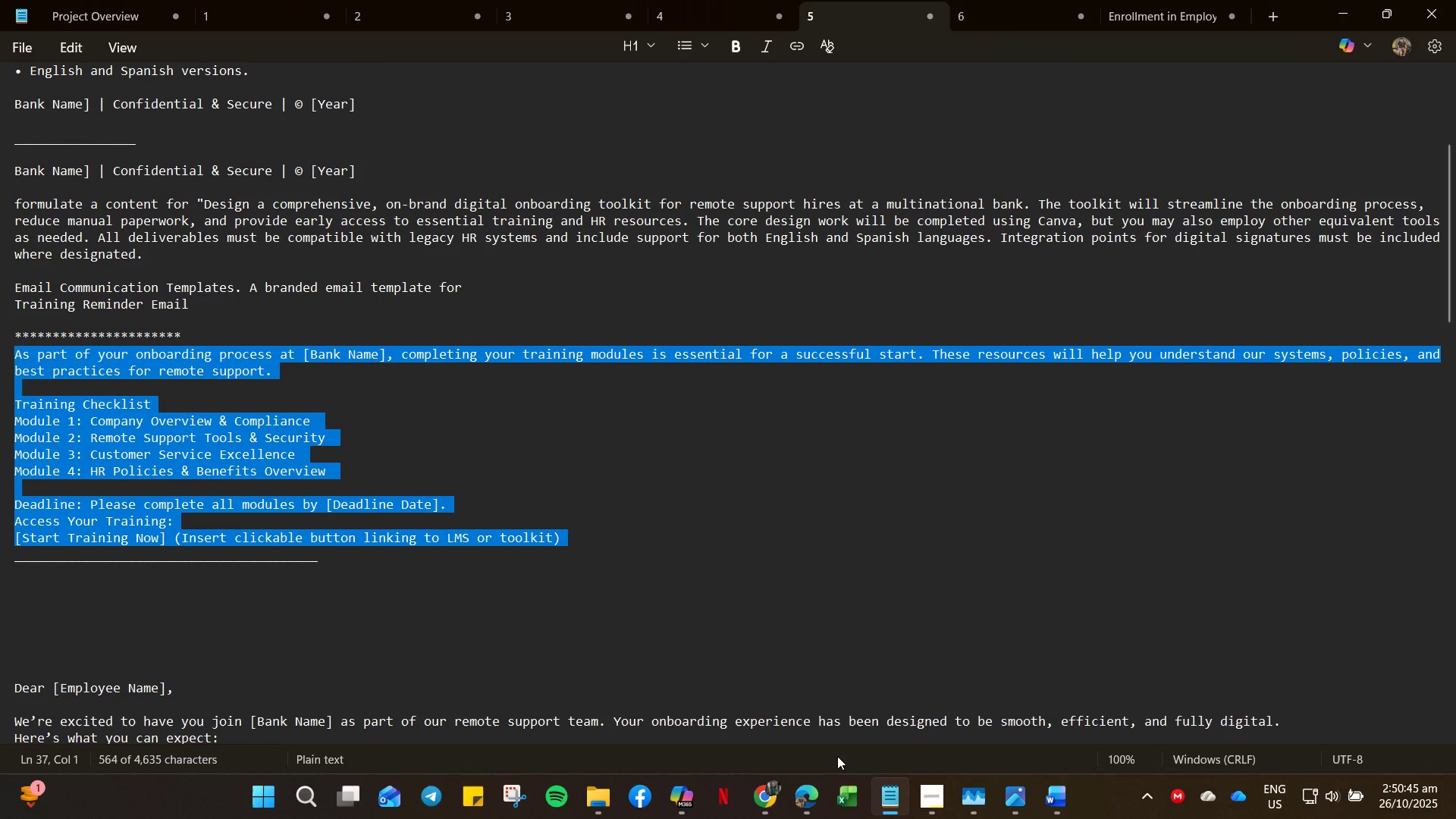 
key(Control+C)
 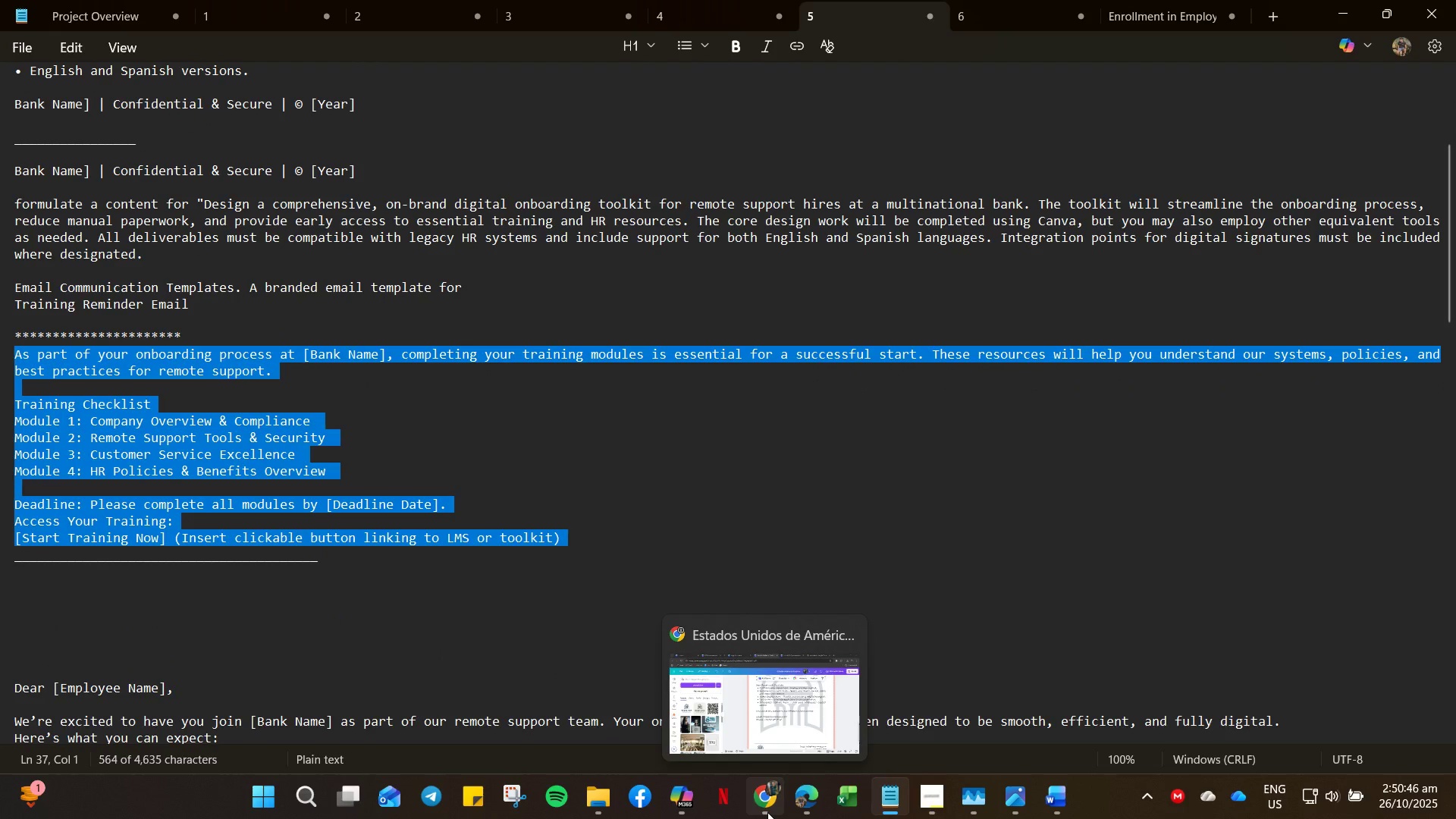 
left_click([766, 811])
 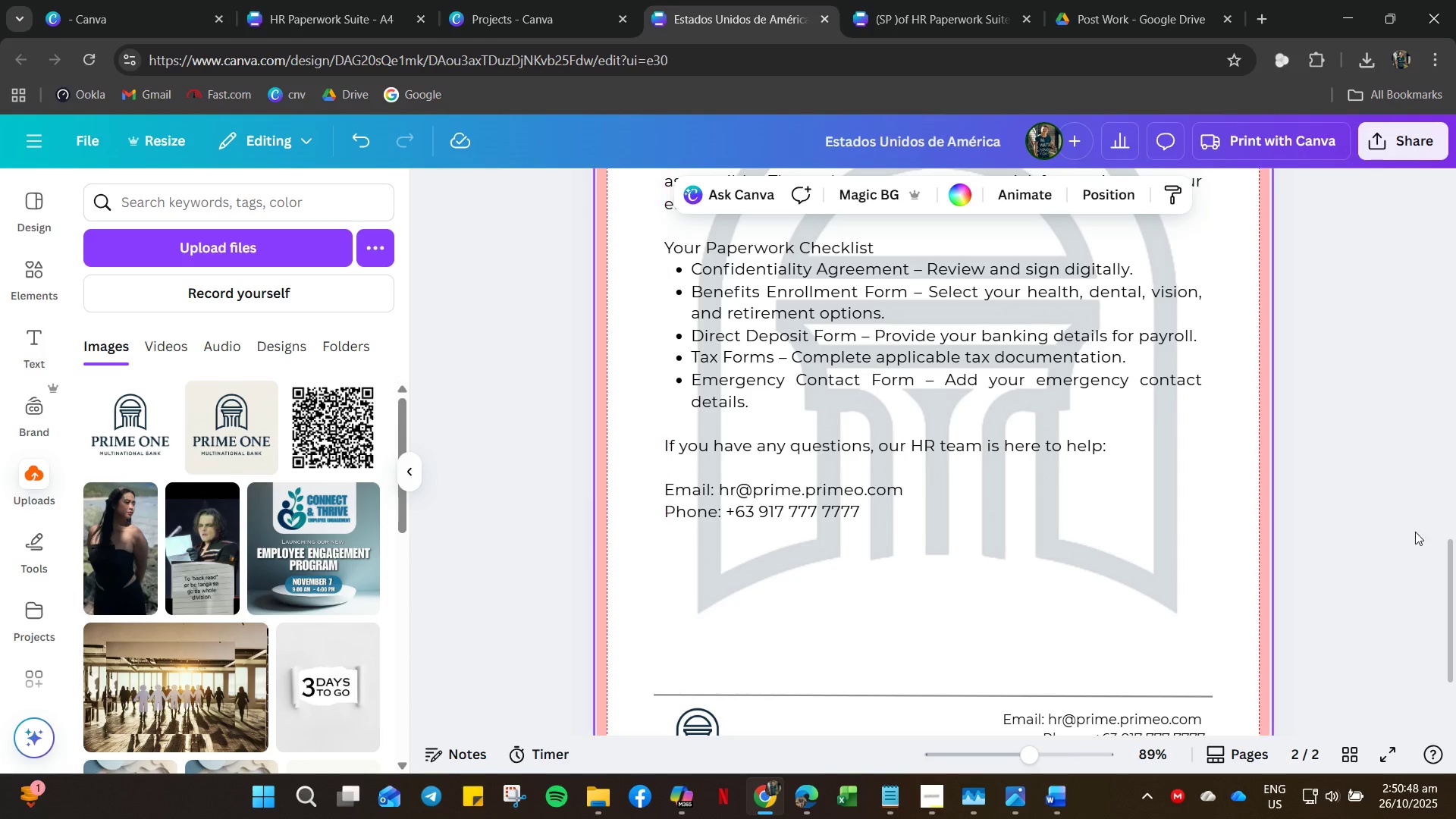 
left_click([1358, 570])
 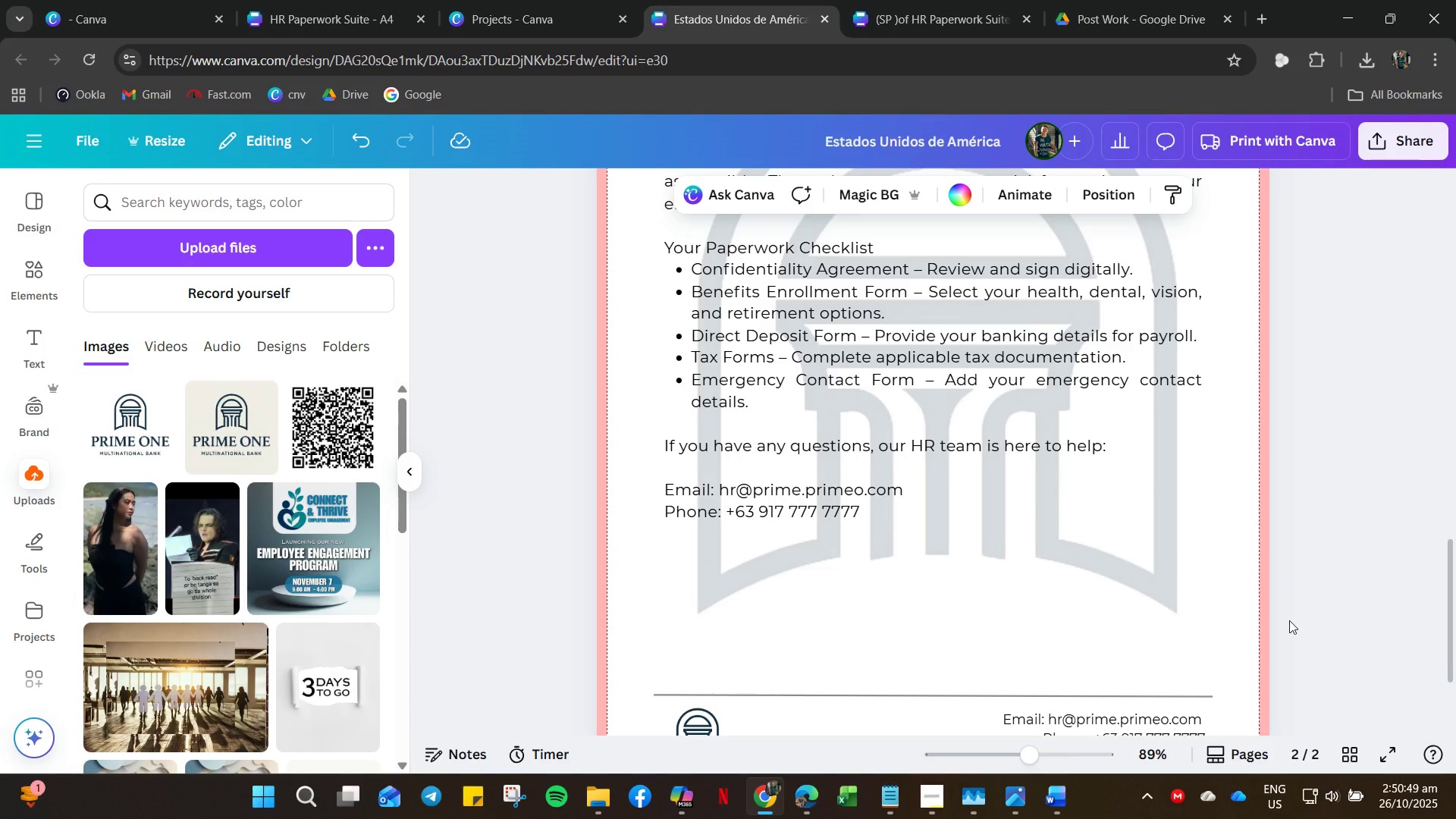 
scroll: coordinate [1185, 360], scroll_direction: up, amount: 17.0
 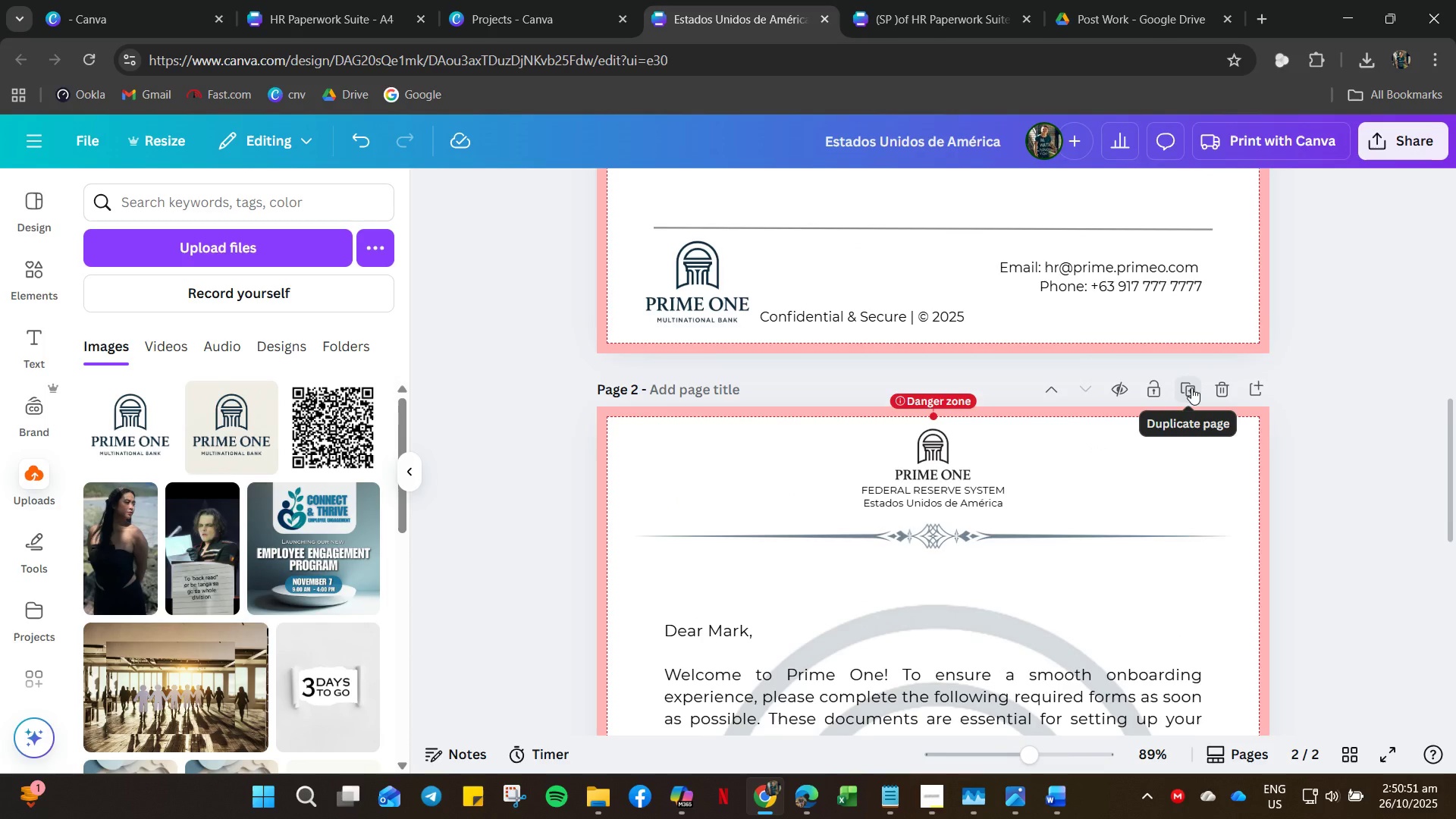 
left_click([1191, 388])
 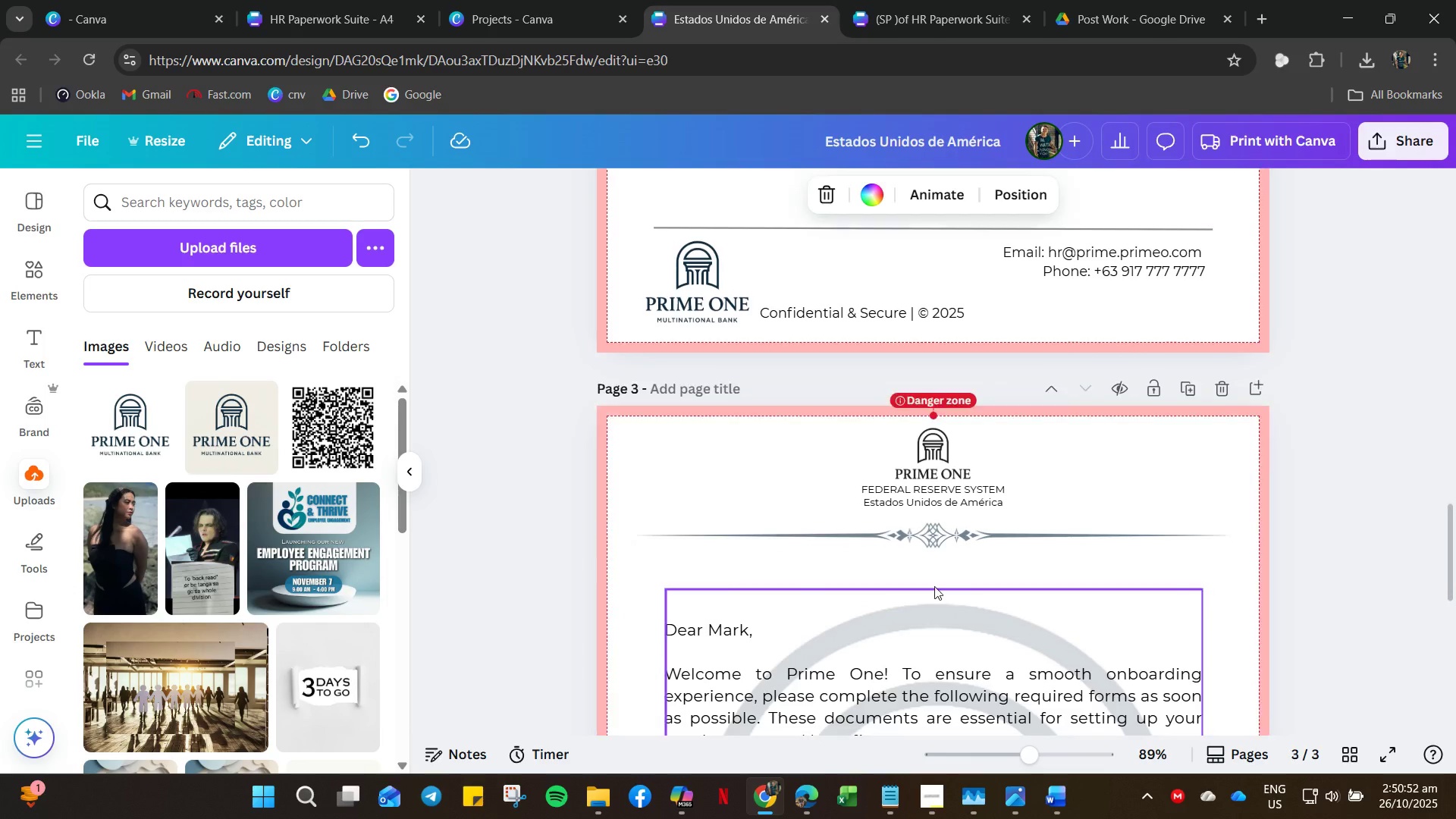 
scroll: coordinate [929, 570], scroll_direction: down, amount: 4.0
 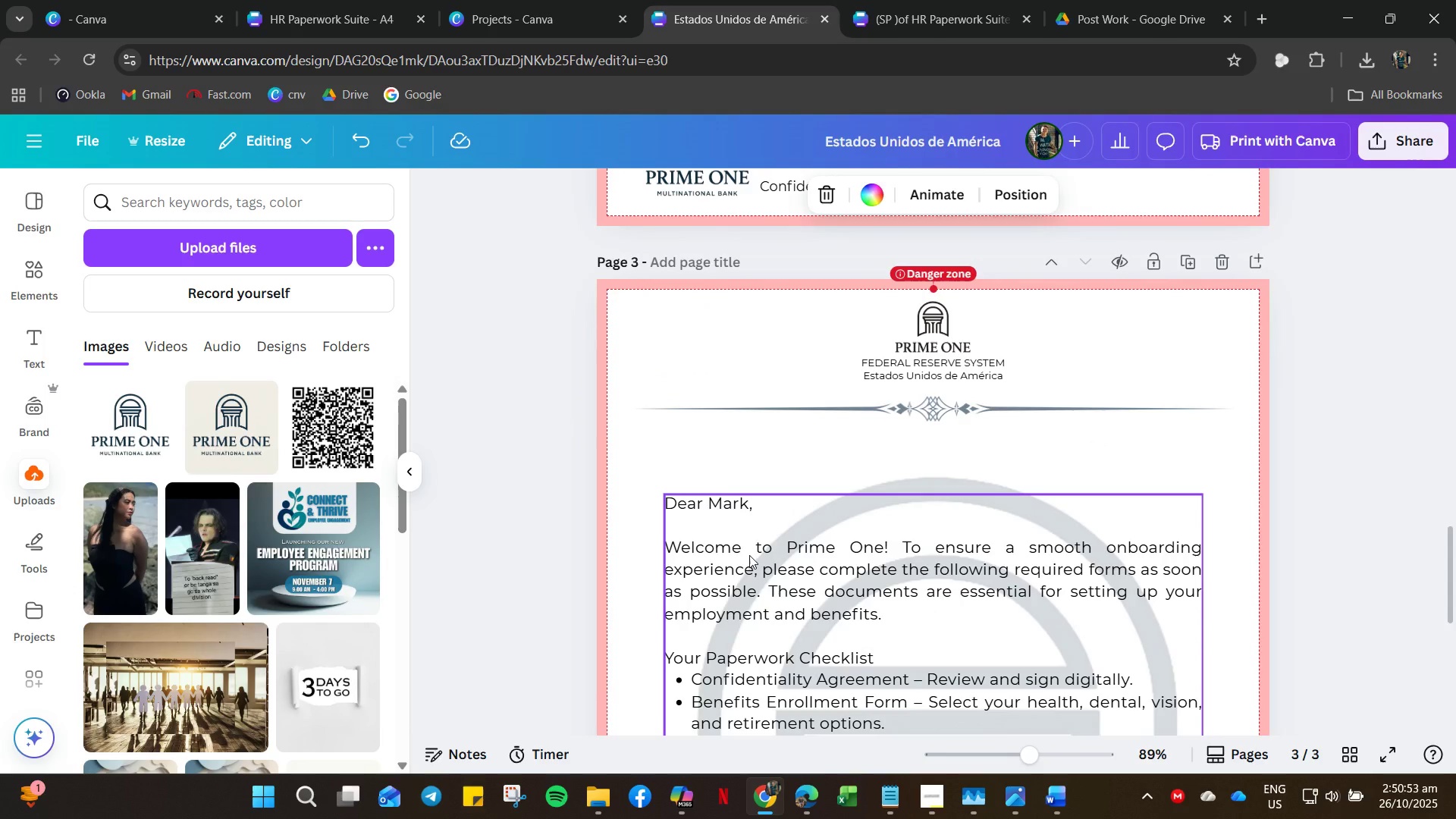 
left_click([711, 543])
 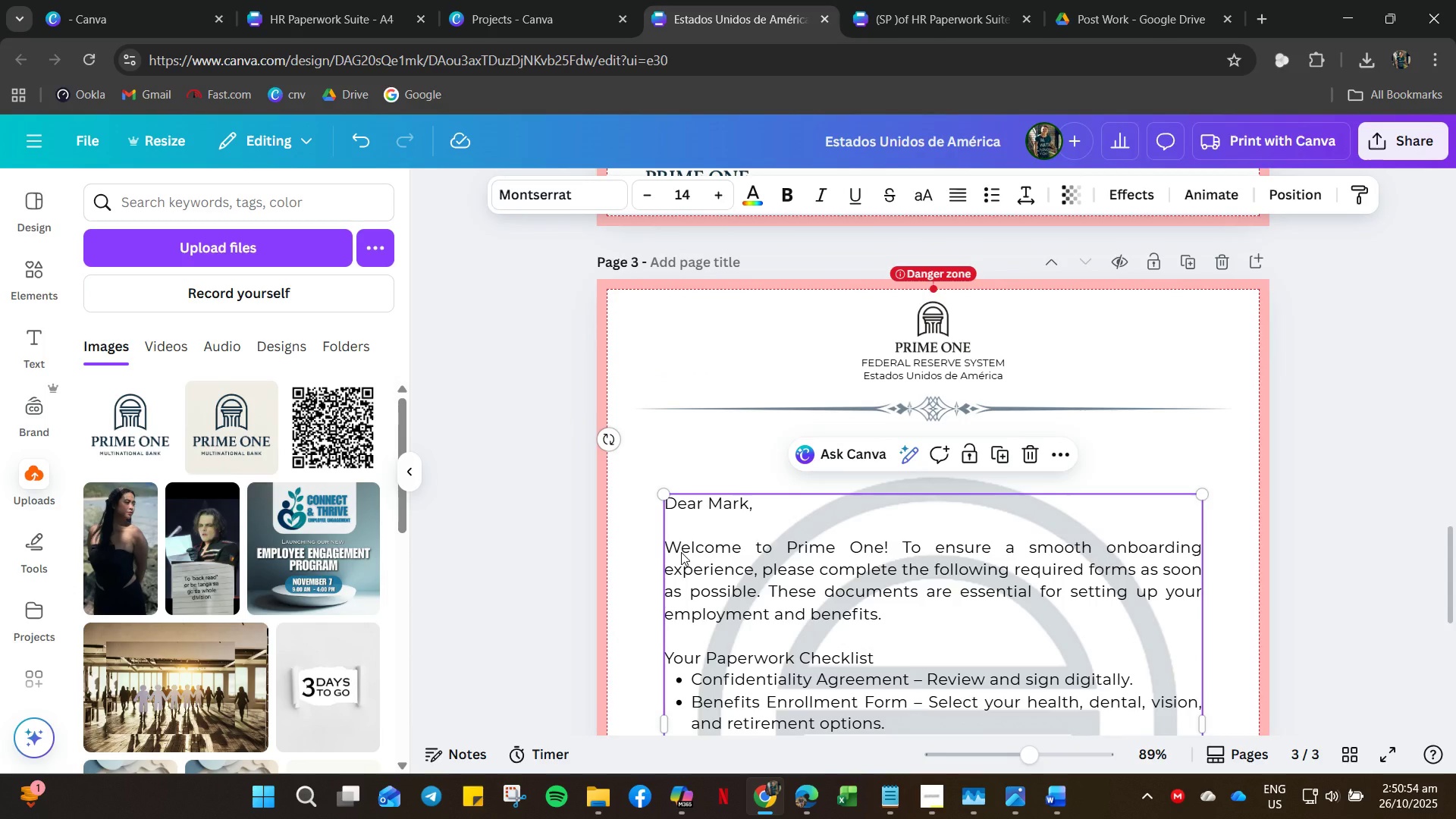 
double_click([681, 552])
 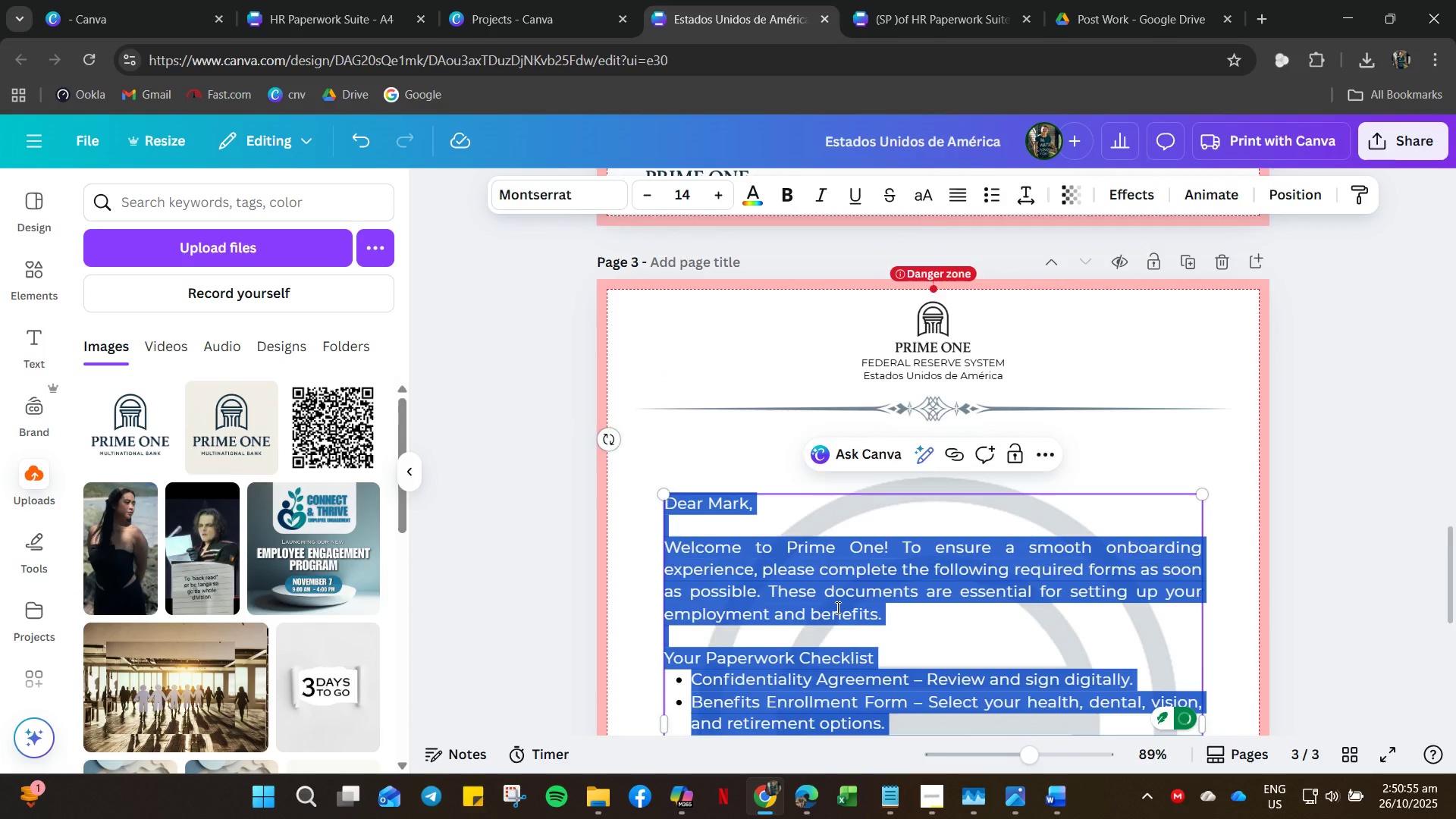 
scroll: coordinate [837, 609], scroll_direction: down, amount: 6.0
 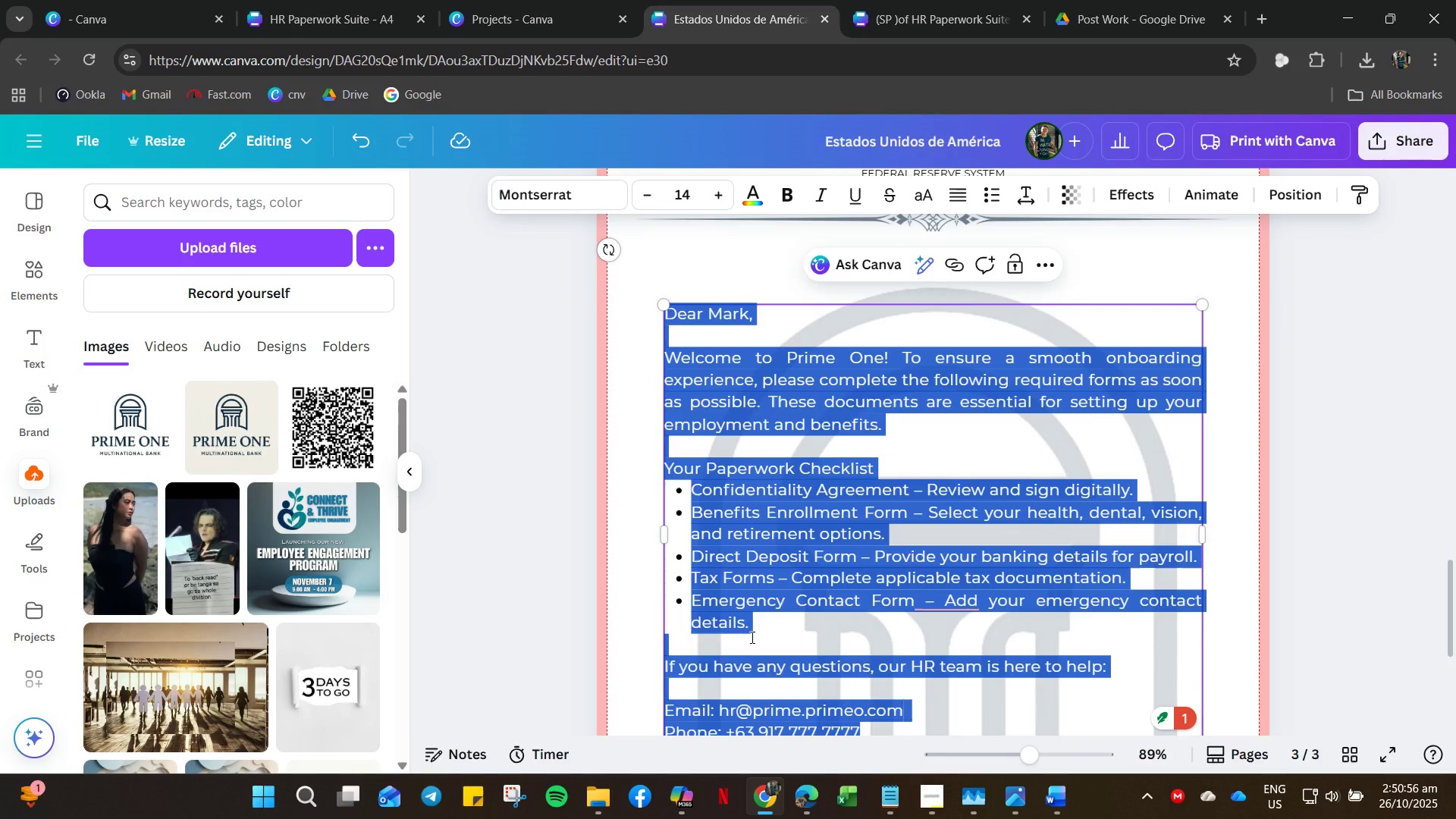 
left_click([751, 651])
 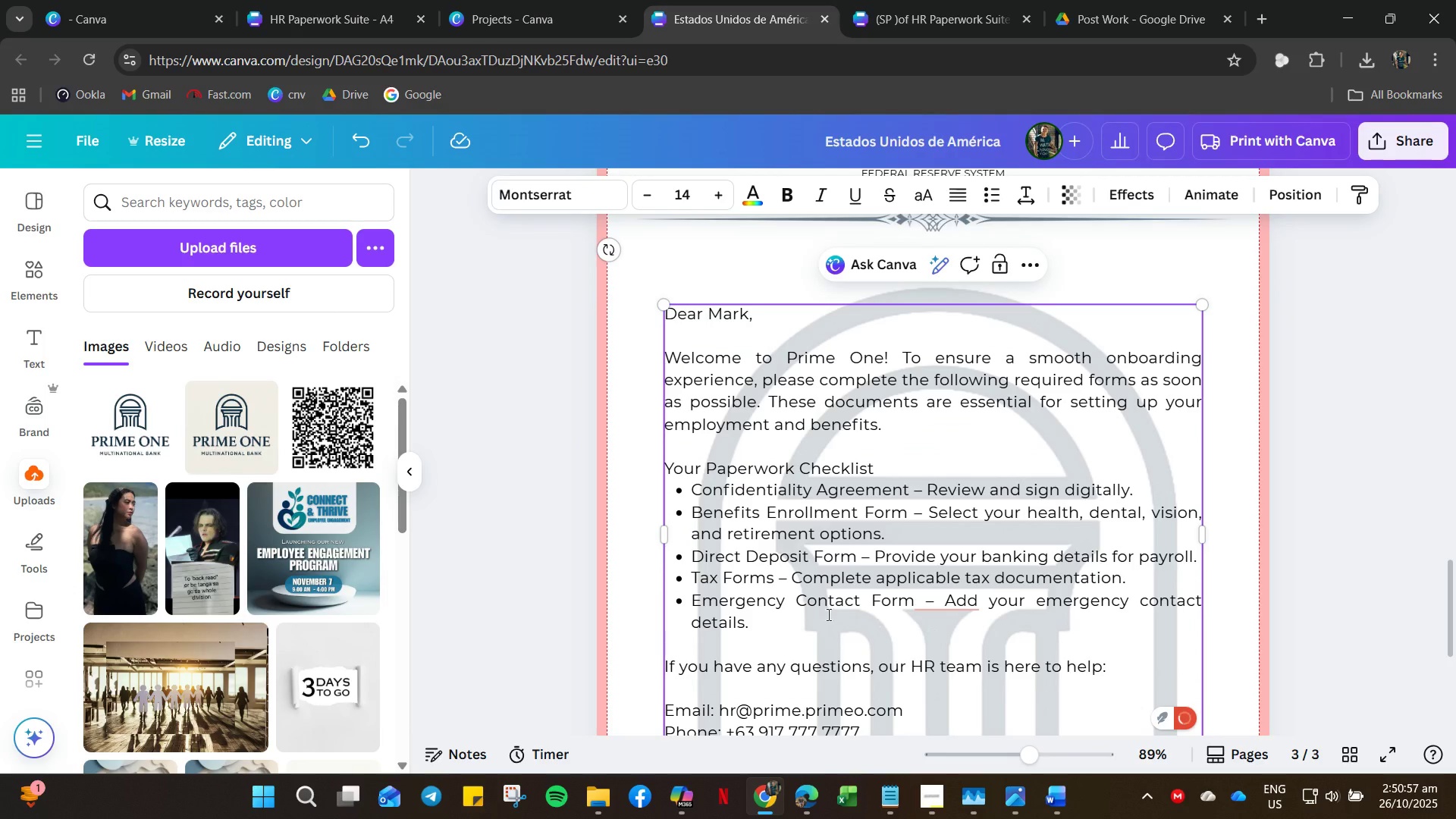 
left_click_drag(start_coordinate=[811, 614], to_coordinate=[666, 359])
 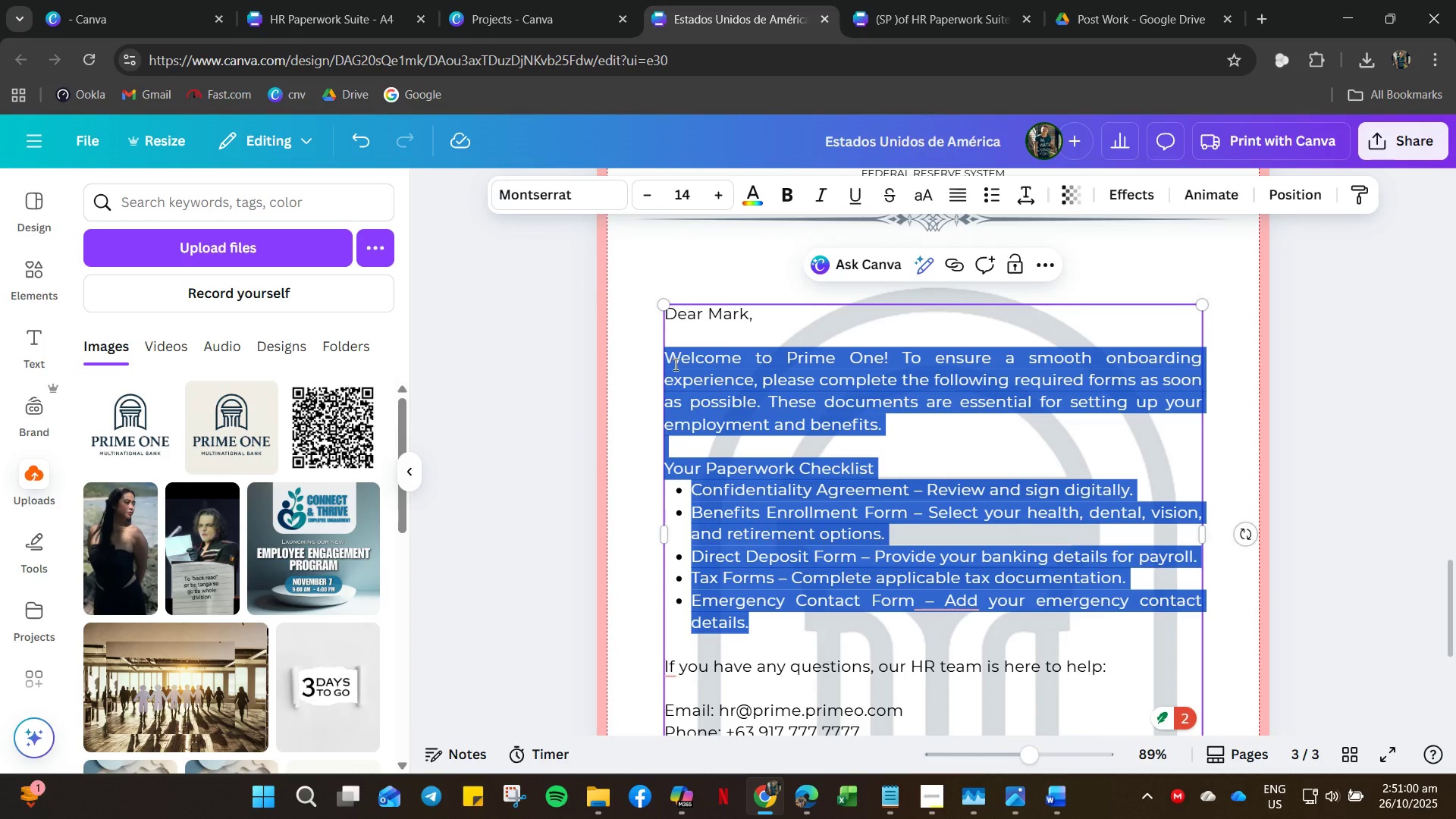 
key(Control+V)
 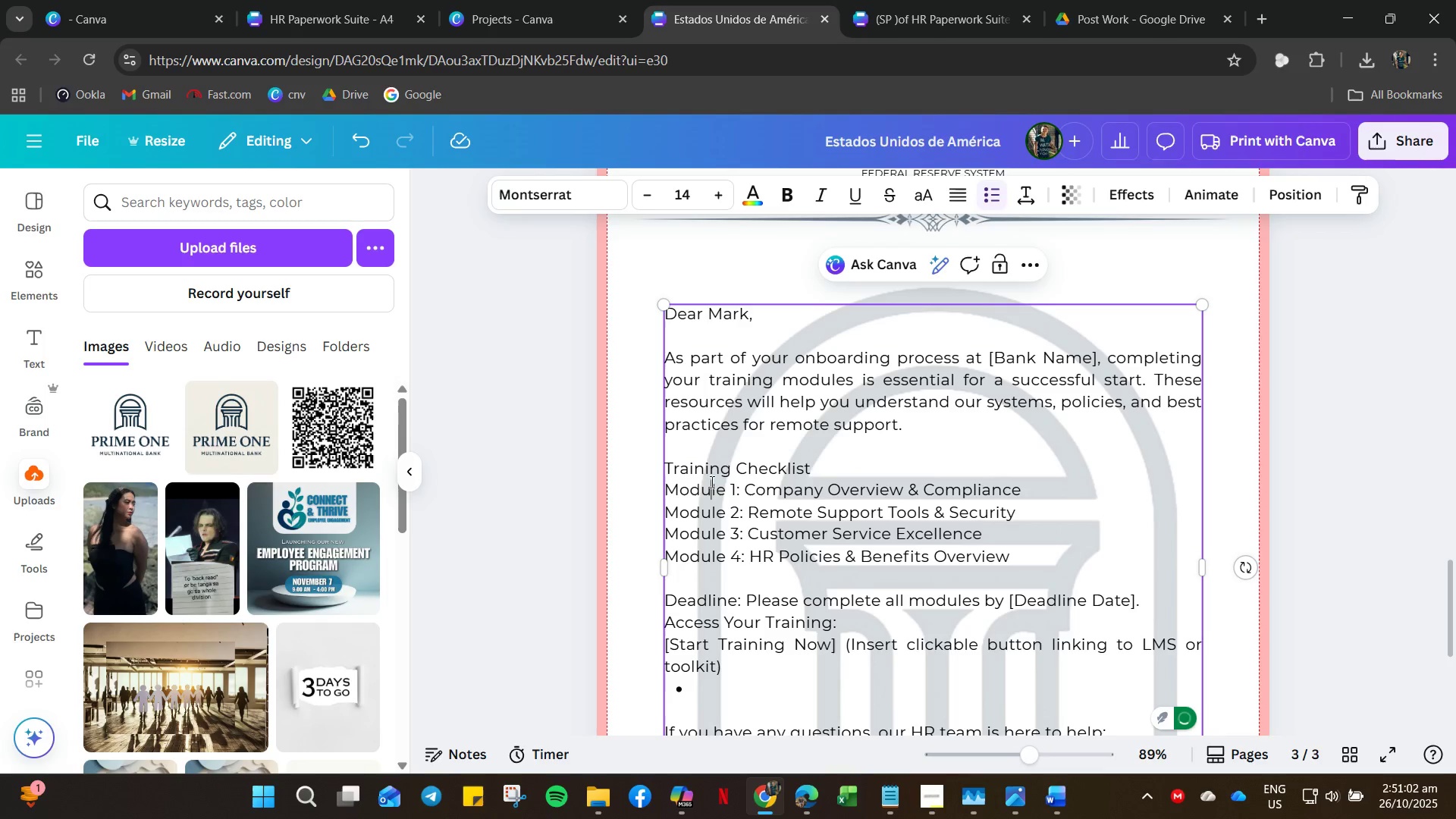 
left_click_drag(start_coordinate=[680, 492], to_coordinate=[710, 552])
 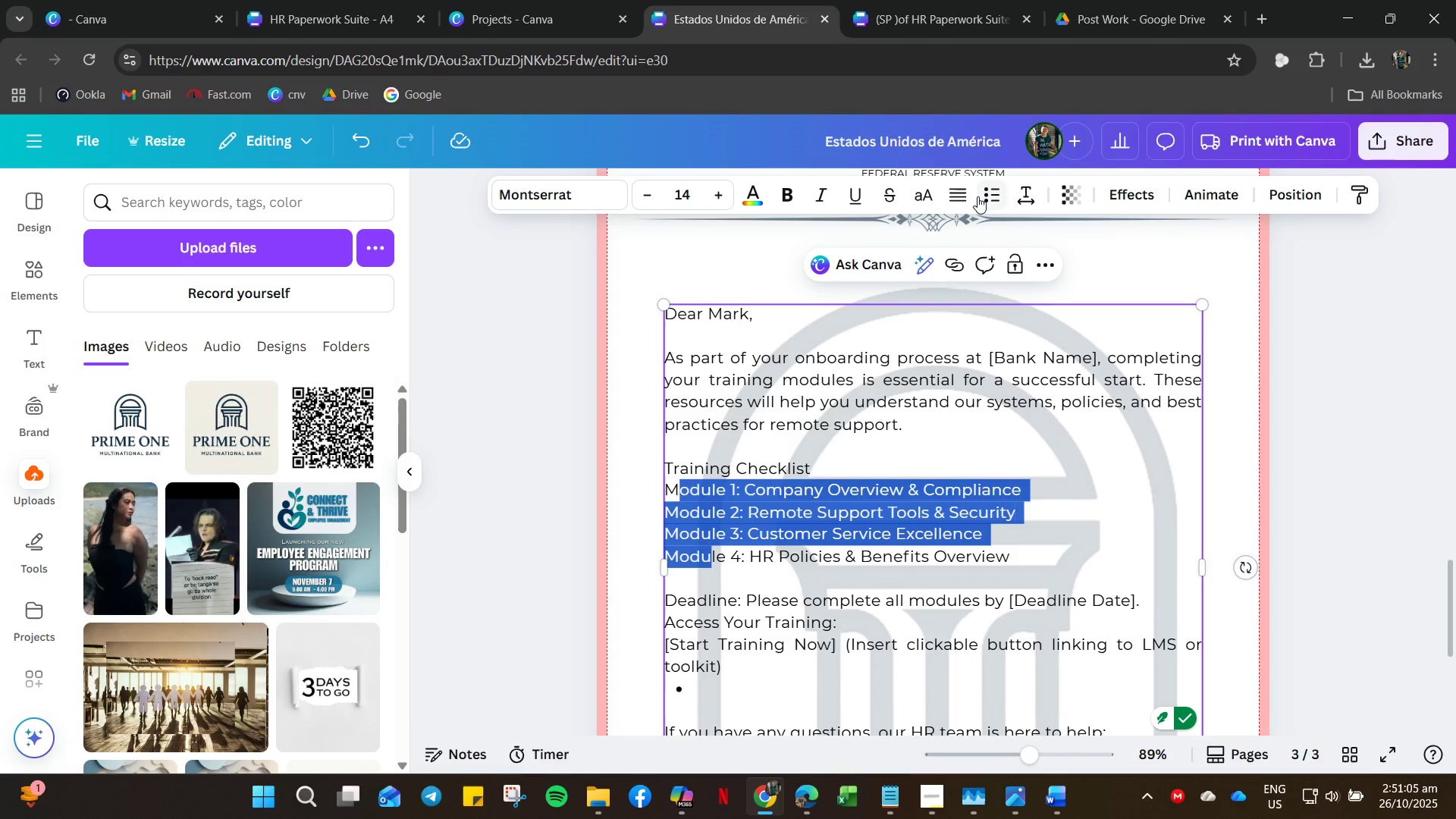 
left_click([980, 196])
 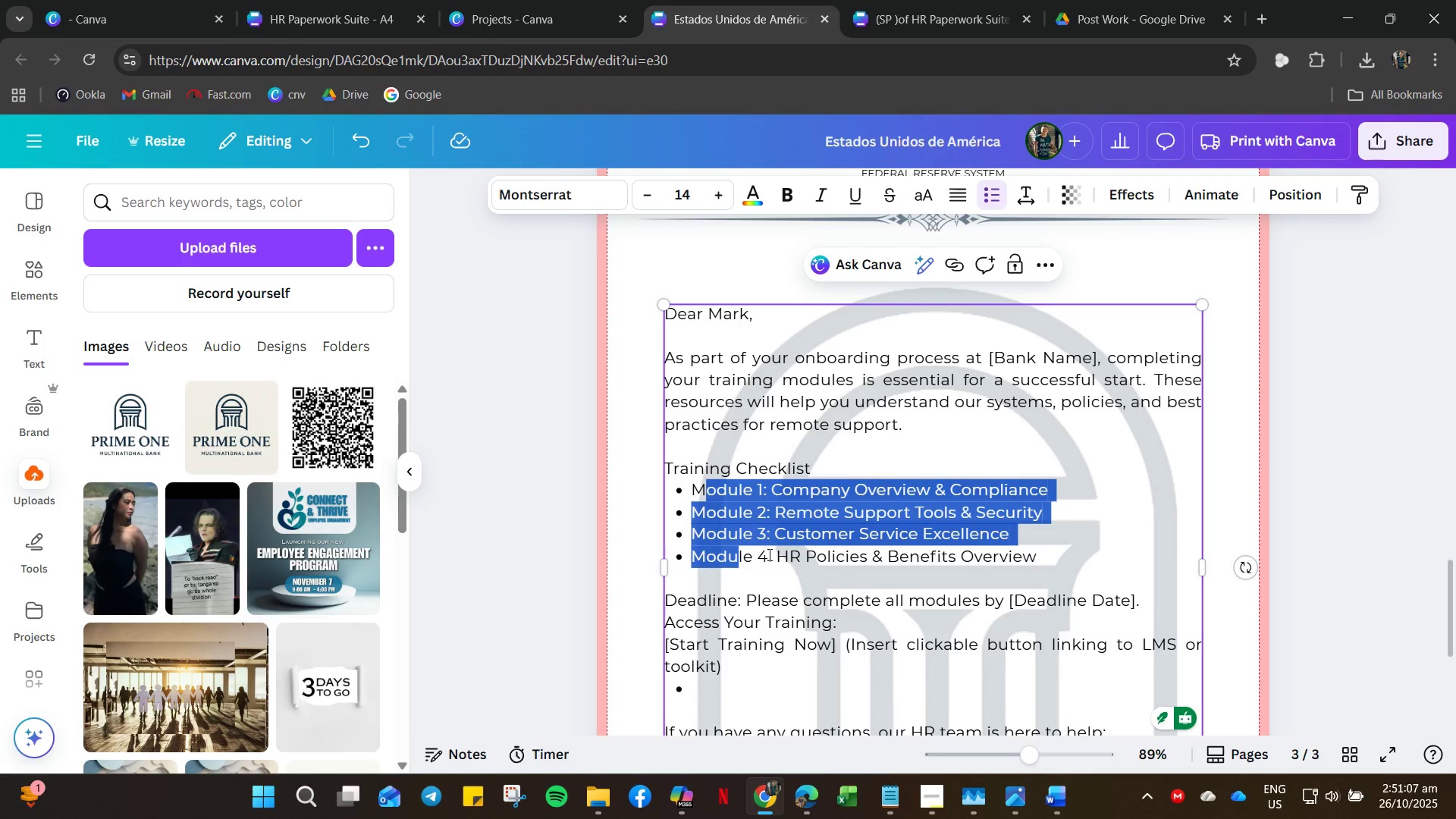 
left_click([775, 554])
 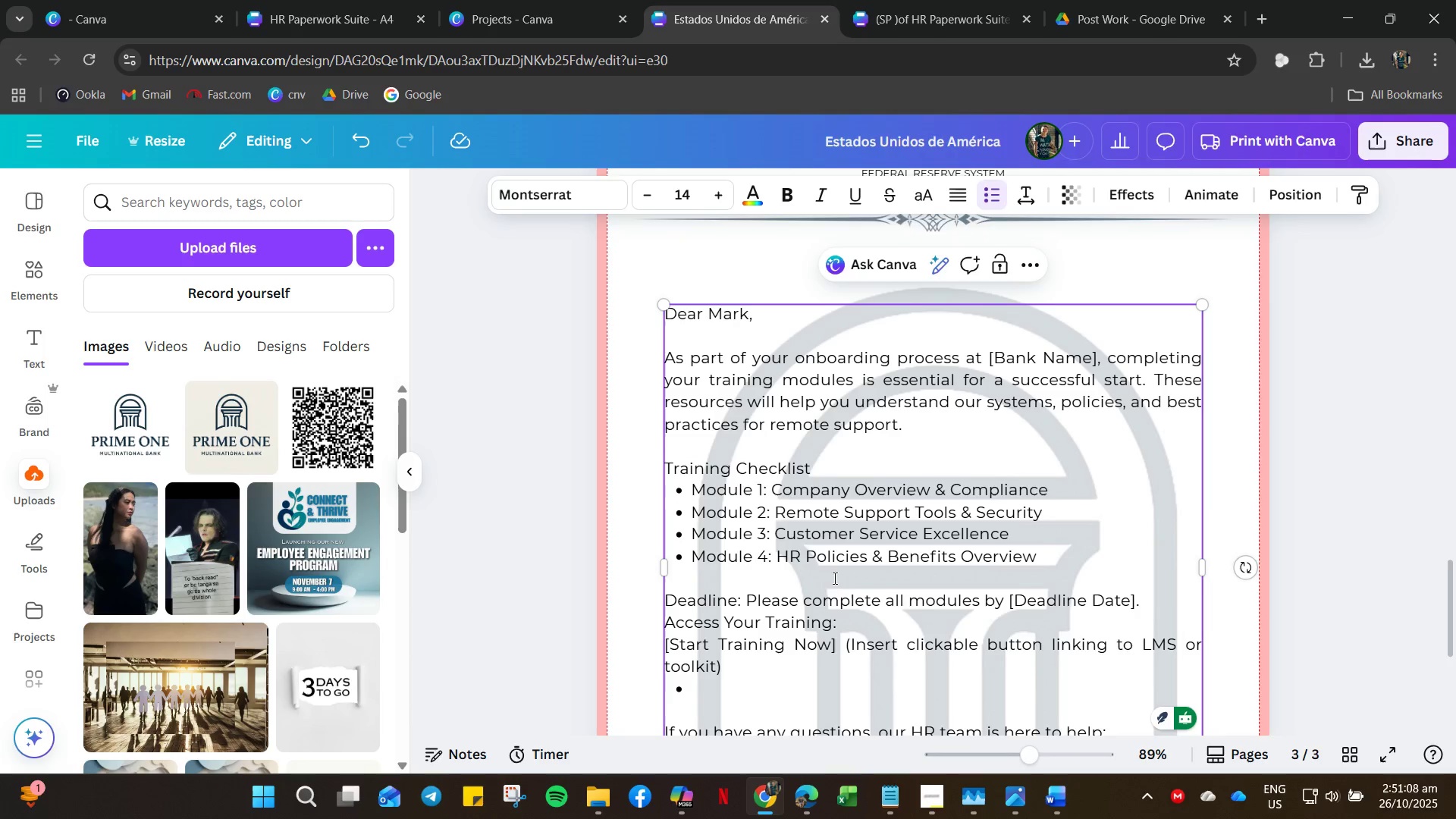 
scroll: coordinate [826, 578], scroll_direction: down, amount: 2.0
 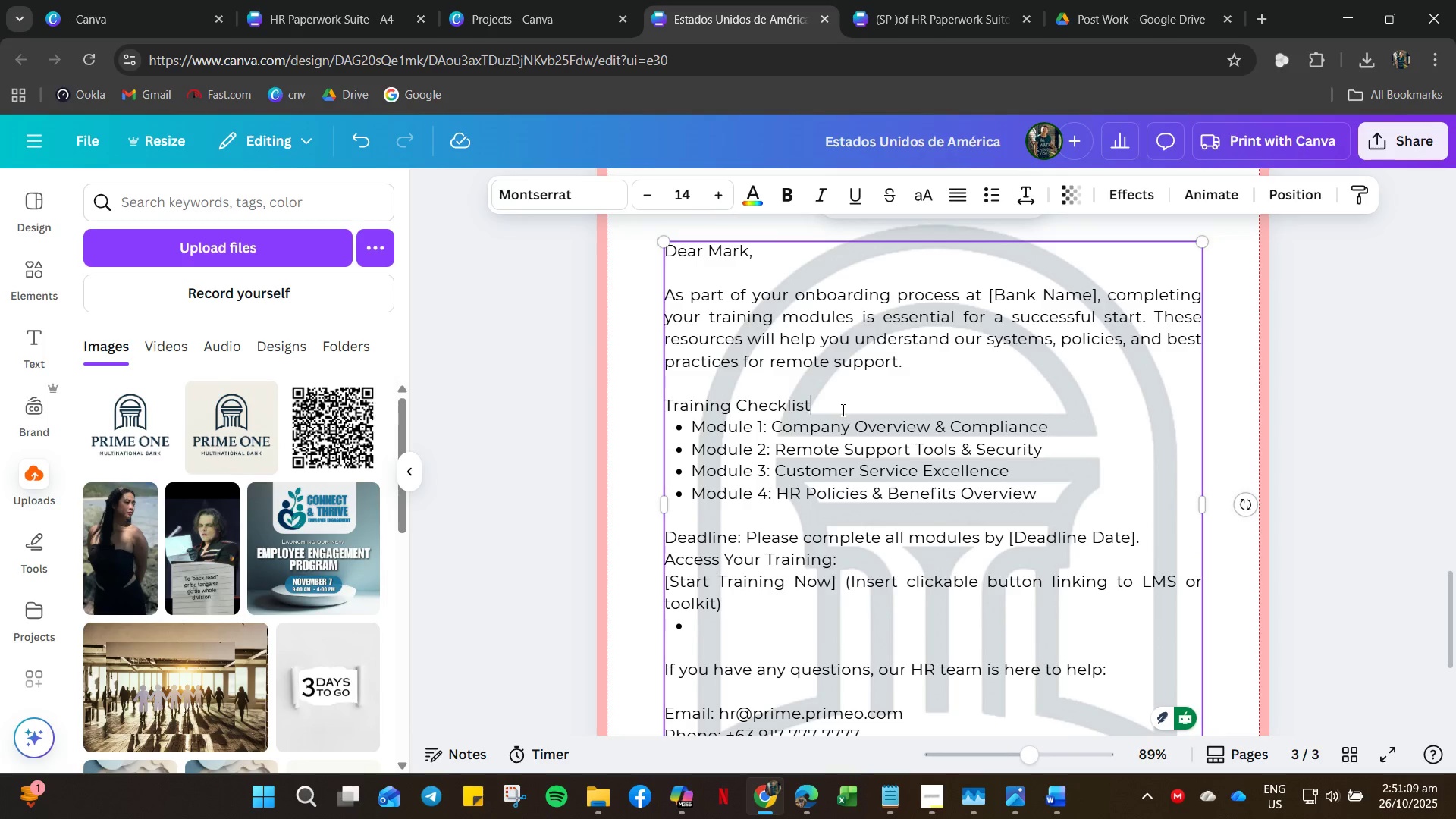 
key(Enter)
 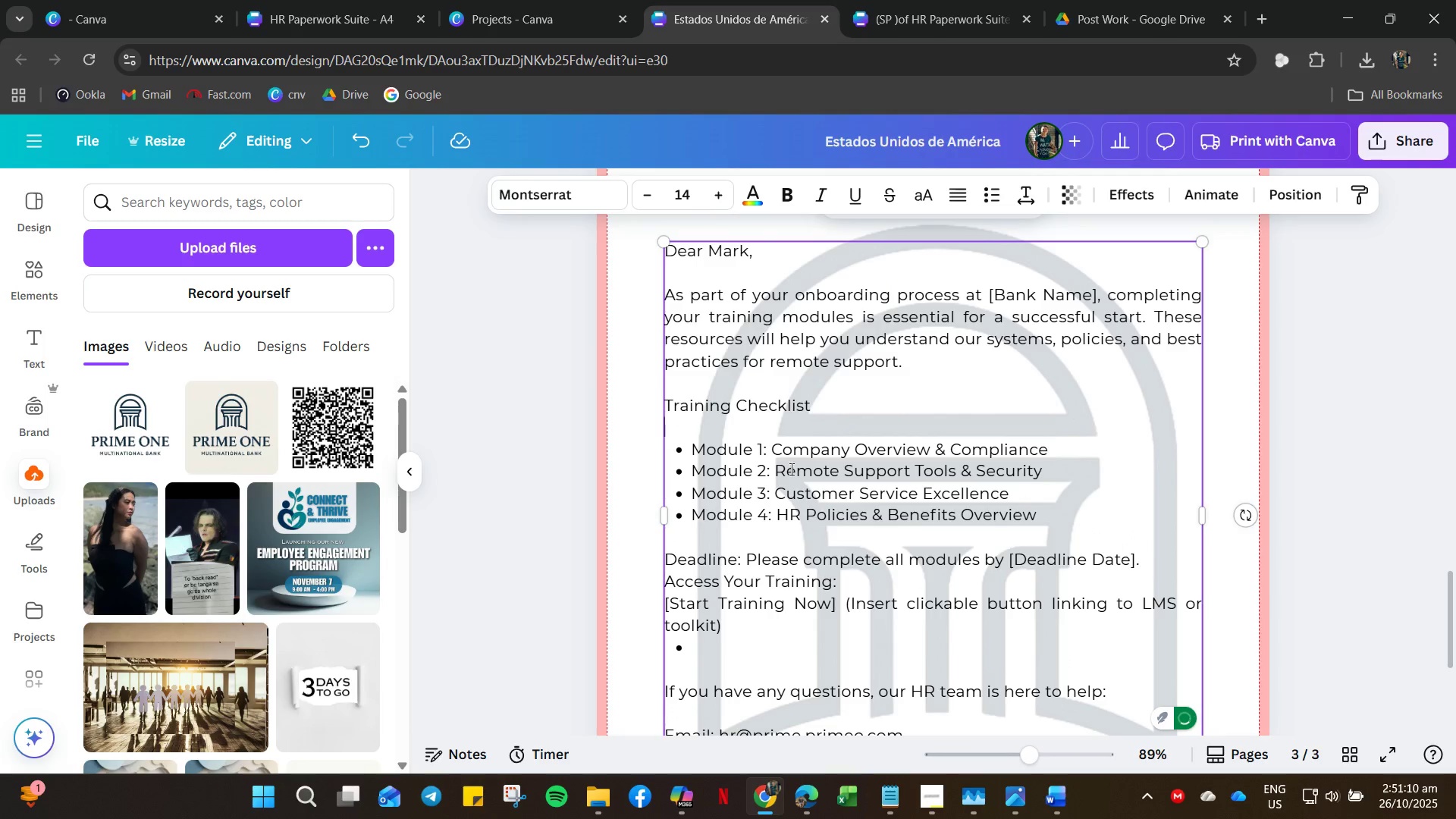 
scroll: coordinate [785, 491], scroll_direction: down, amount: 5.0
 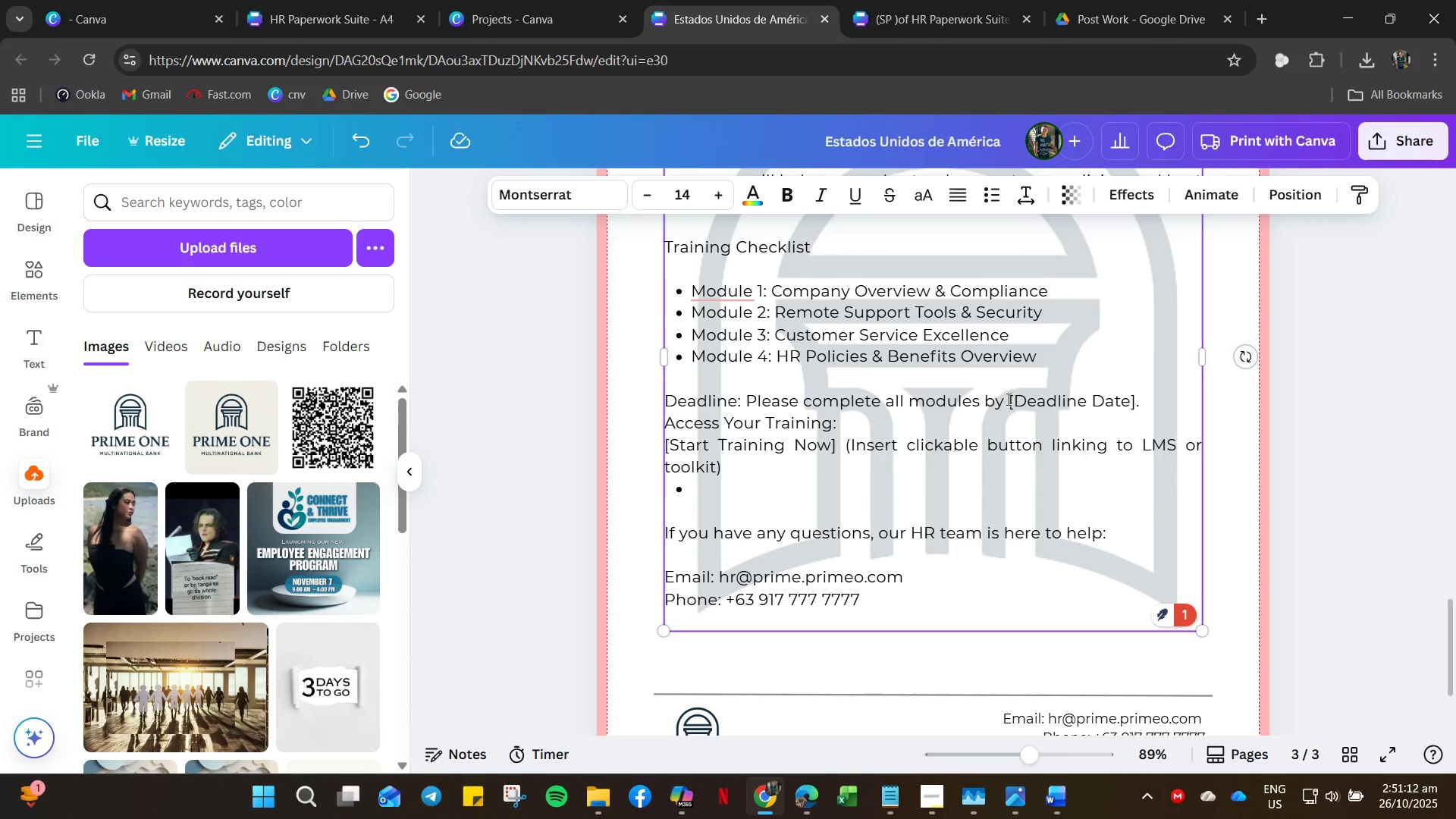 
left_click_drag(start_coordinate=[1006, 400], to_coordinate=[1141, 408])
 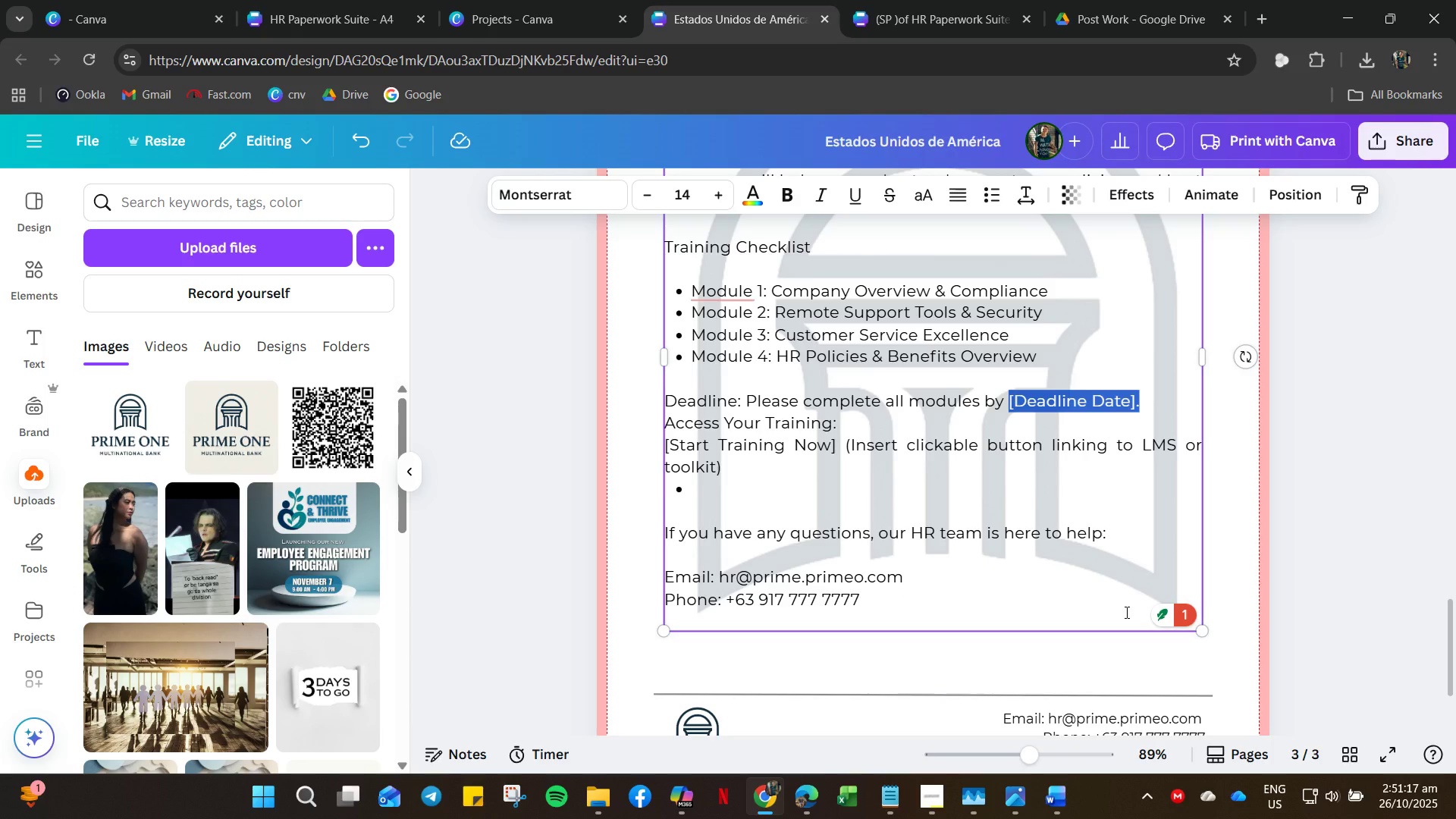 
key(ArrowLeft)
 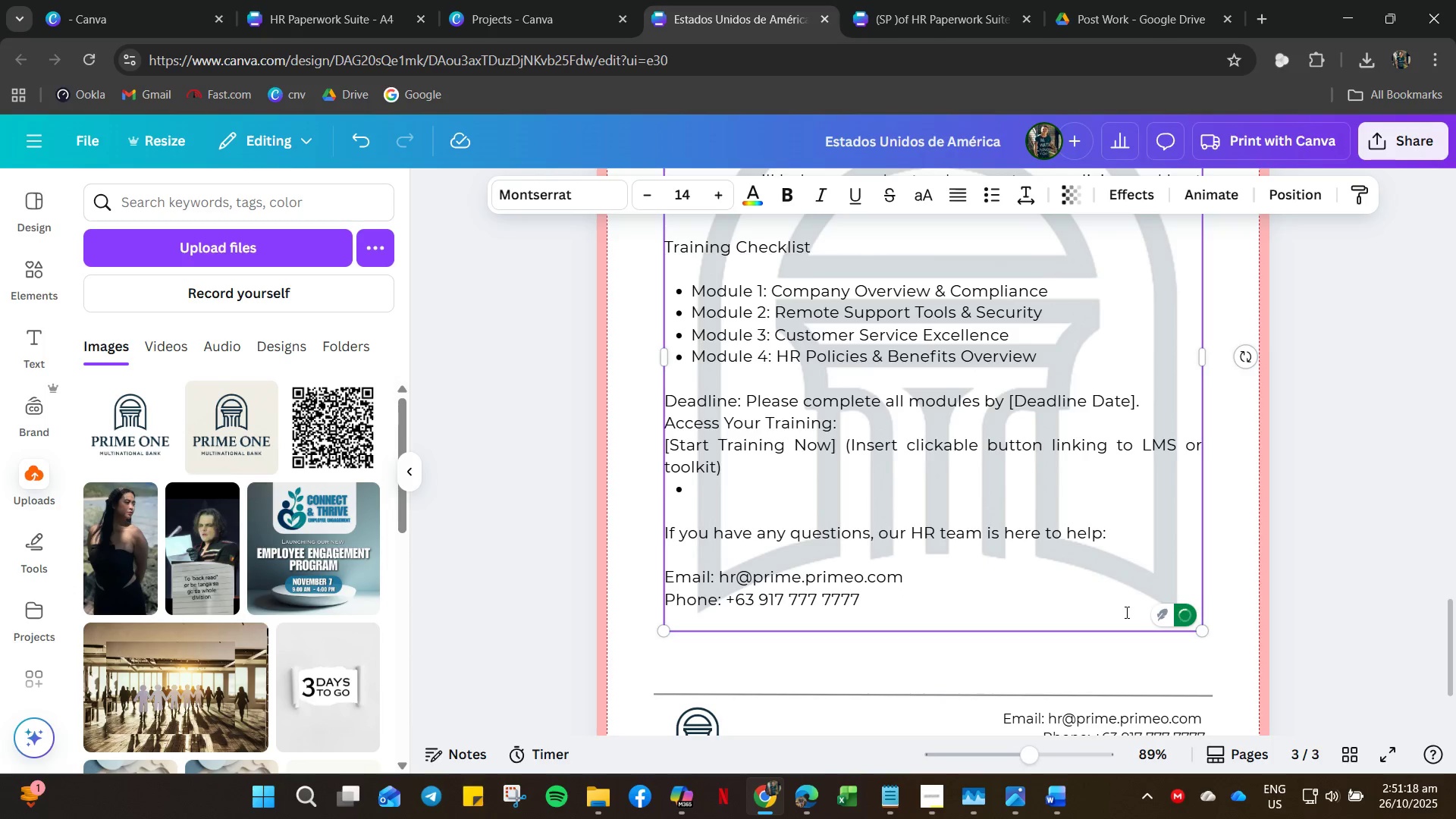 
hold_key(key=ArrowRight, duration=0.52)
 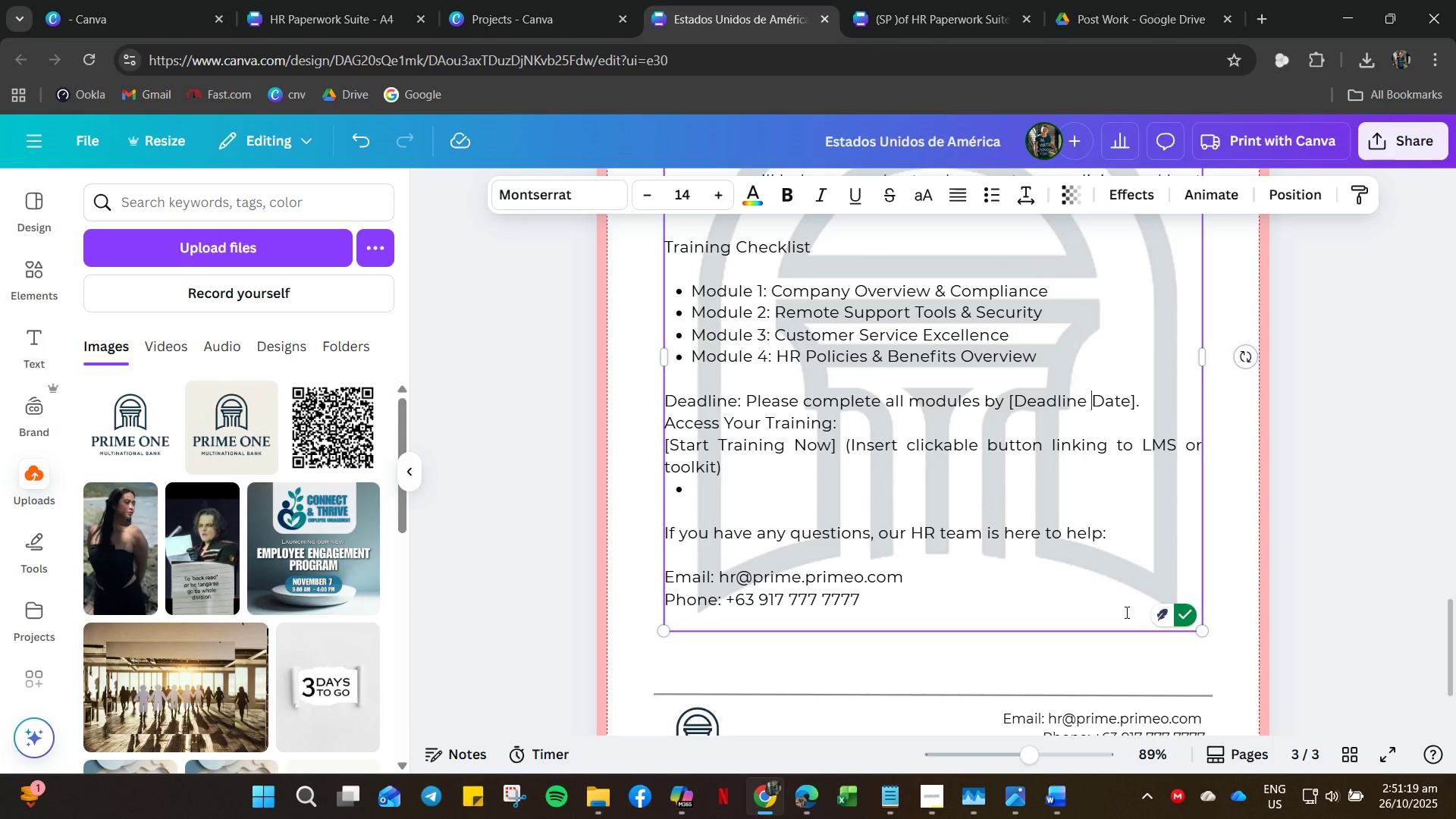 
hold_key(key=ArrowRight, duration=0.38)
 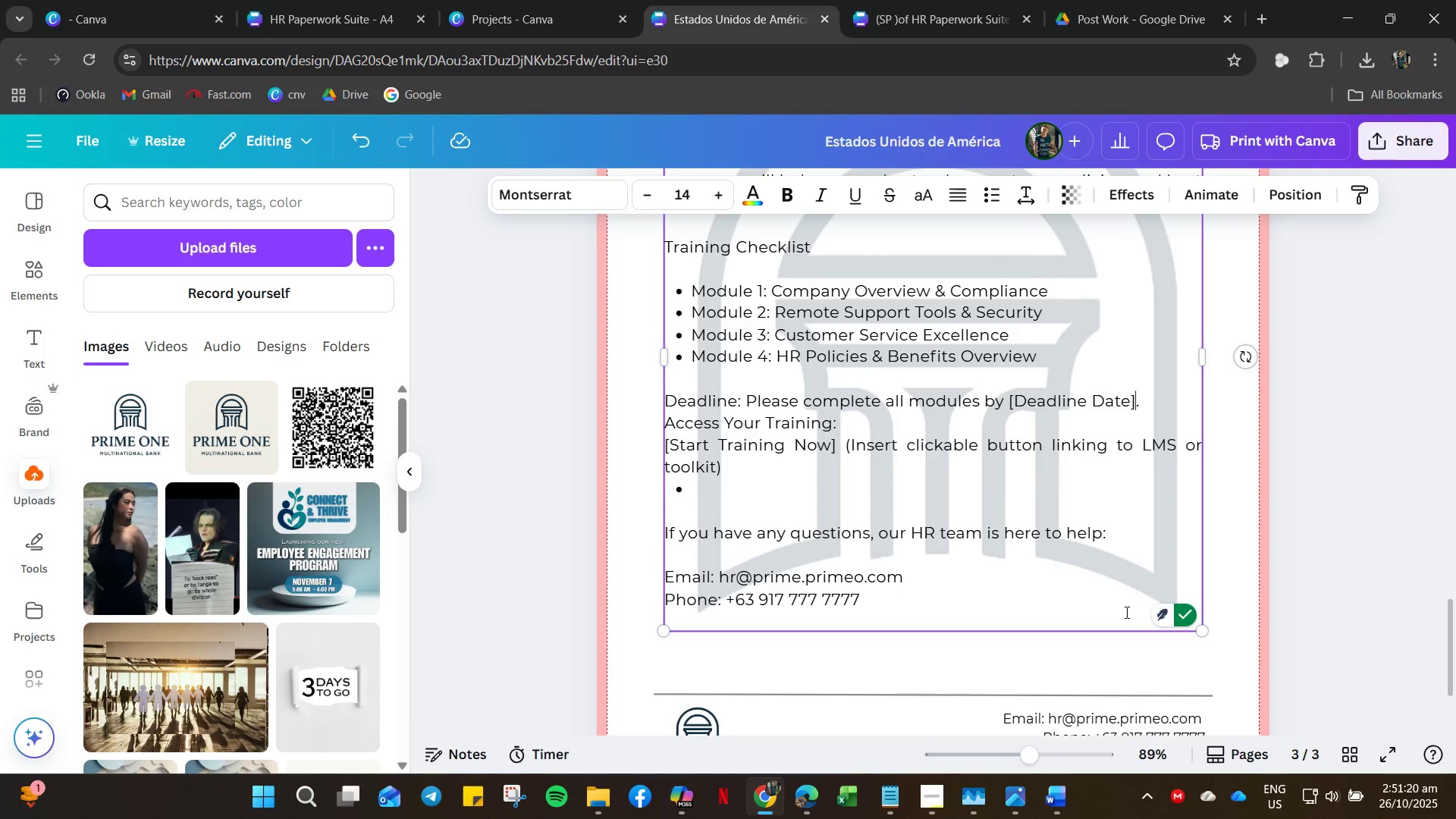 
hold_key(key=ArrowRight, duration=0.34)
 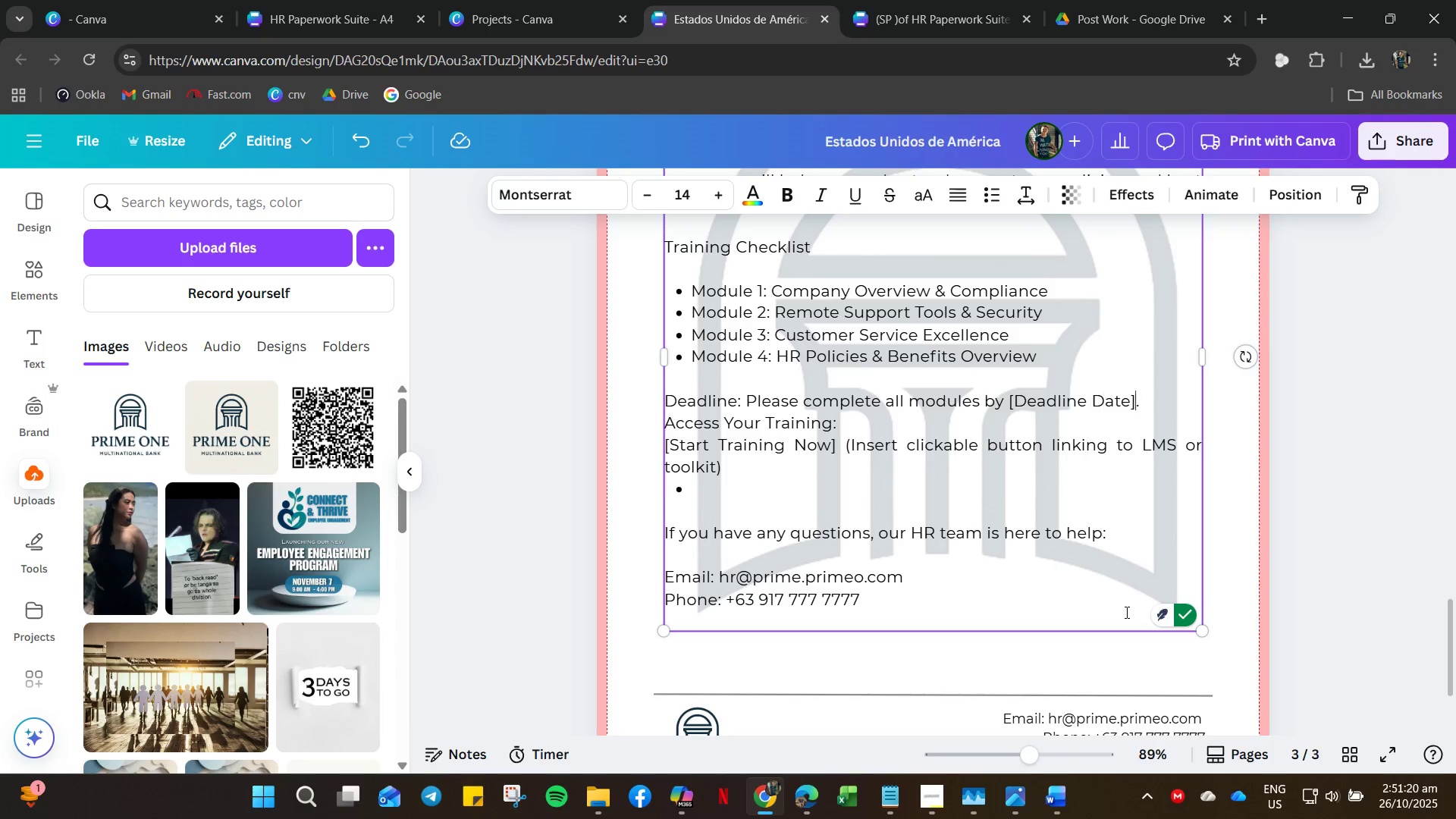 
key(ArrowLeft)
 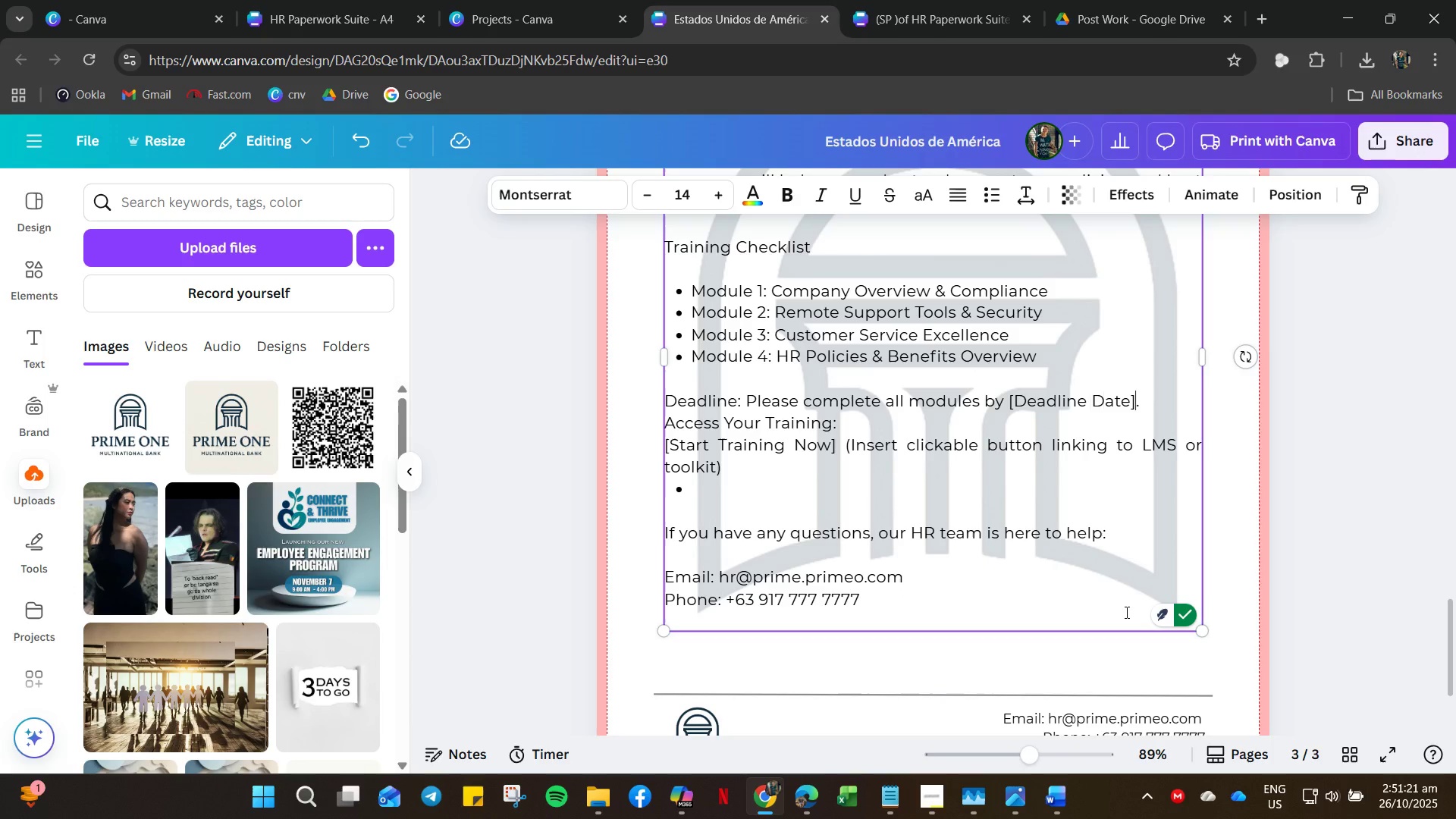 
hold_key(key=Backspace, duration=0.42)
 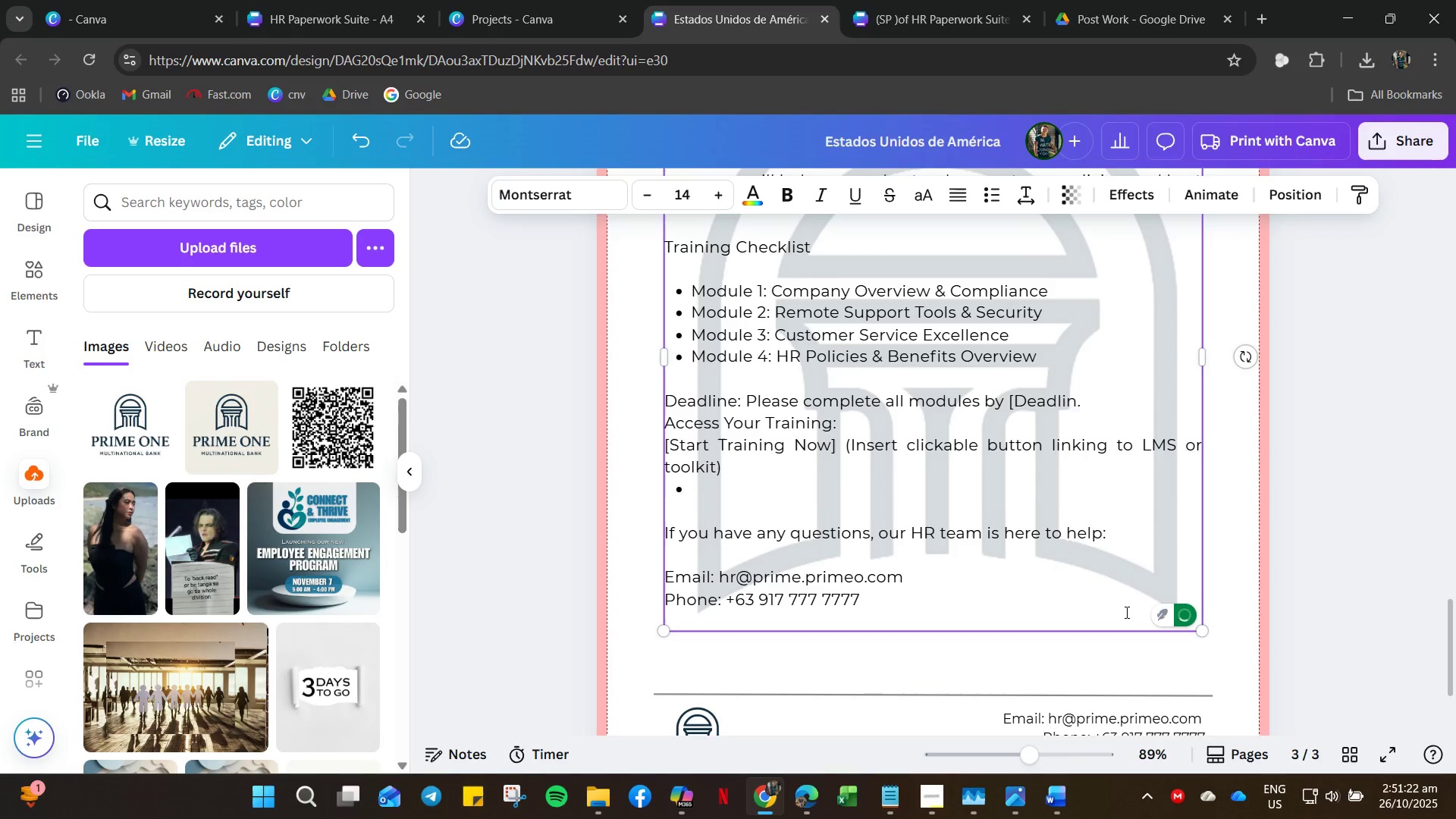 
key(Backspace)
key(Backspace)
key(Backspace)
key(Backspace)
key(Backspace)
key(Backspace)
key(Backspace)
key(Backspace)
type(October 30, 202 at exactly 12:59 p)
key(Backspace)
type(PM)
 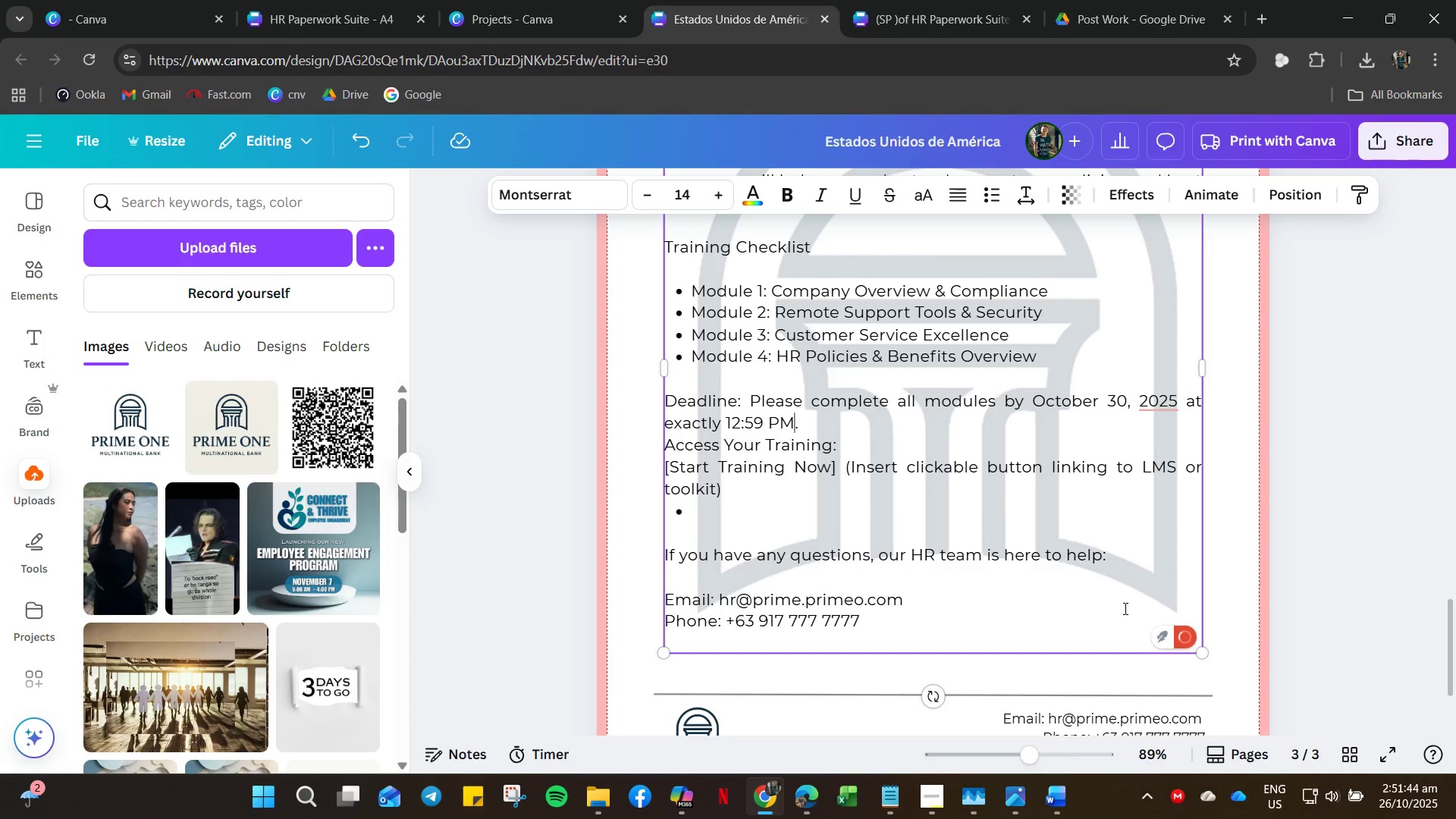 
key(Enter)
 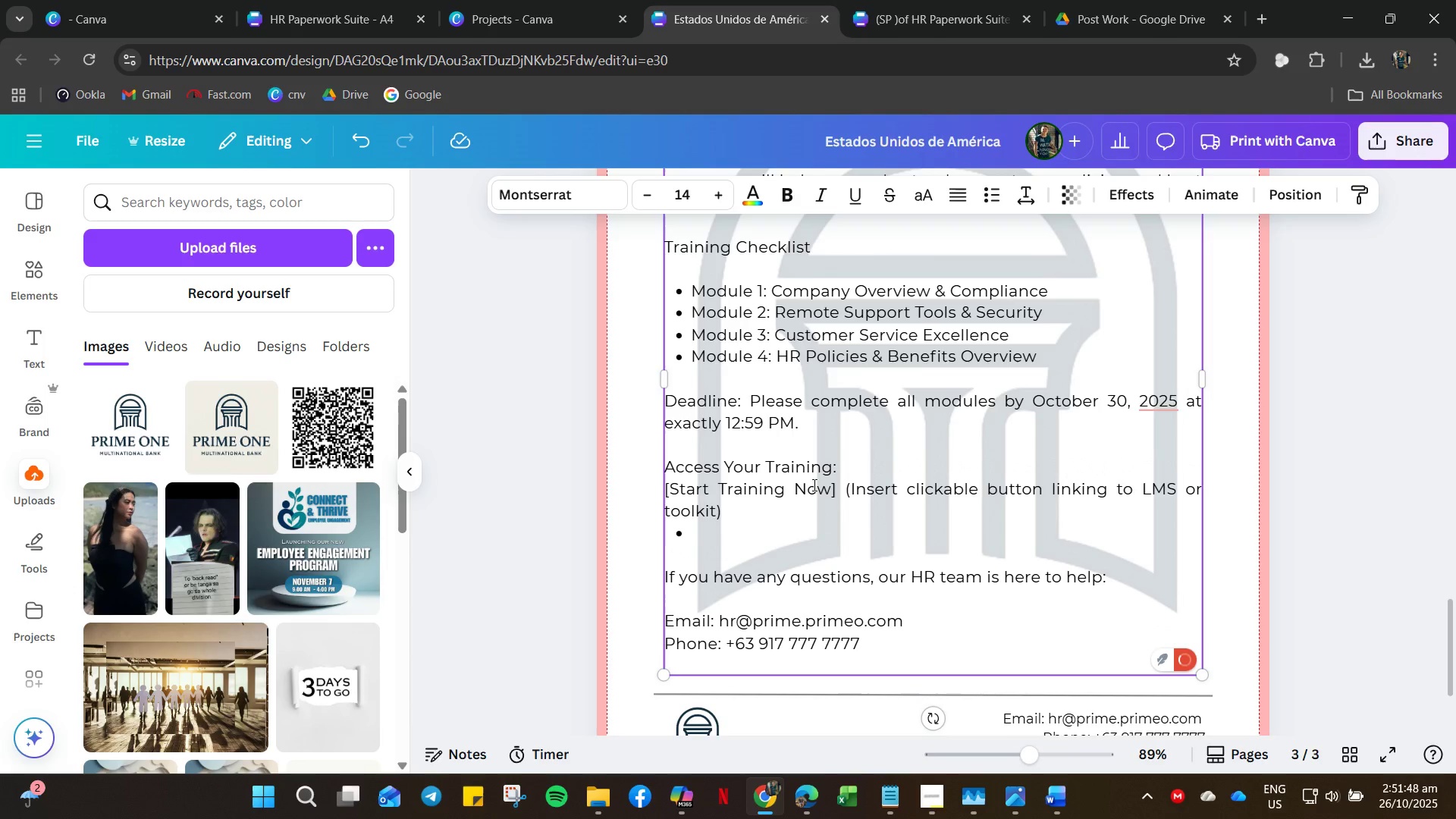 
left_click([784, 512])
 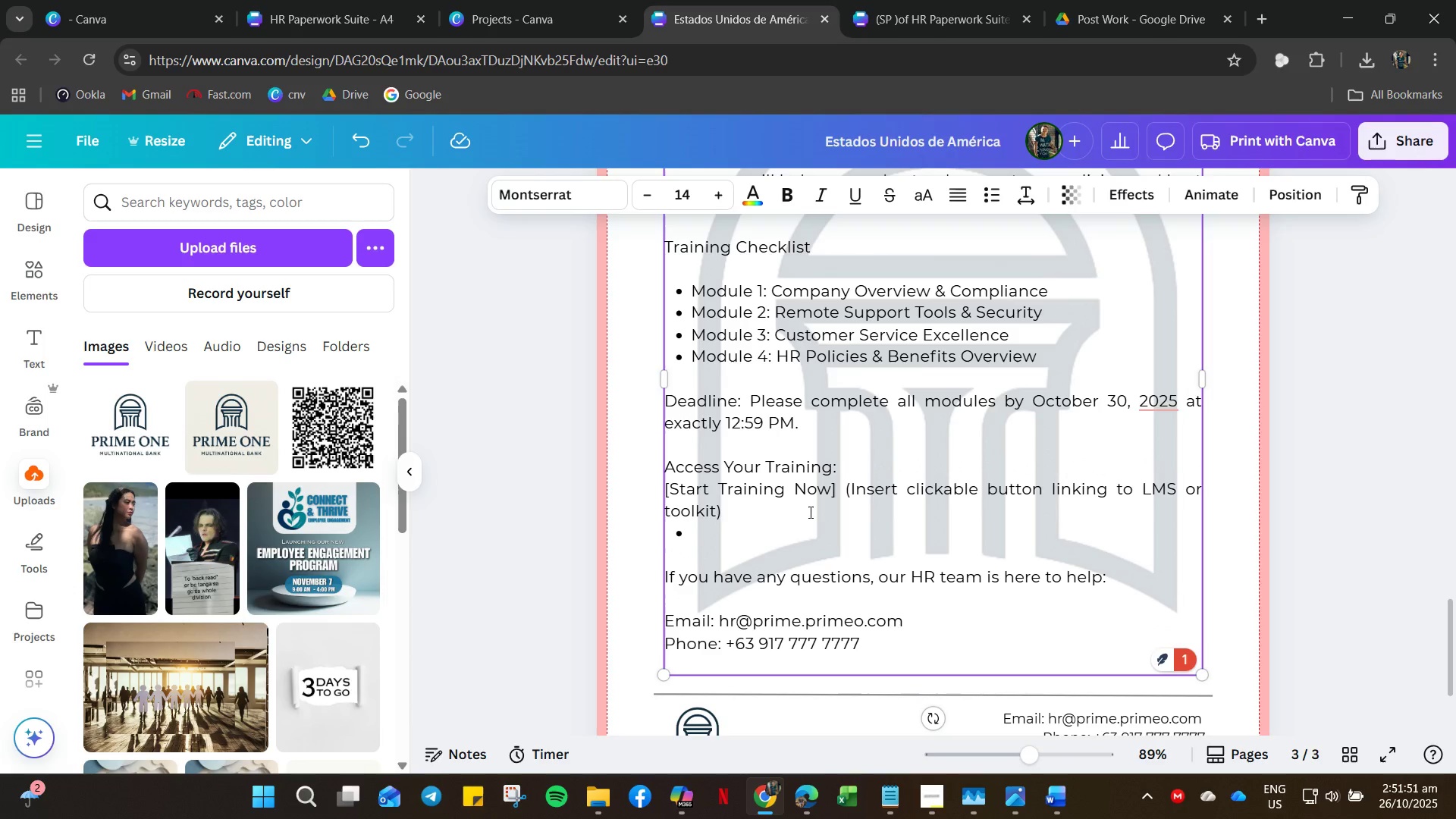 
left_click([712, 538])
 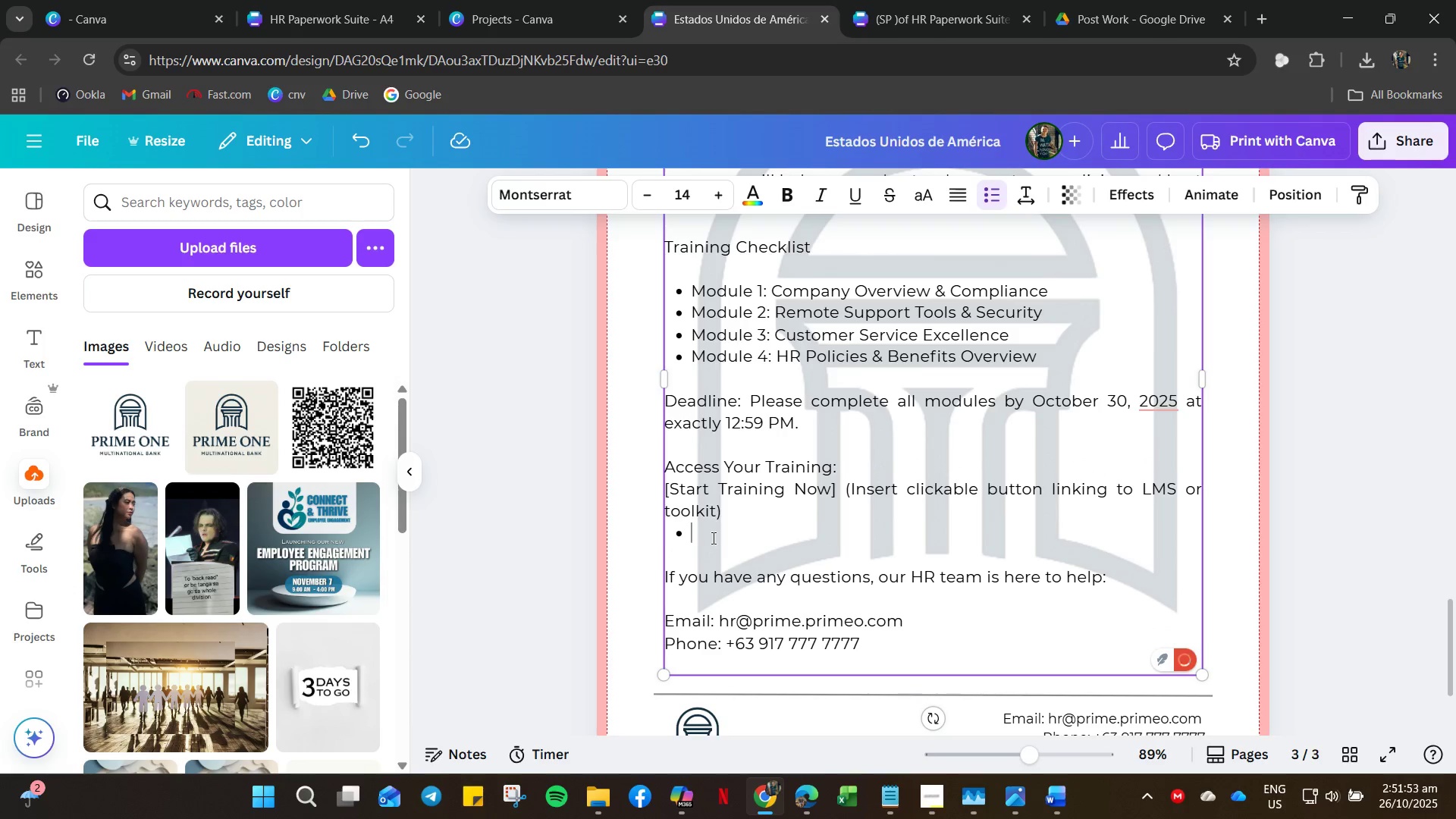 
key(Backspace)
 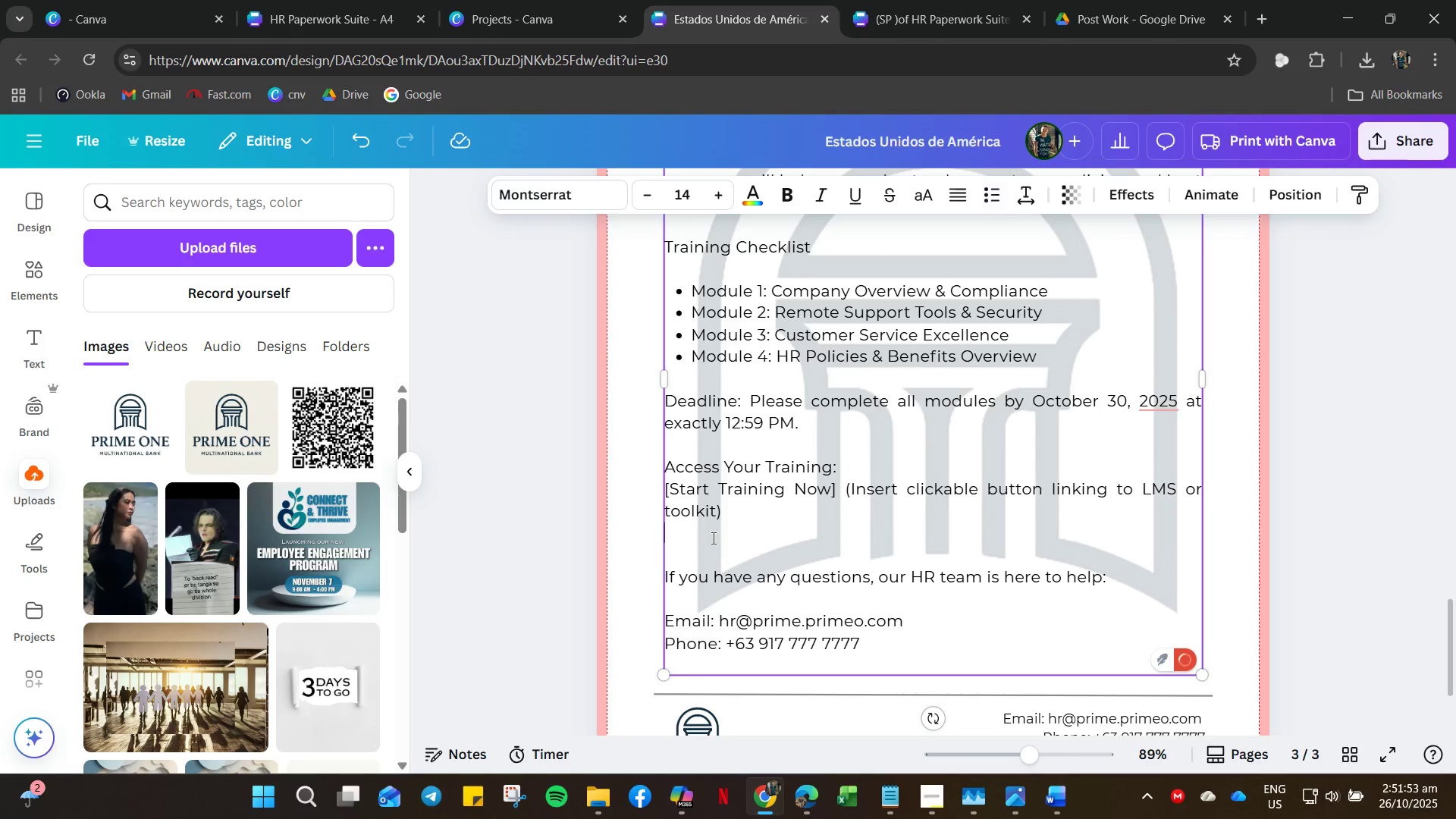 
key(Backspace)
 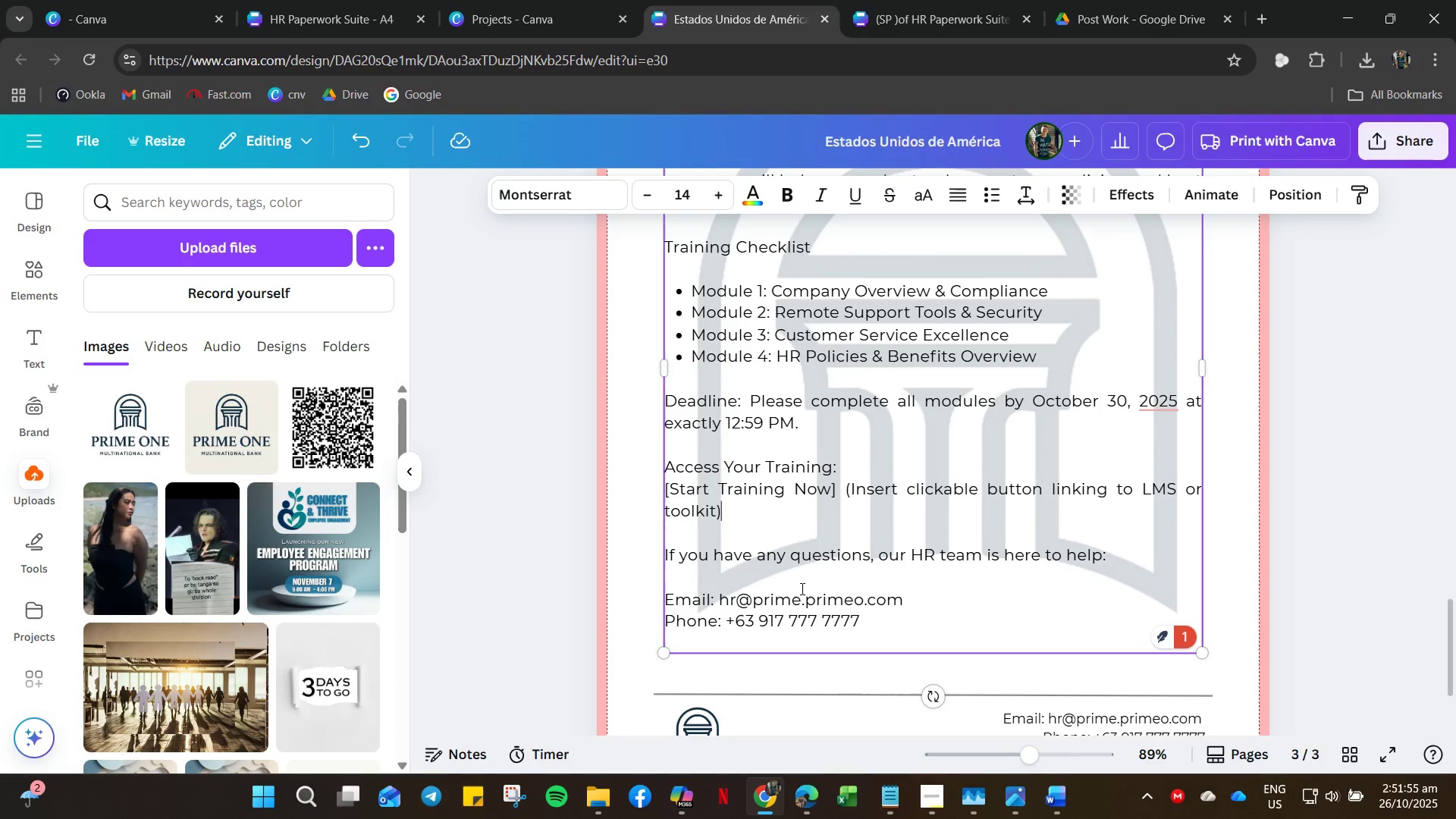 
left_click([817, 579])
 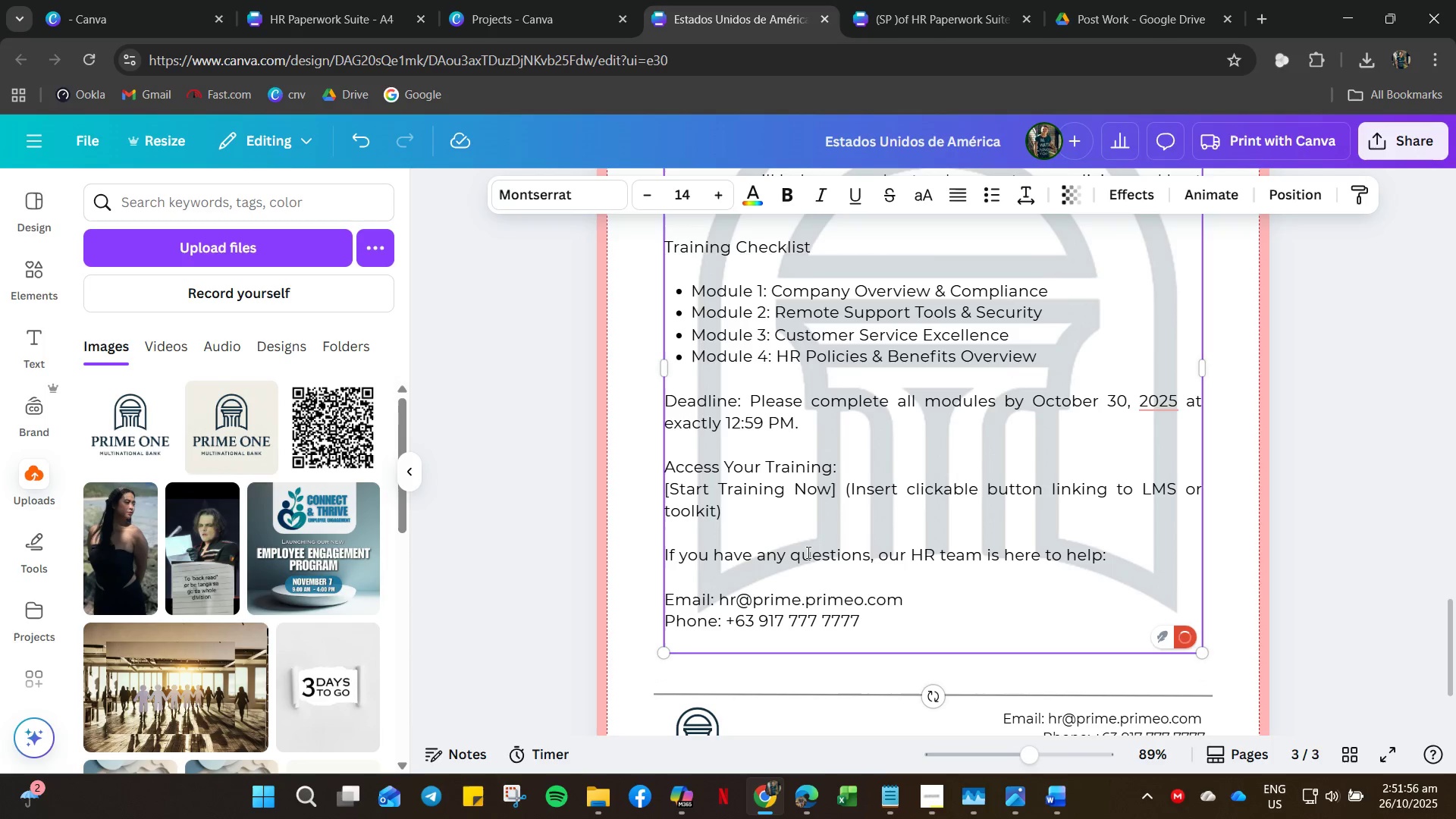 
double_click([807, 552])
 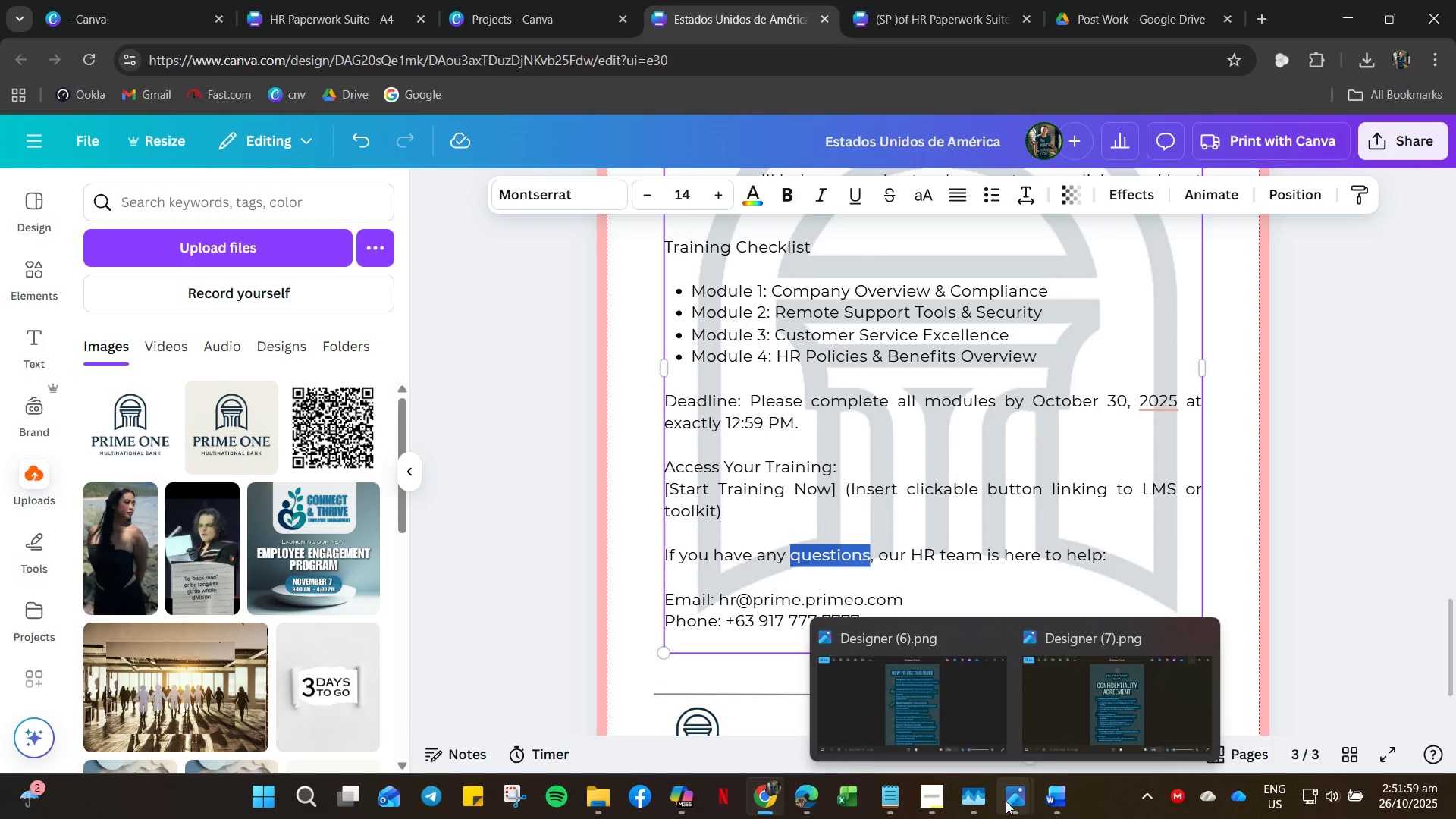 
left_click([1066, 805])
 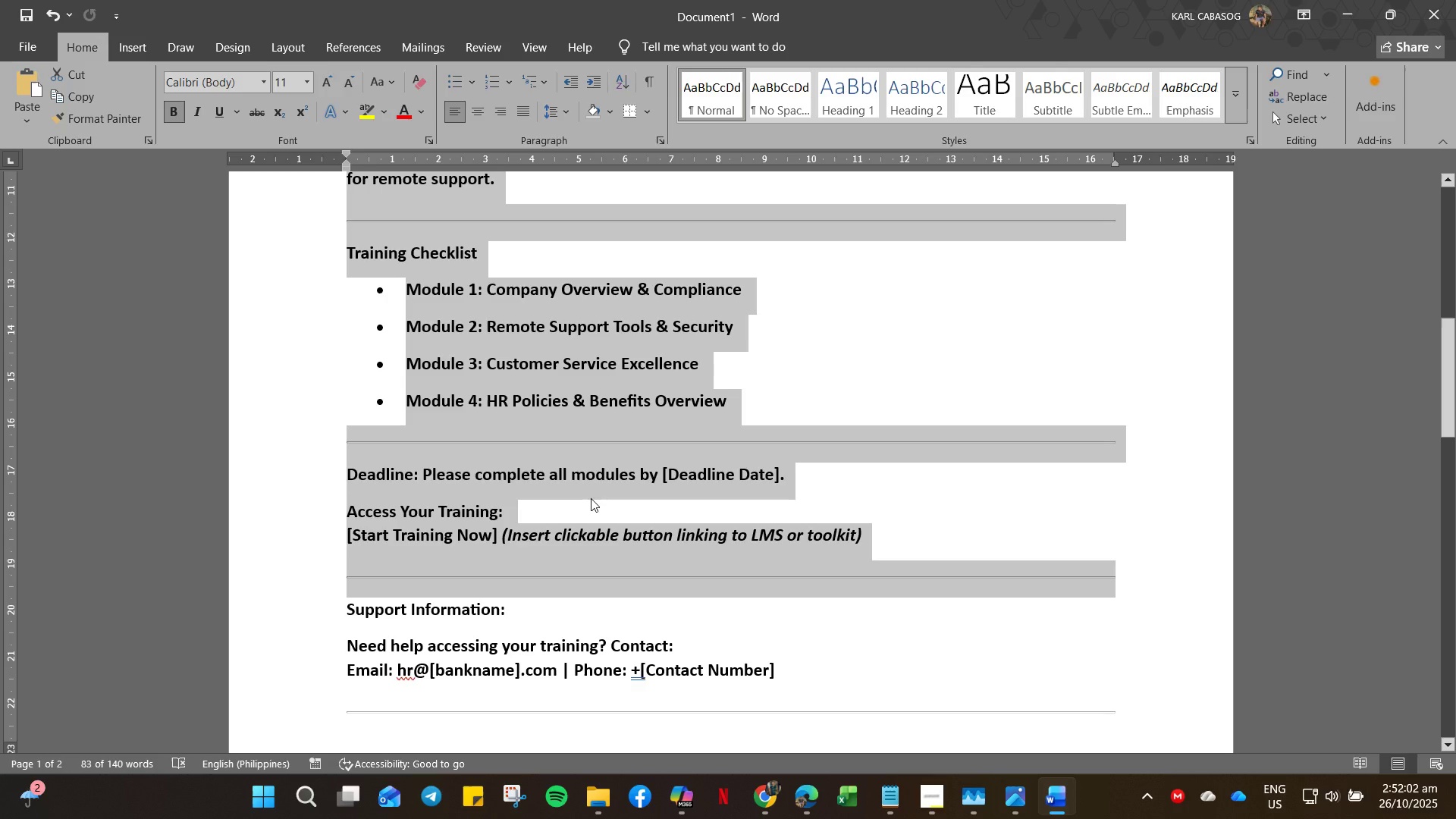 
scroll: coordinate [494, 589], scroll_direction: down, amount: 4.0
 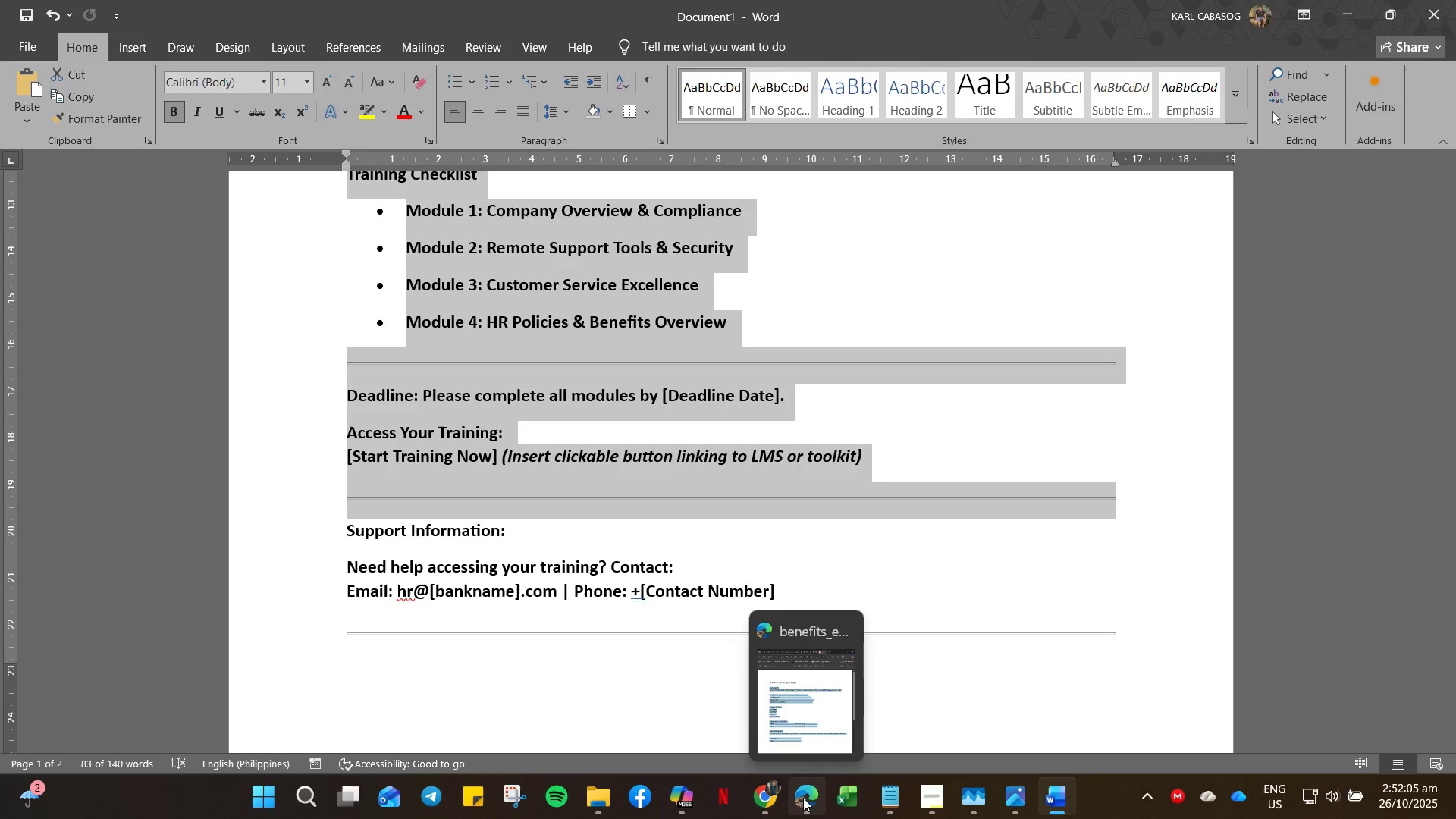 
left_click([758, 808])
 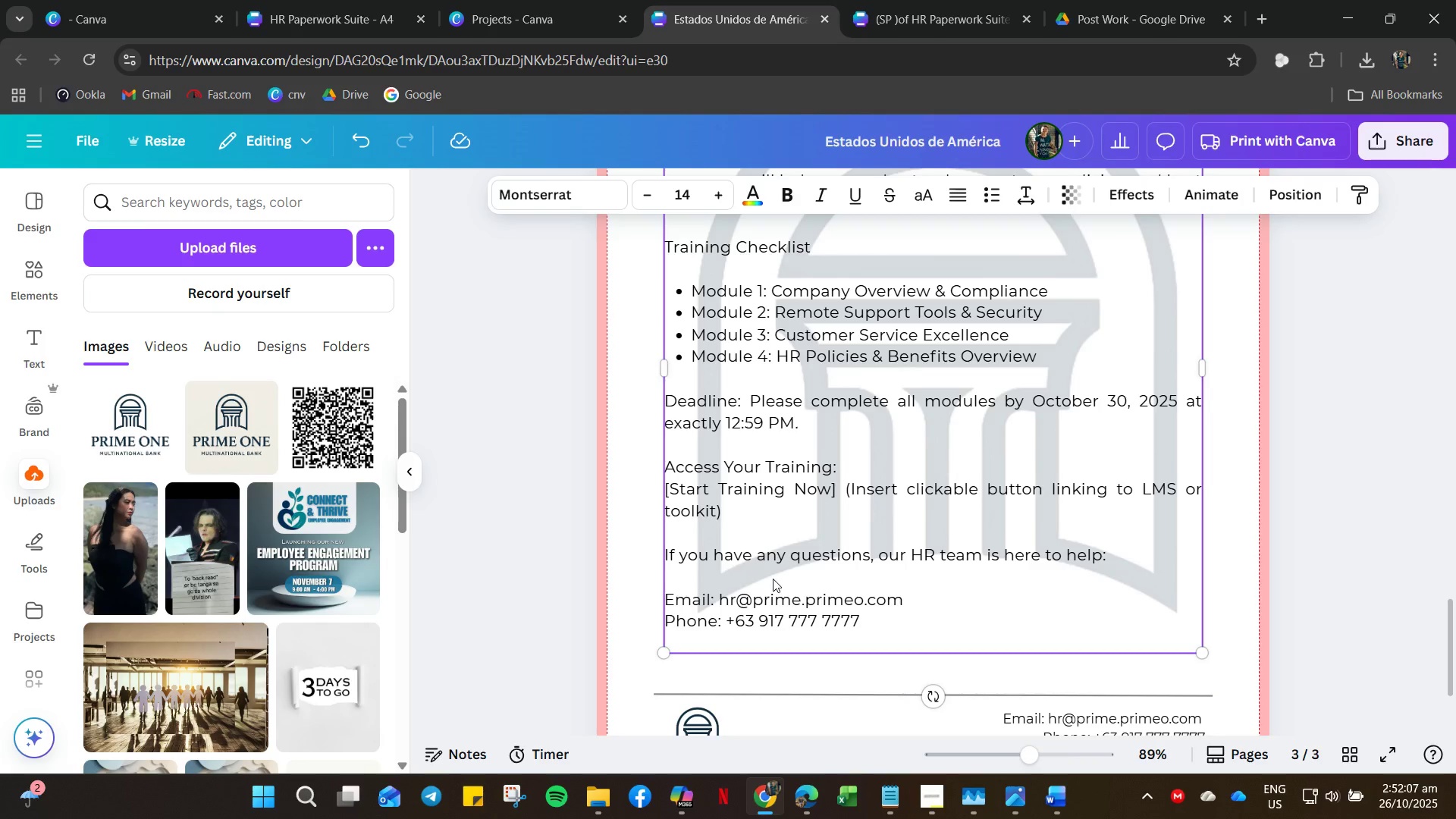 
left_click_drag(start_coordinate=[773, 579], to_coordinate=[861, 626])
 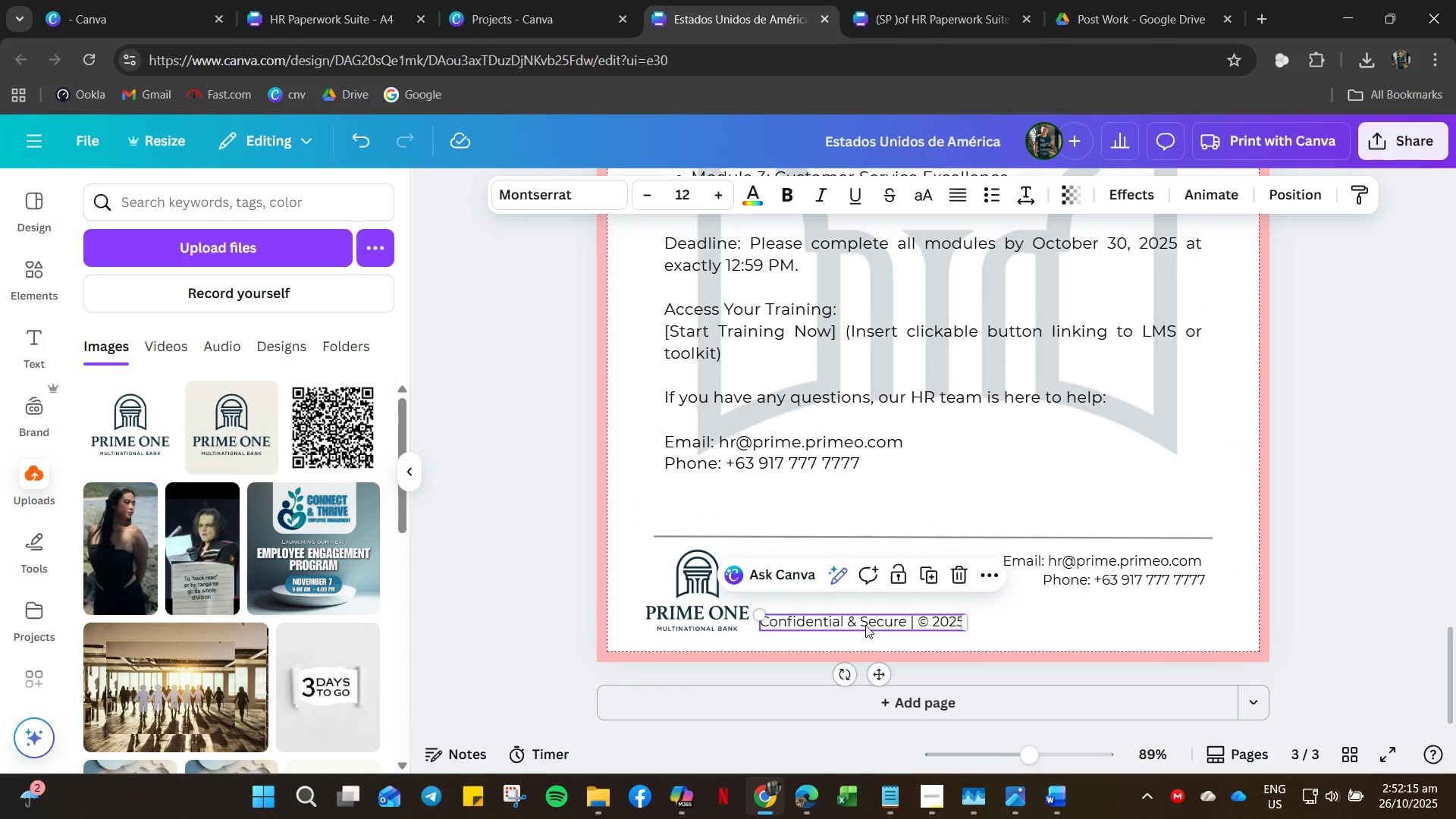 
scroll: coordinate [900, 661], scroll_direction: down, amount: 20.0
 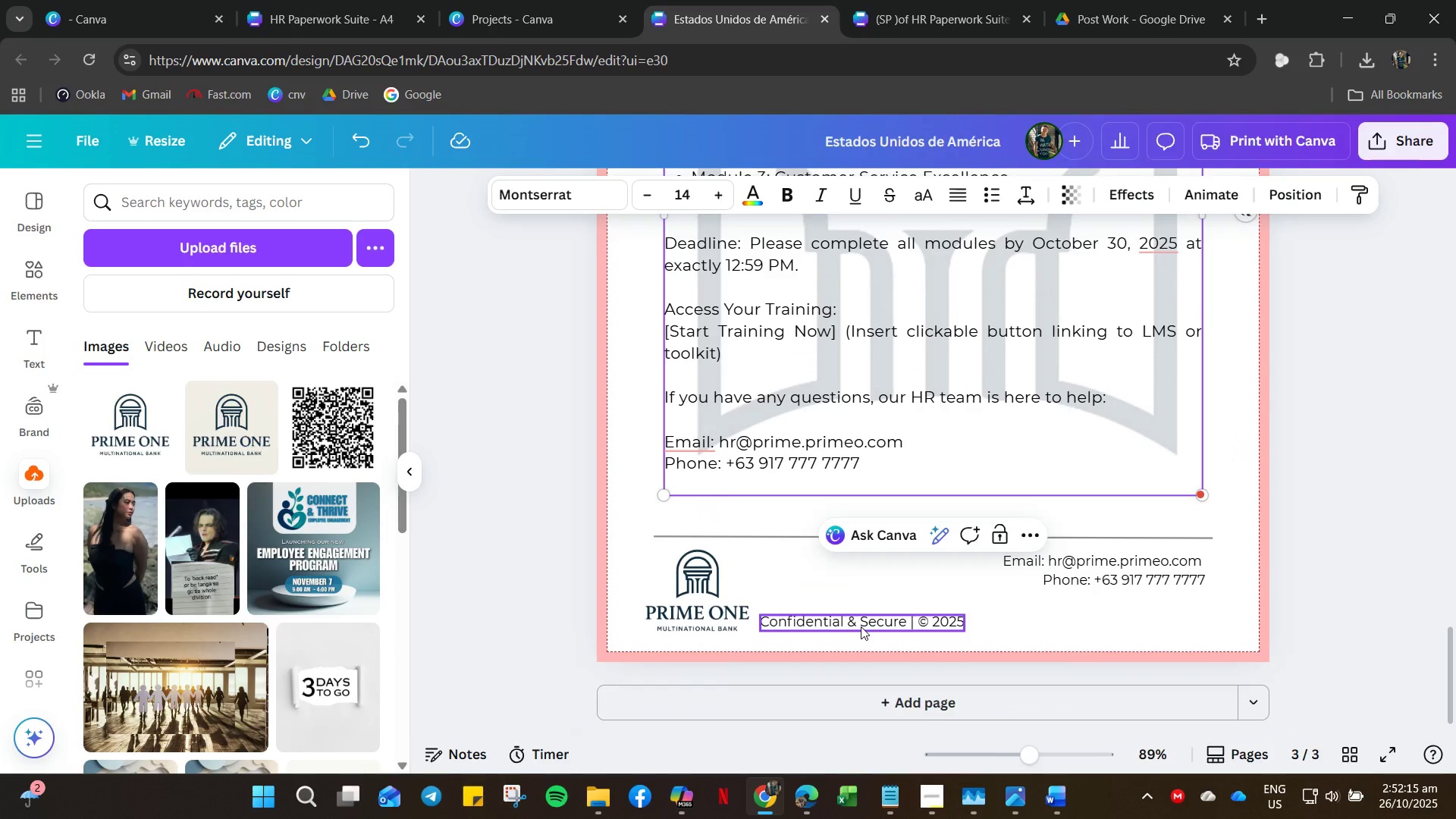 
left_click([861, 626])
 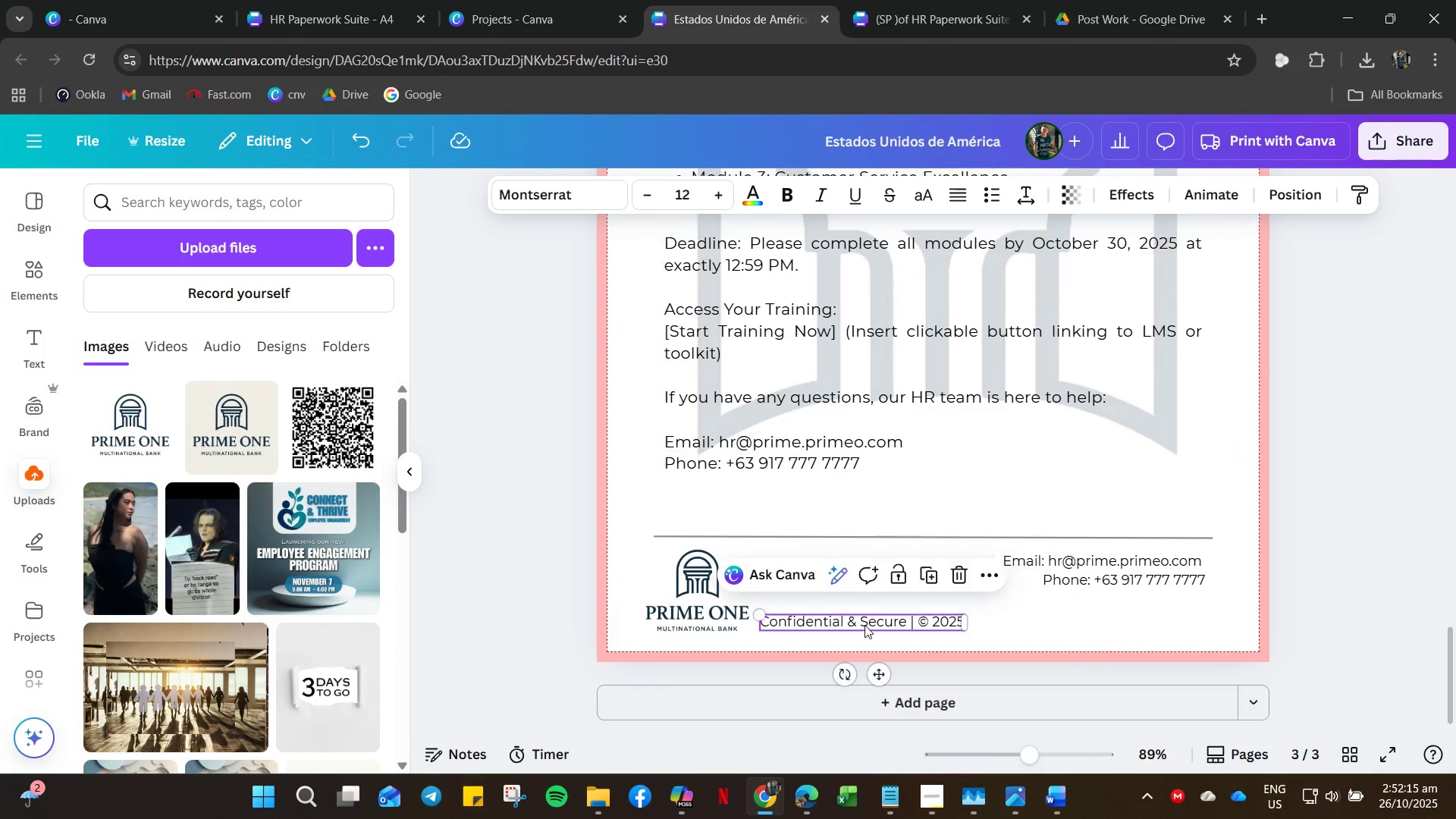 
key(Control+C)
 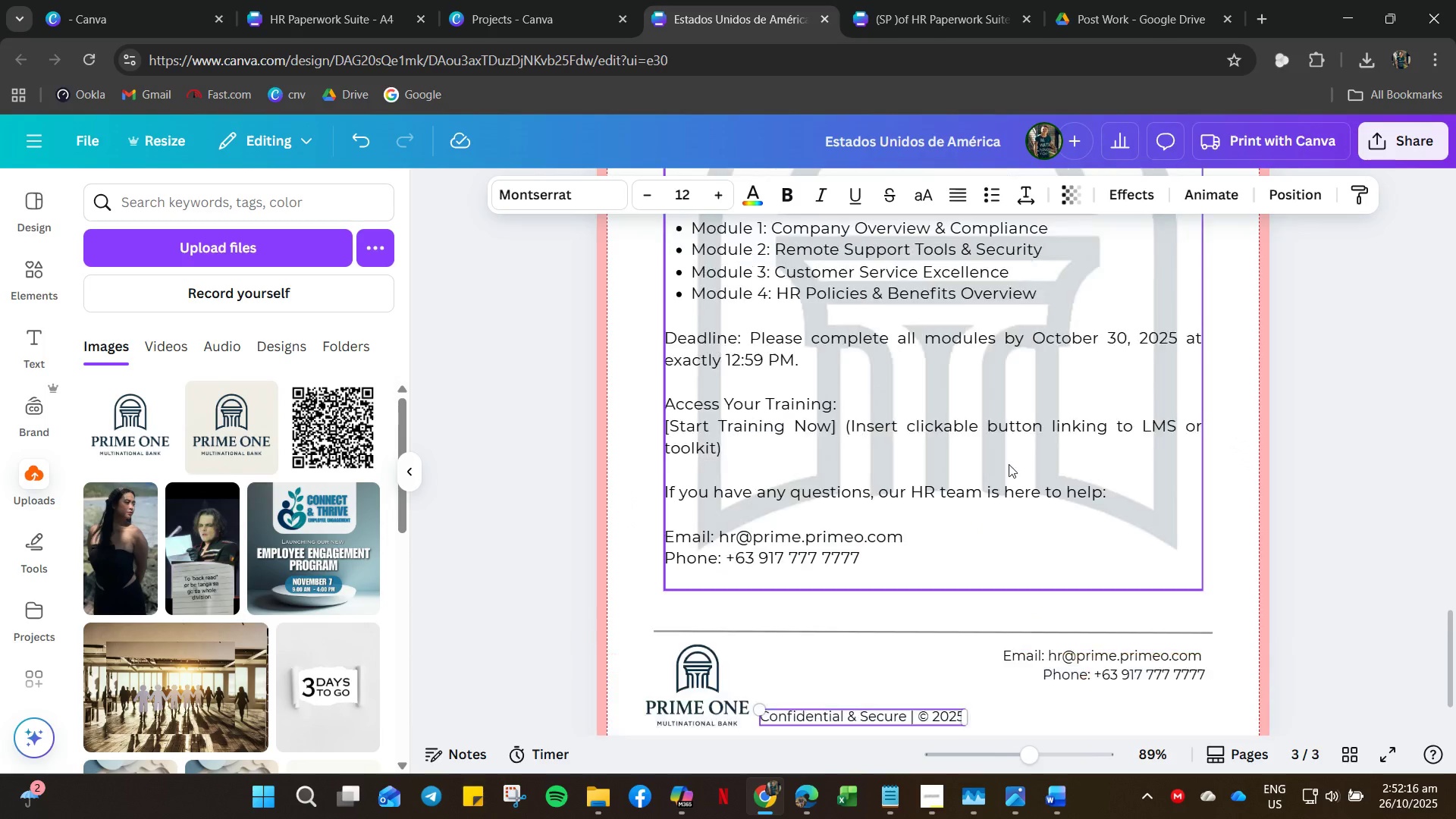 
scroll: coordinate [977, 397], scroll_direction: up, amount: 14.0
 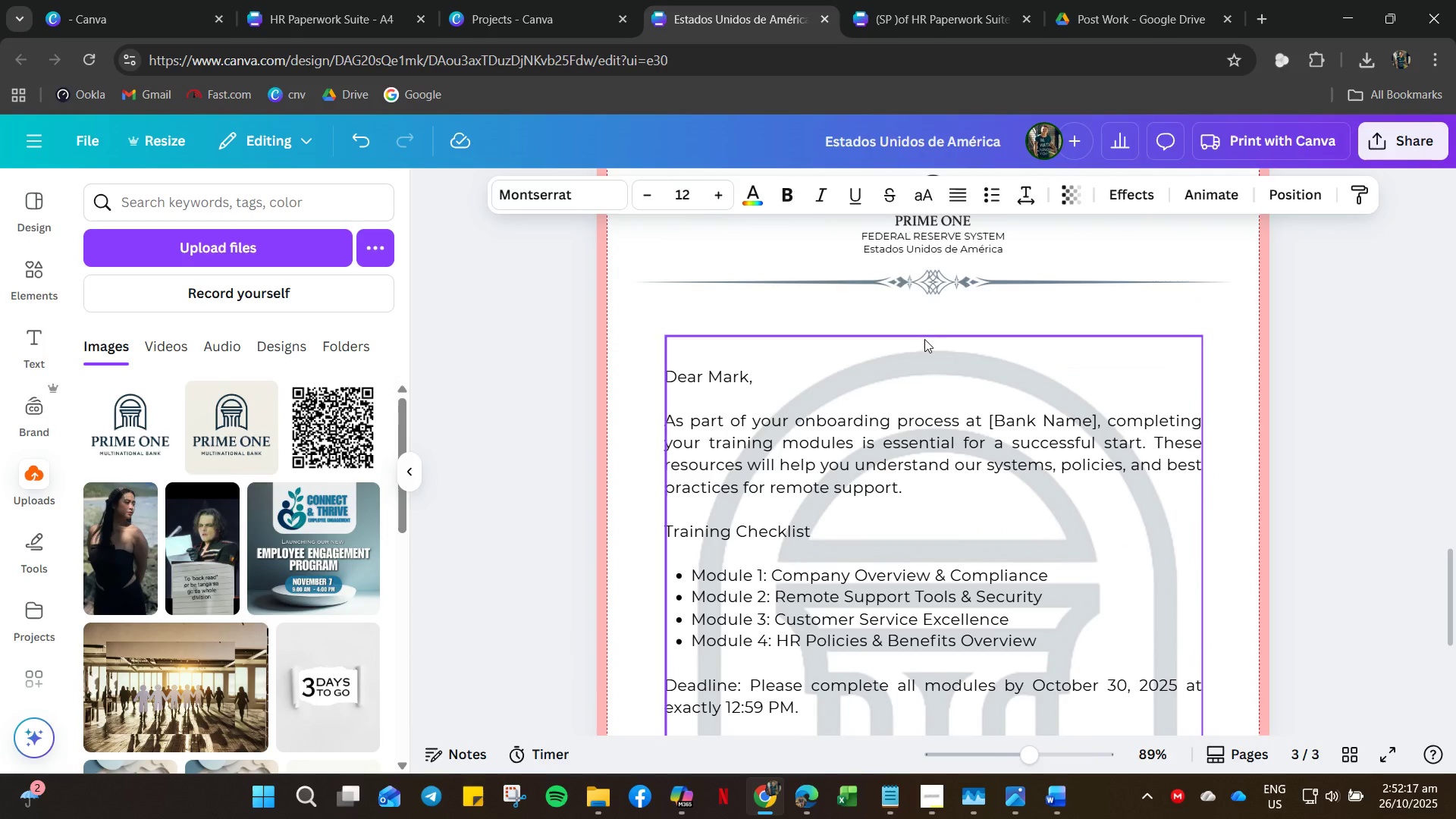 
left_click([924, 339])
 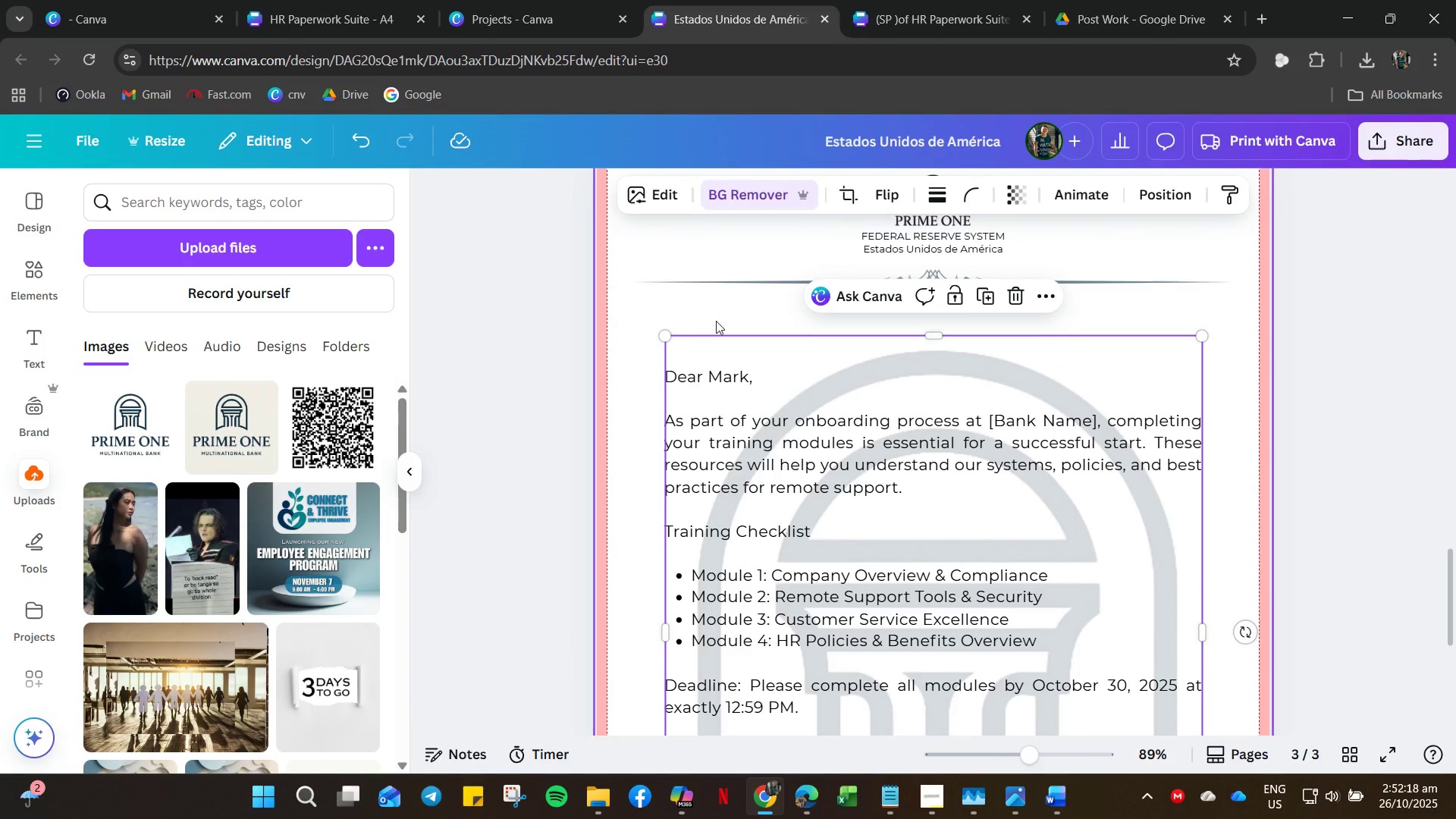 
left_click([719, 322])
 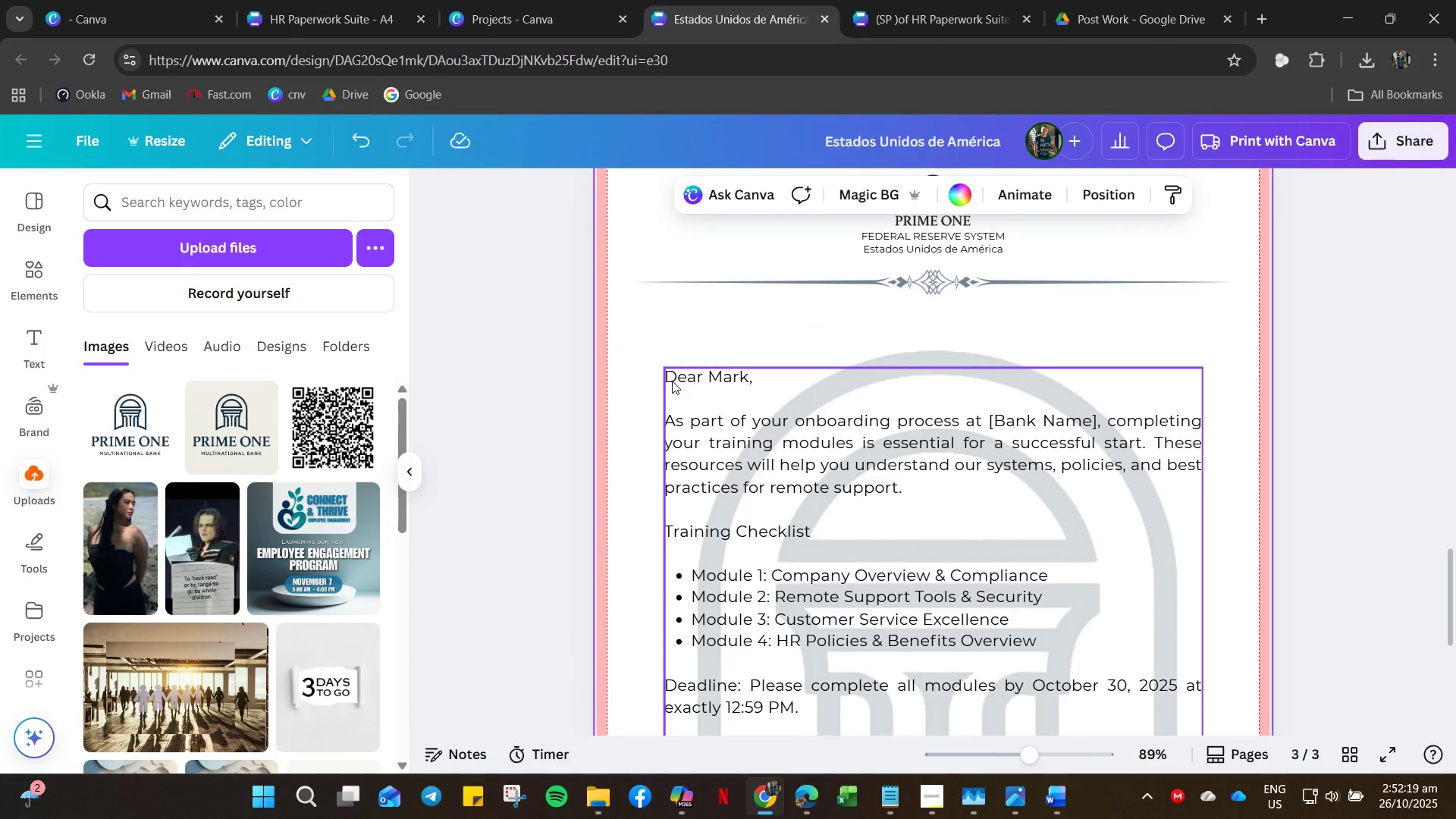 
left_click([669, 382])
 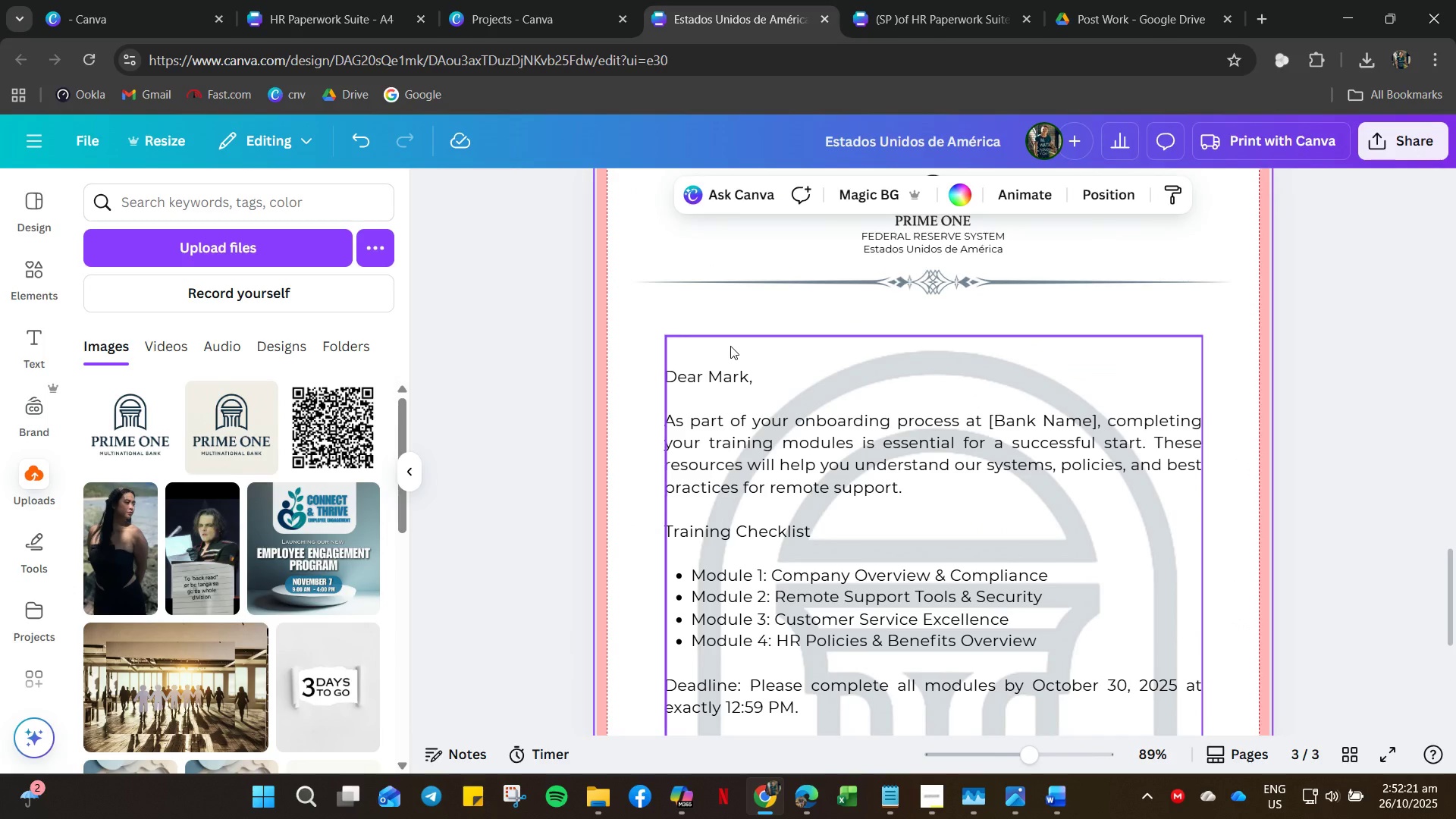 
left_click([730, 300])
 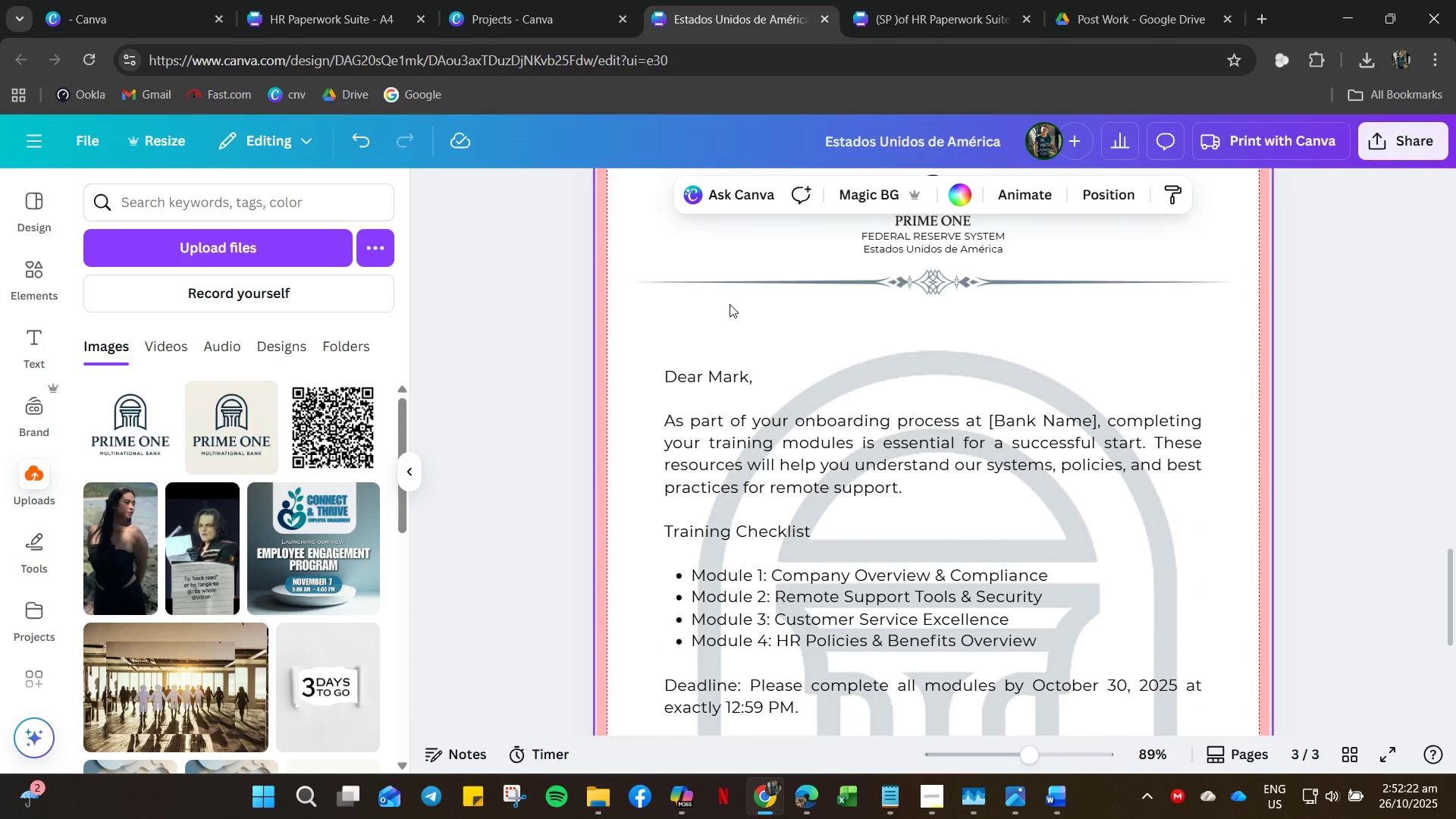 
key(Control+V)
 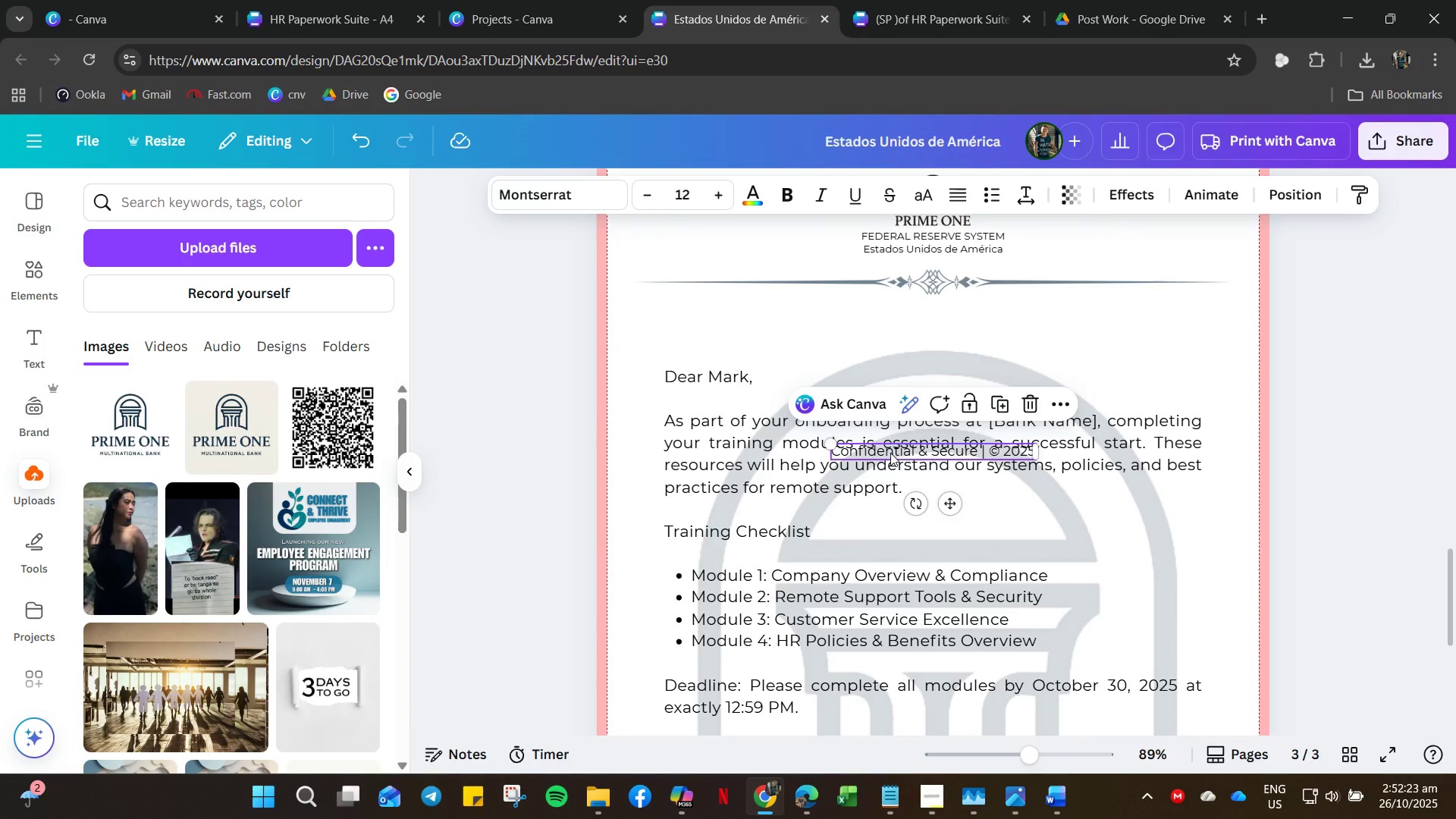 
left_click_drag(start_coordinate=[890, 453], to_coordinate=[902, 340])
 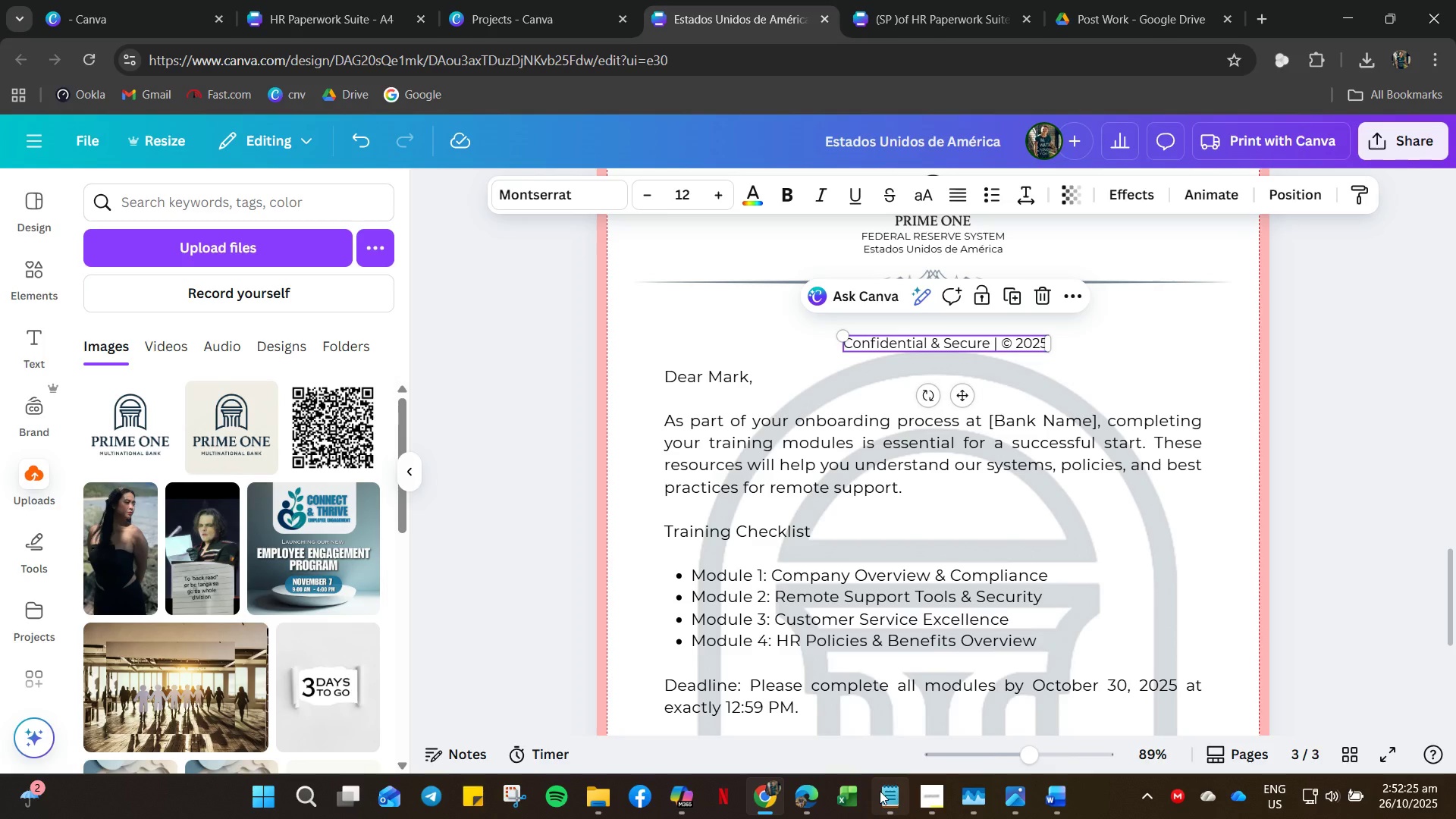 
left_click([882, 791])
 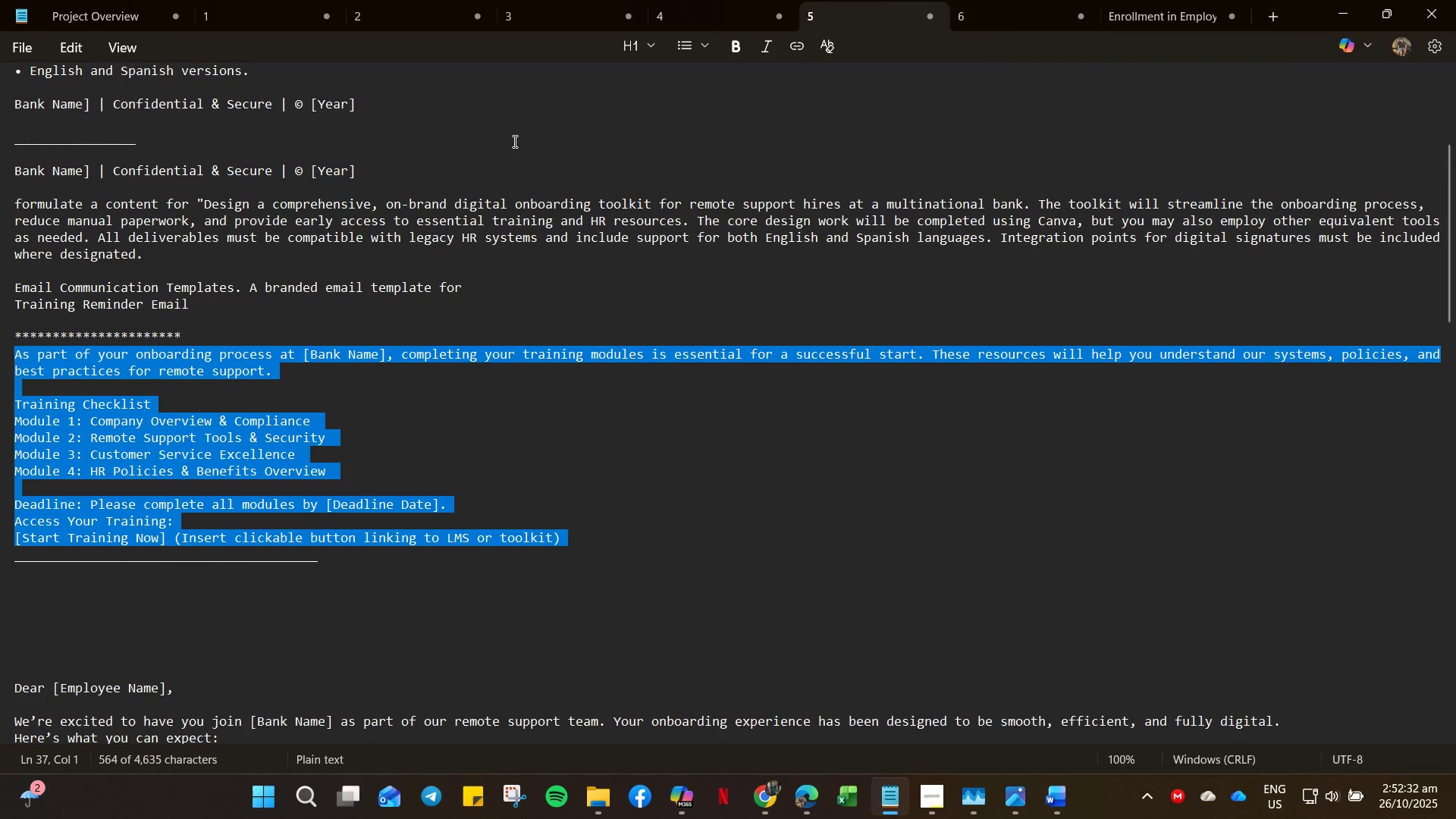 
wait(11.7)
 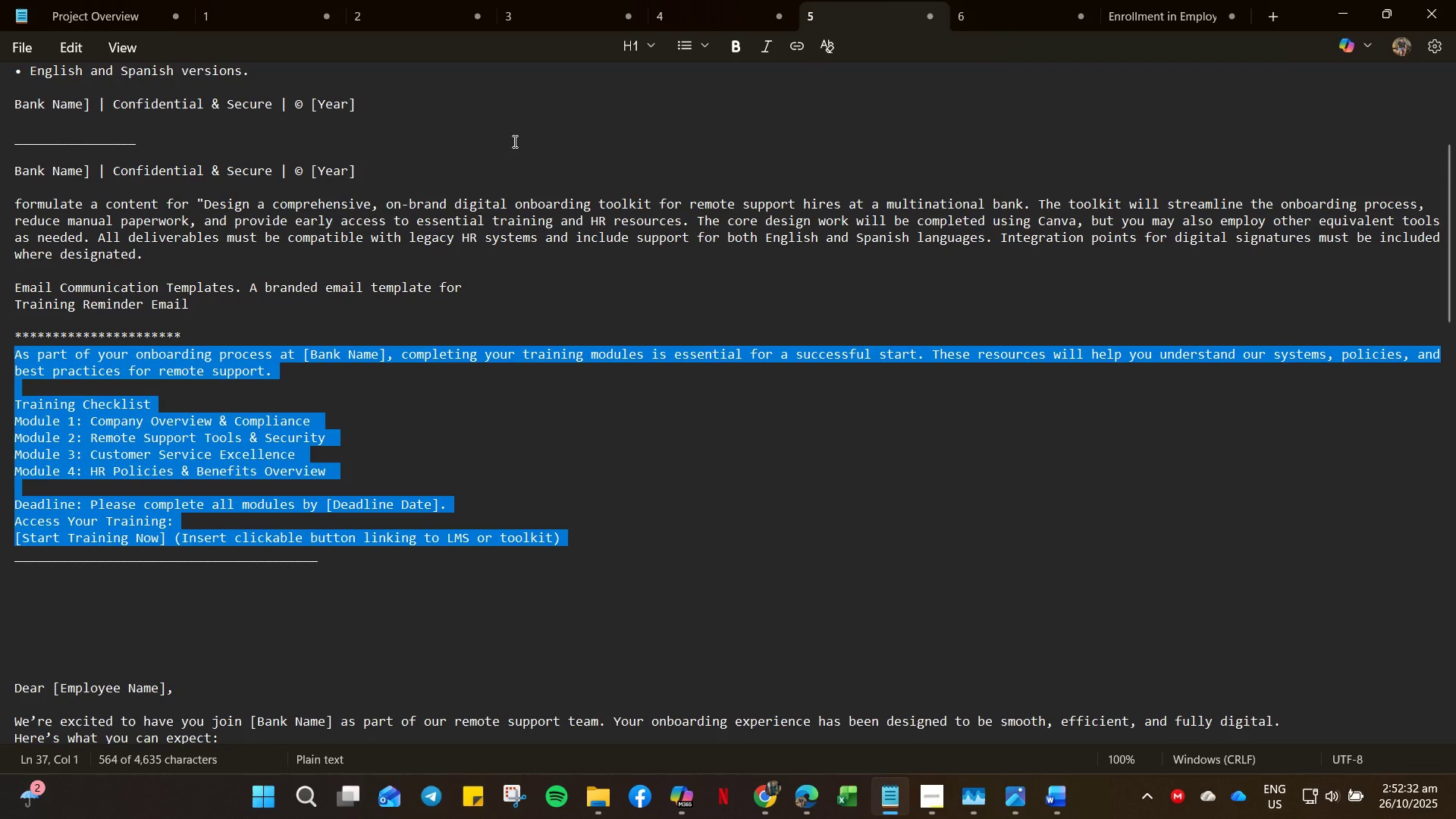 
scroll: coordinate [167, 295], scroll_direction: up, amount: 9.0
 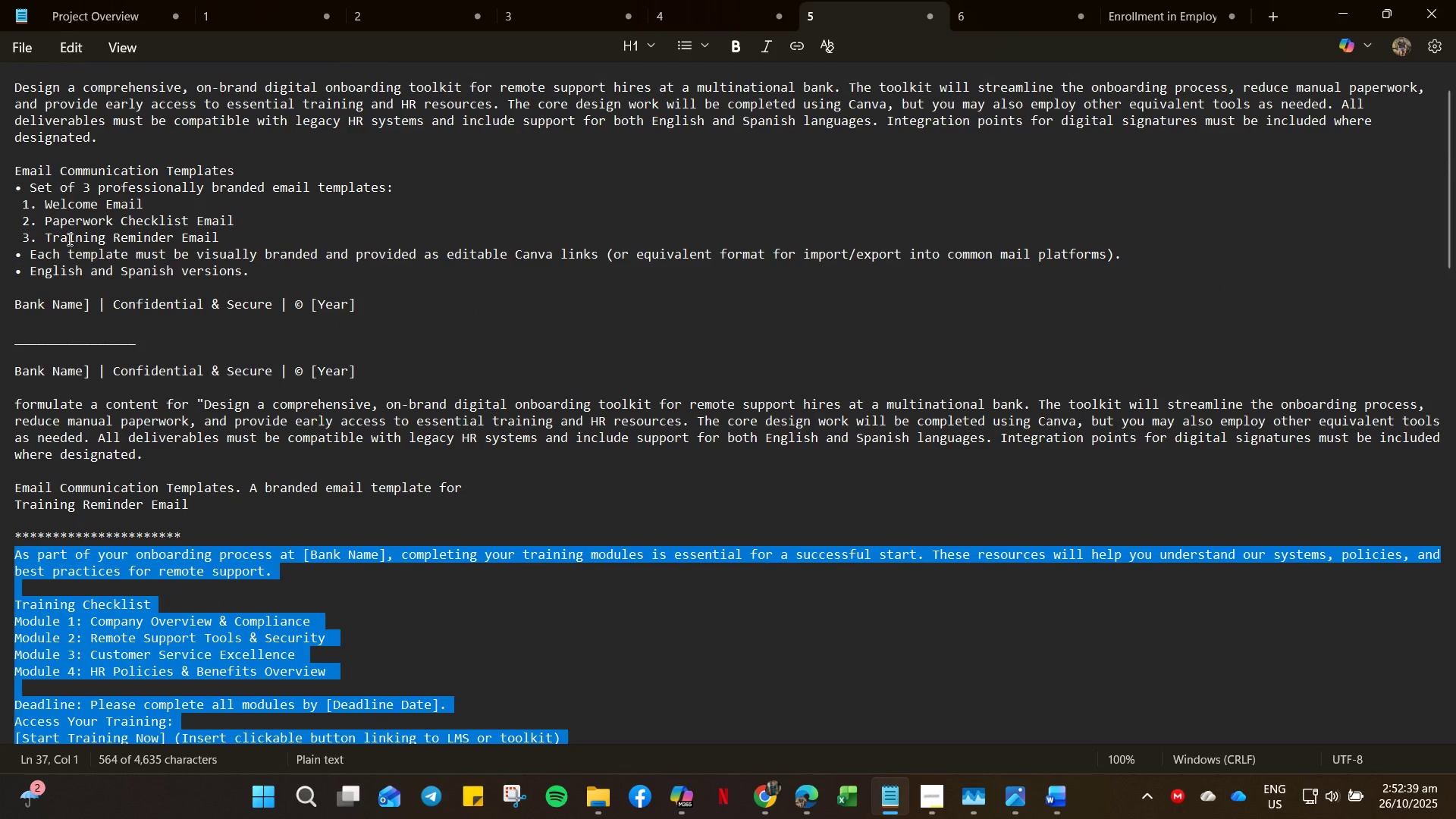 
left_click_drag(start_coordinate=[61, 237], to_coordinate=[218, 237])
 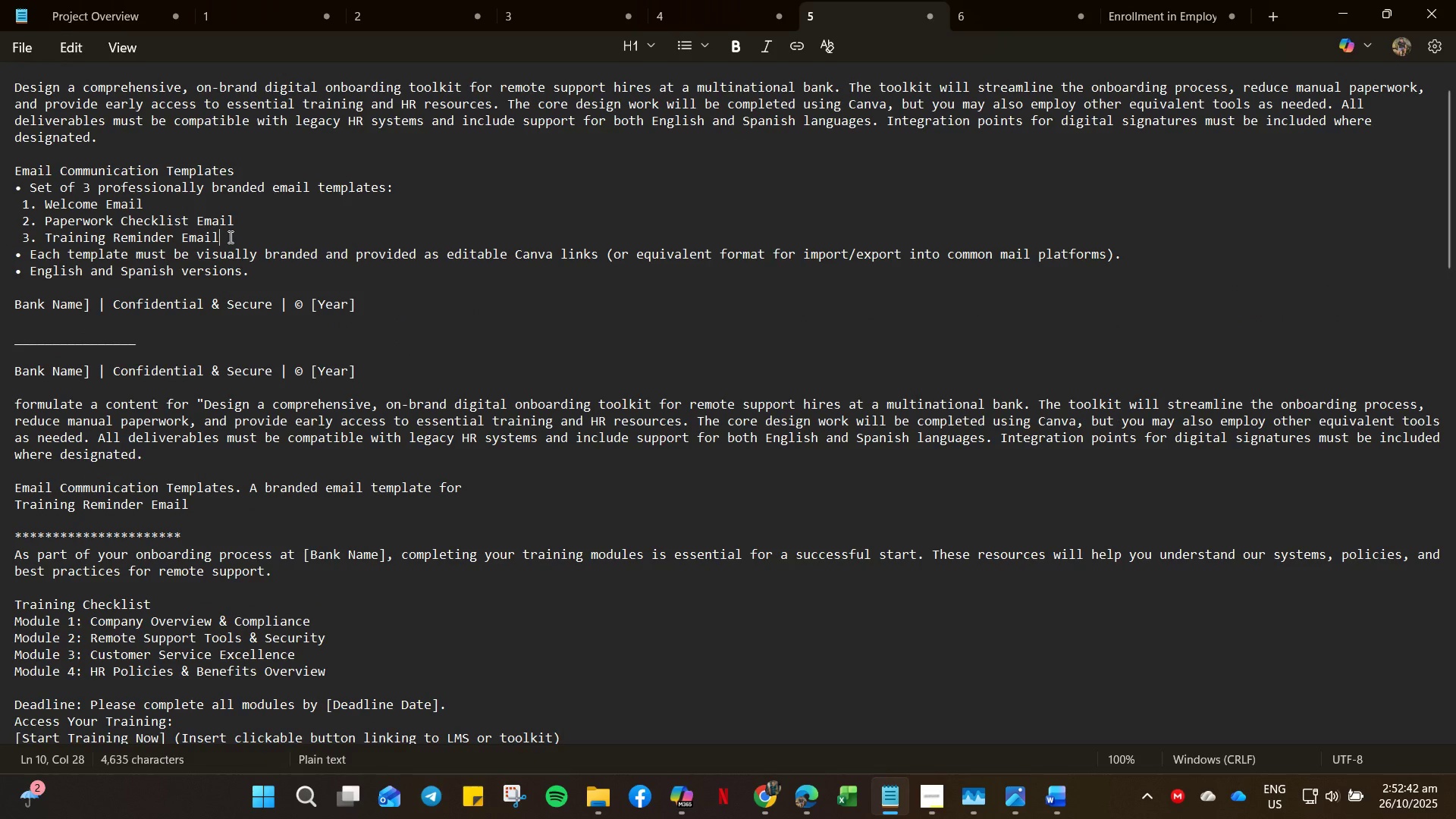 
left_click_drag(start_coordinate=[231, 237], to_coordinate=[48, 241])
 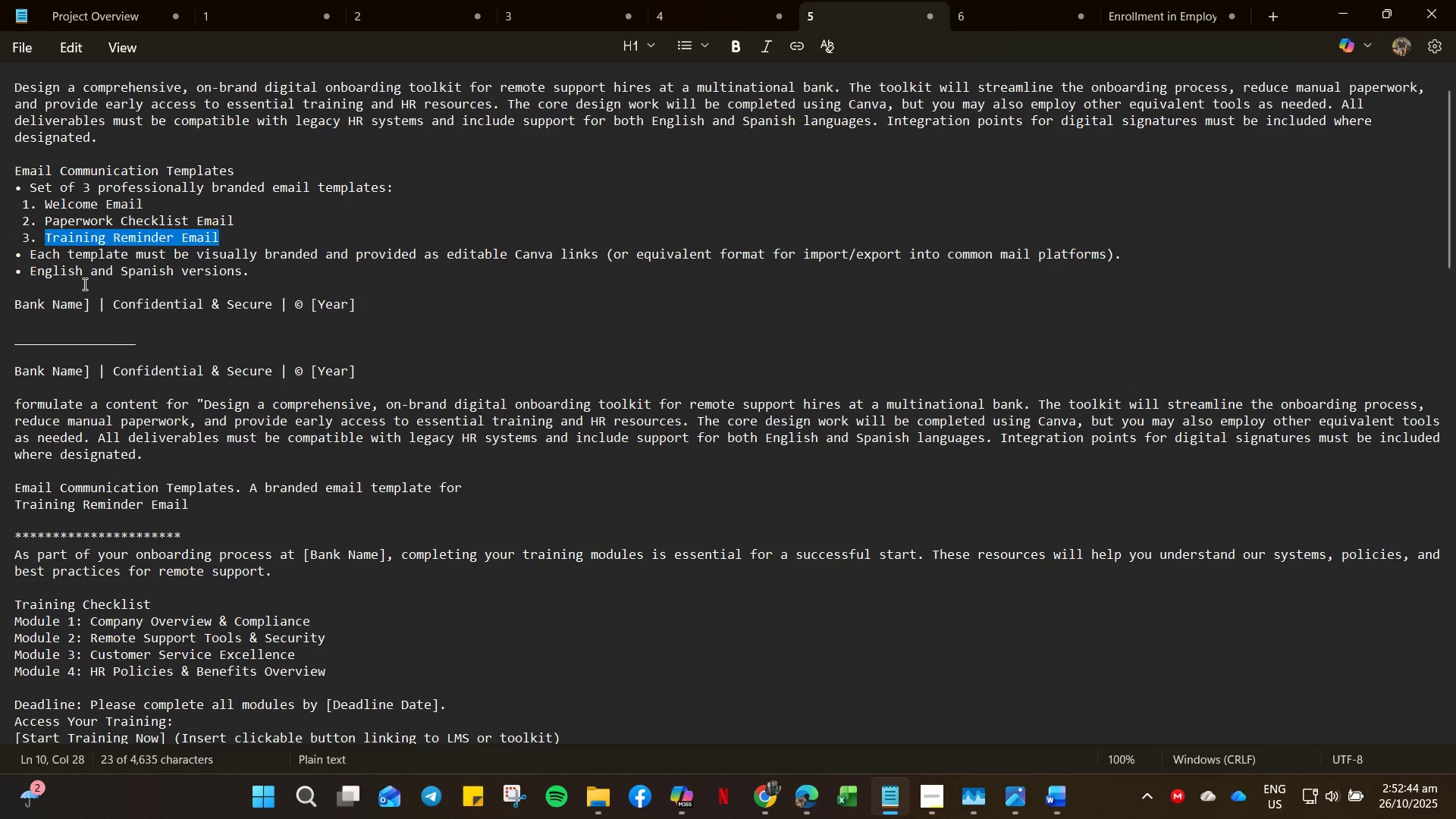 
key(Control+C)
 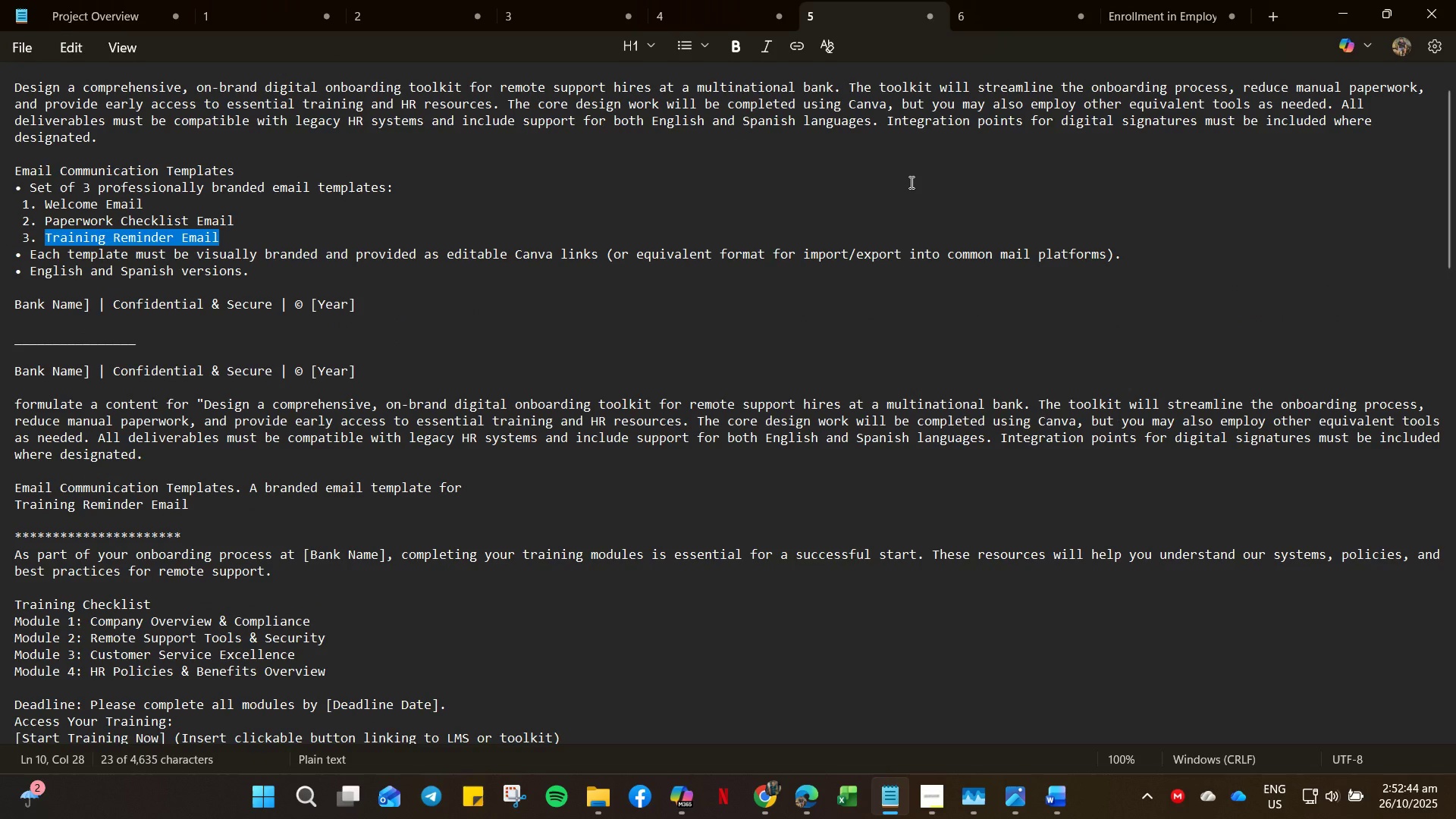 
key(Control+C)
 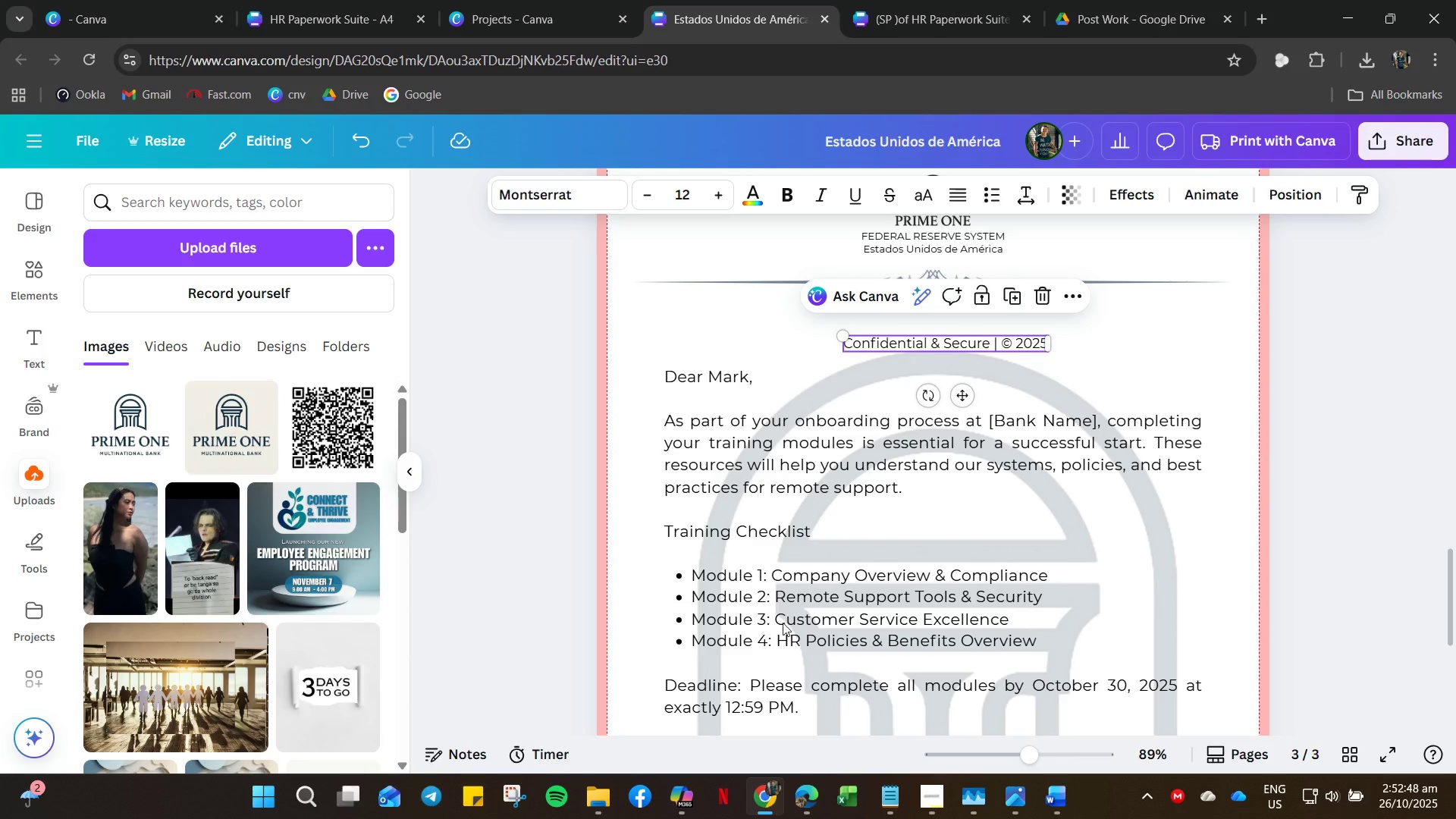 
wait(5.22)
 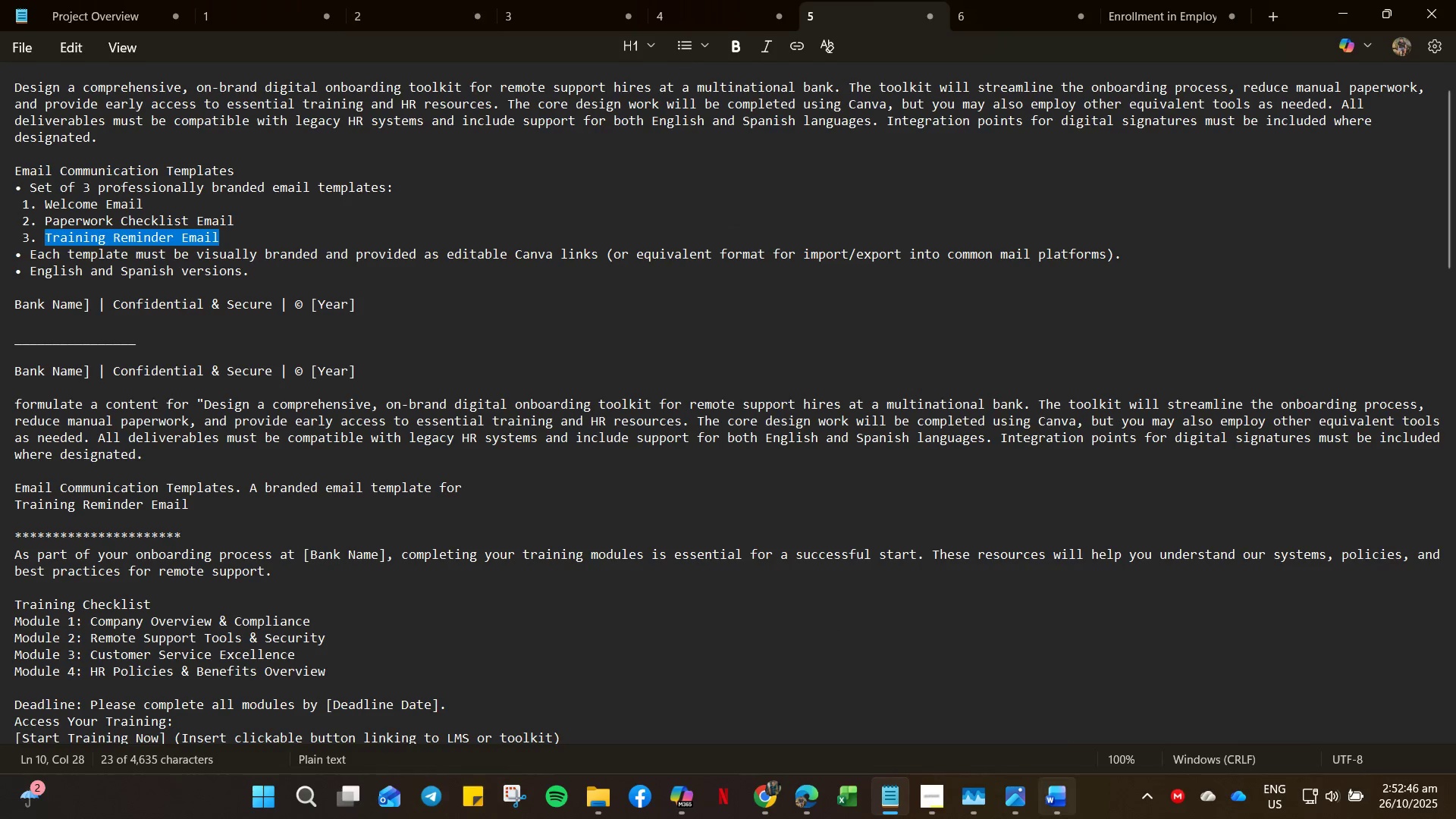 
double_click([918, 334])
 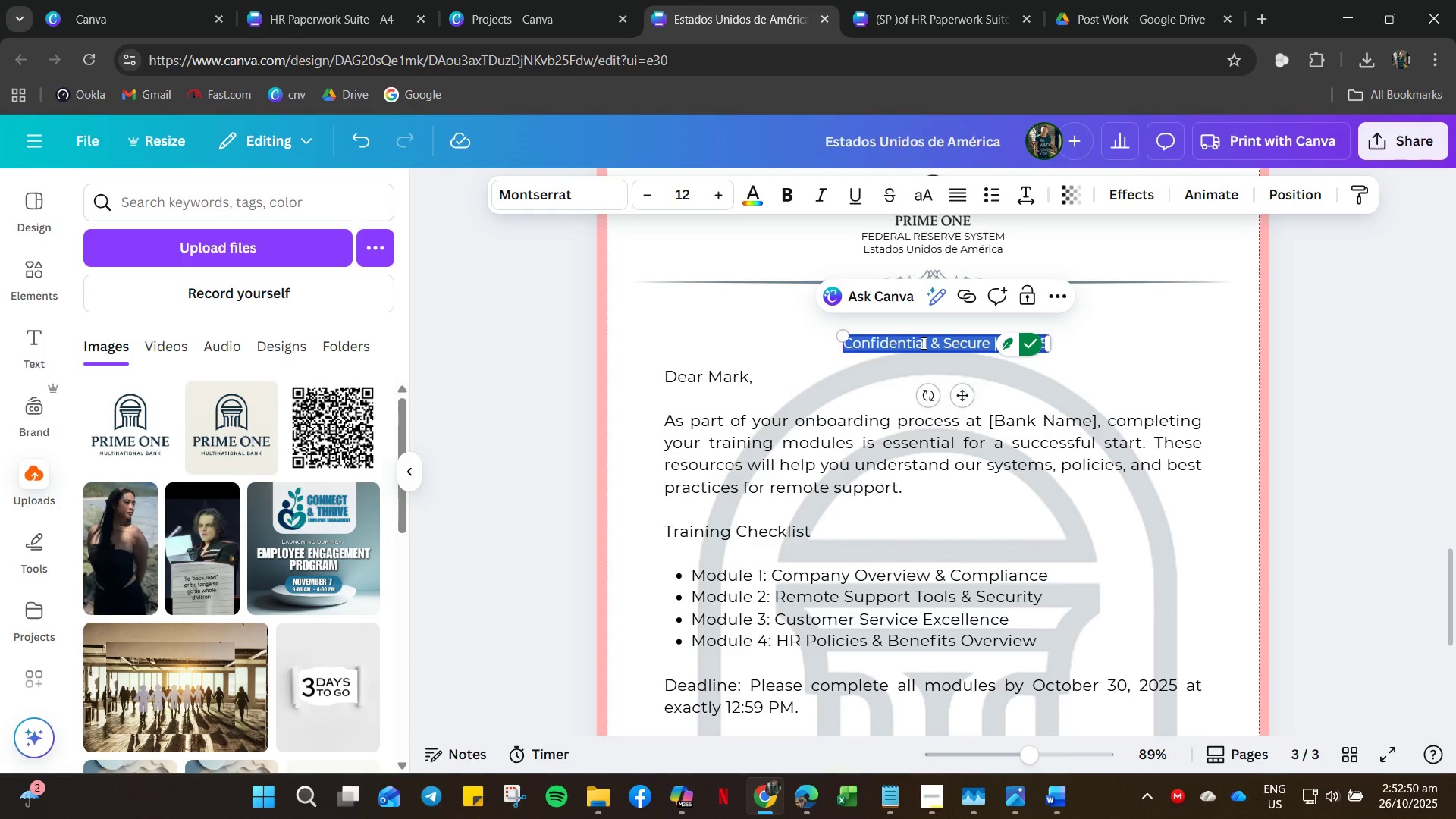 
key(Control+V)
 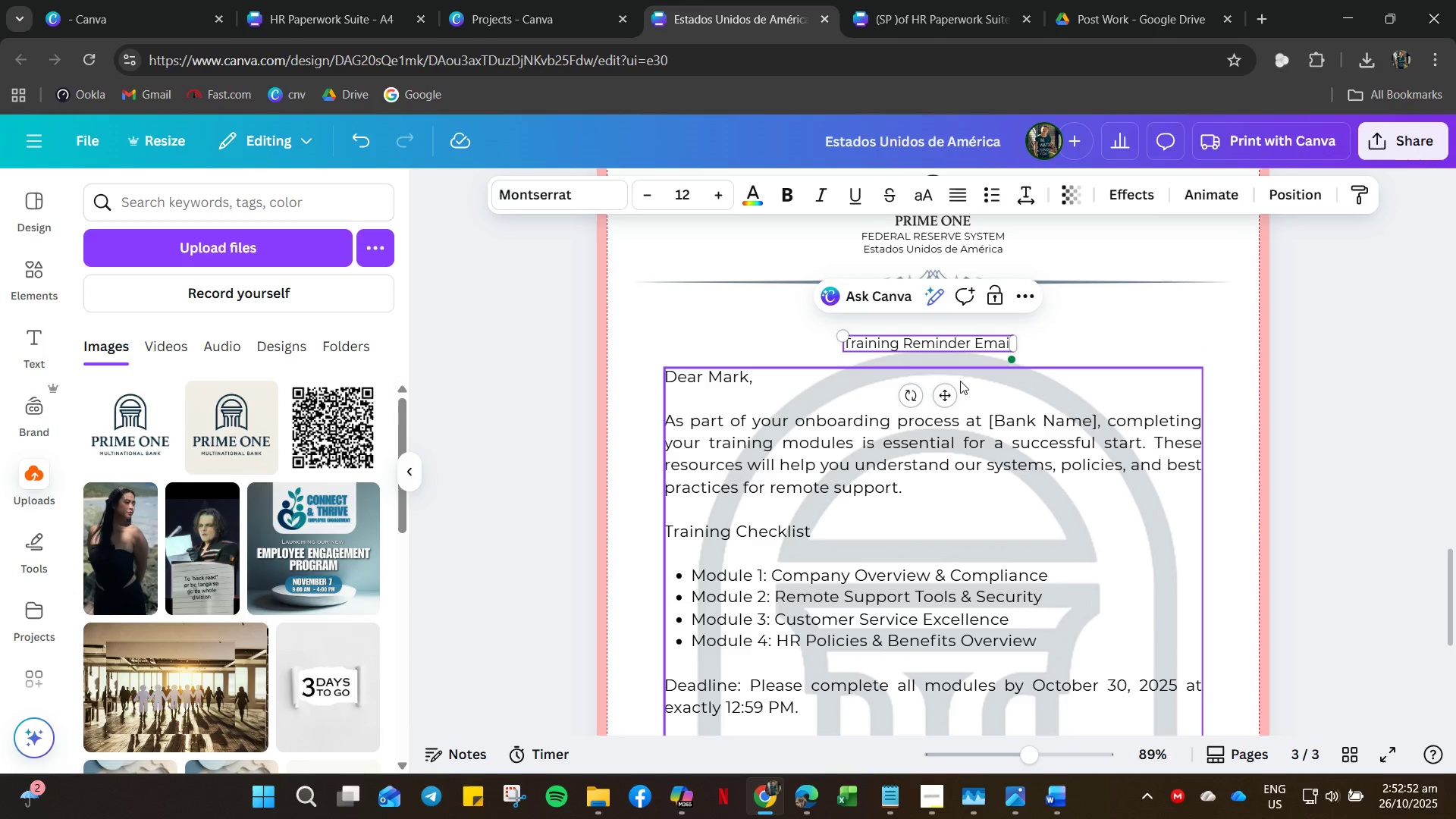 
left_click([1076, 388])
 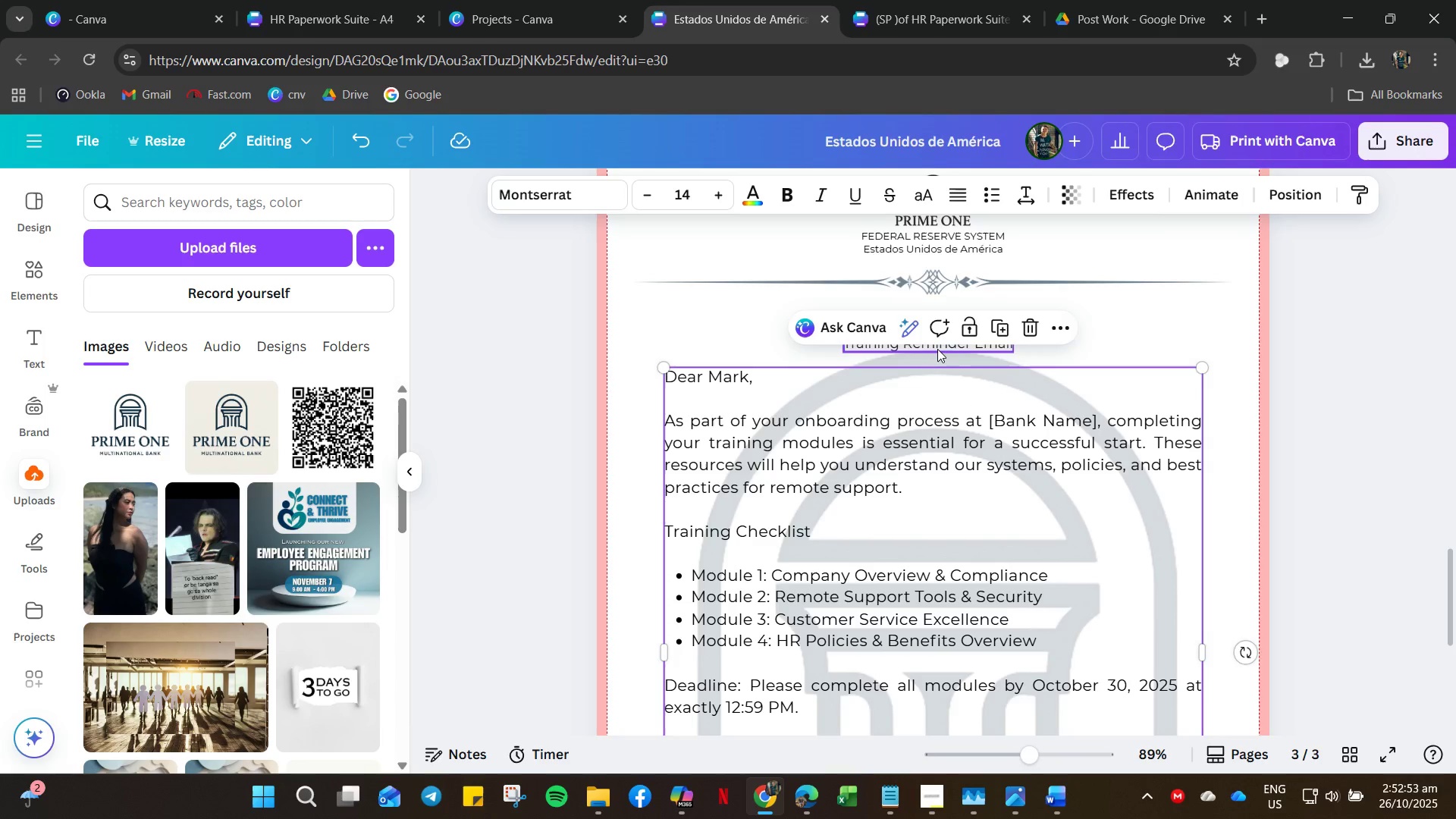 
left_click_drag(start_coordinate=[937, 347], to_coordinate=[919, 335])
 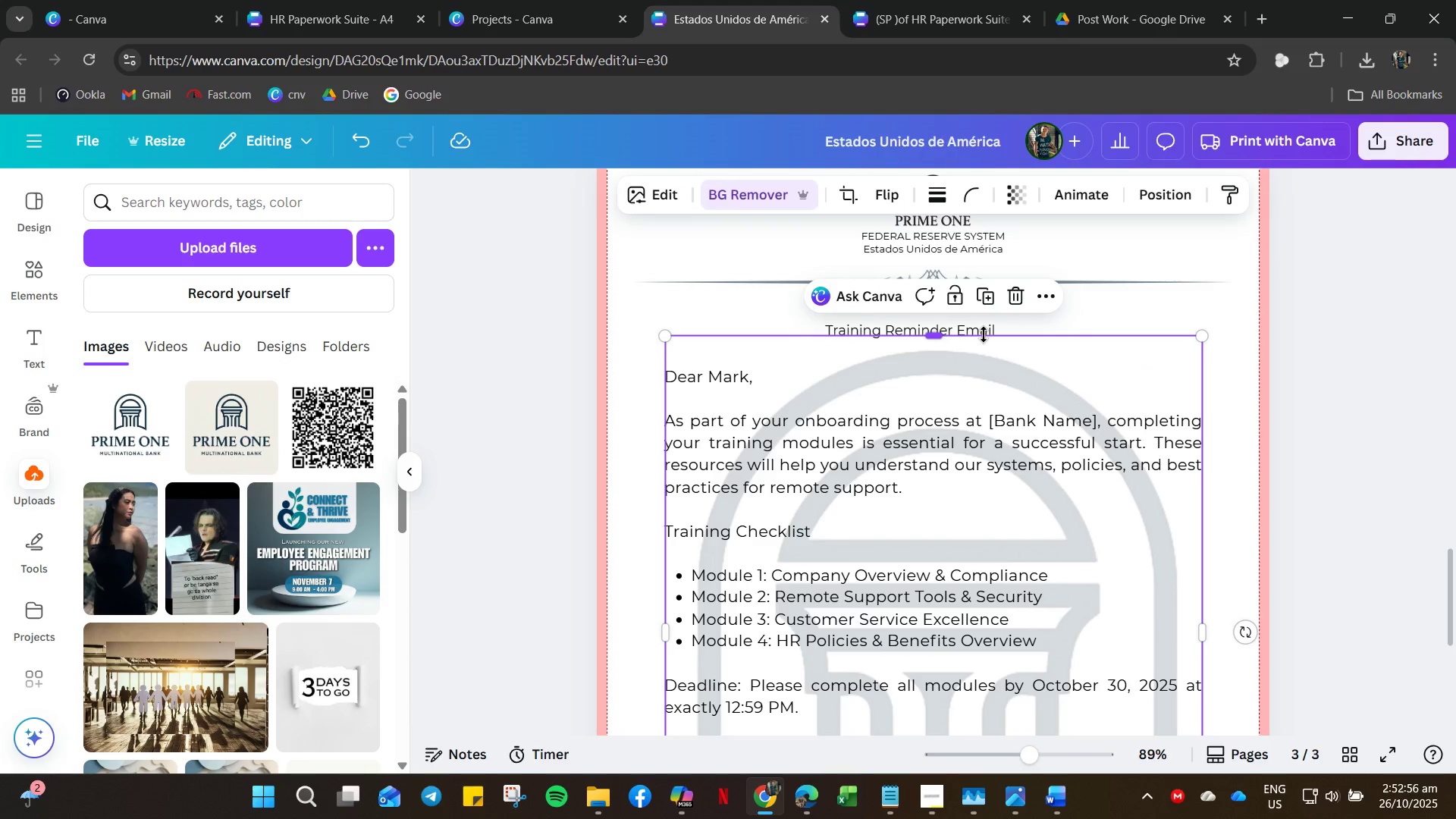 
left_click([986, 327])
 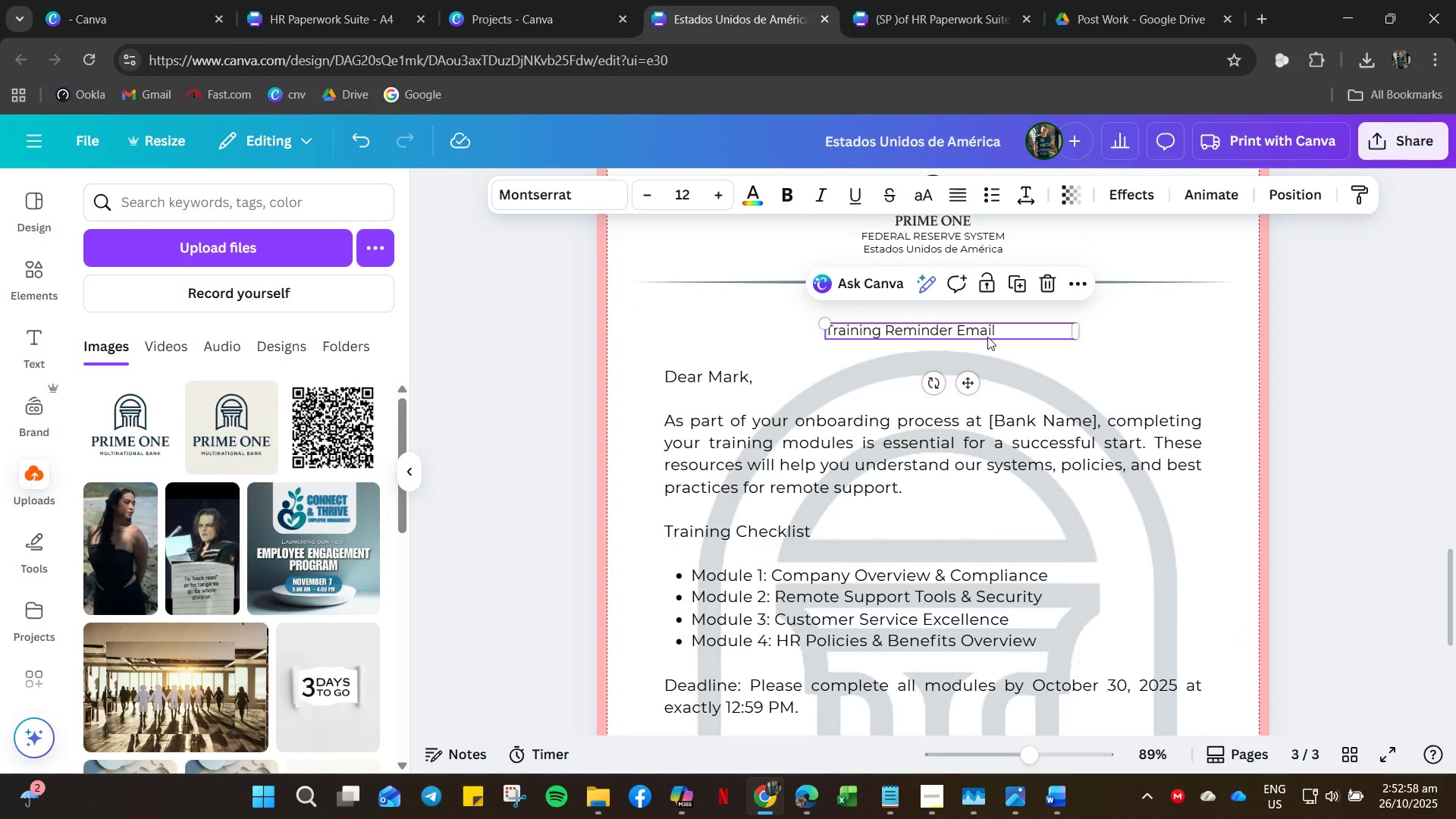 
left_click([981, 328])
 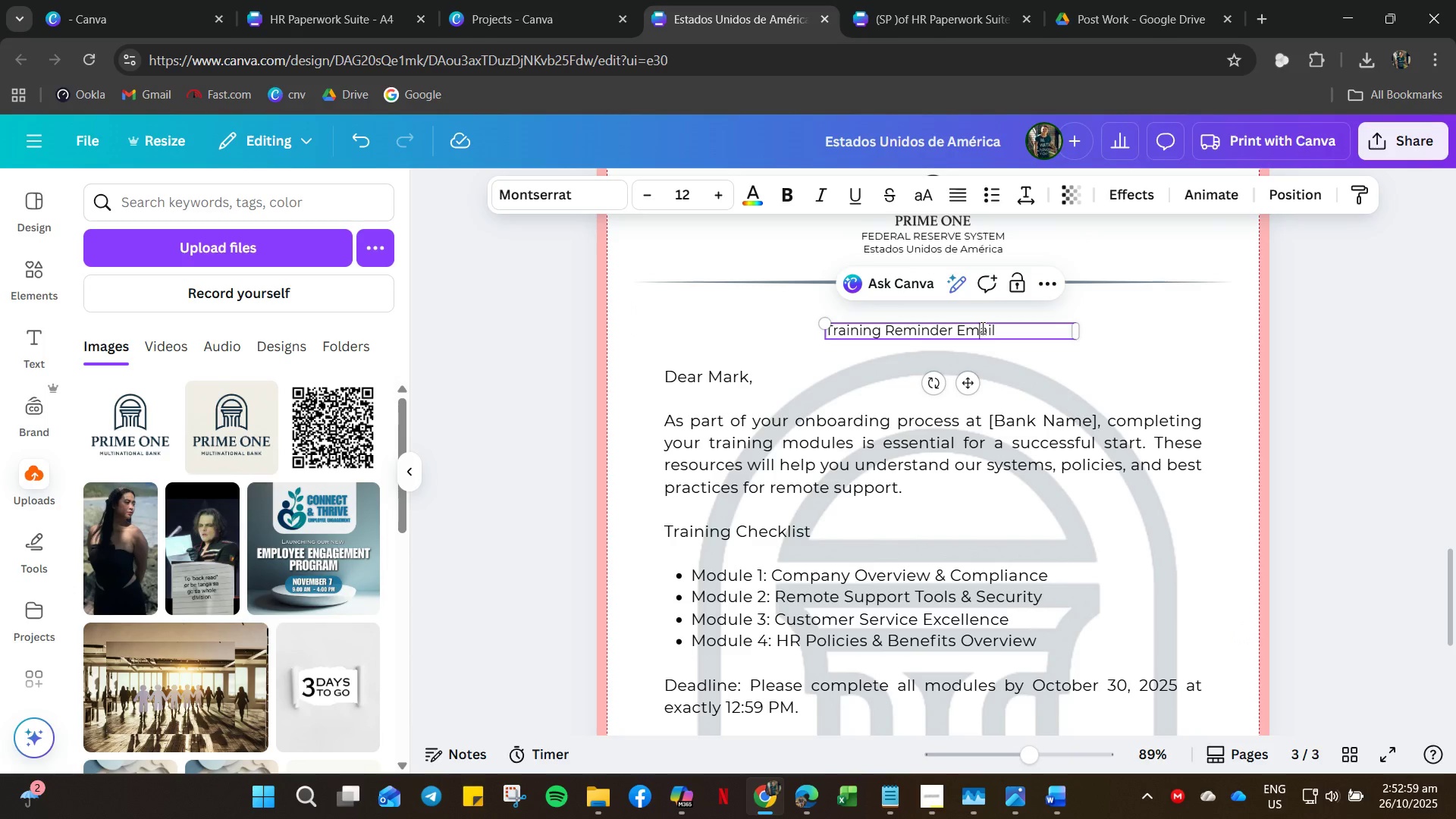 
key(Control+A)
 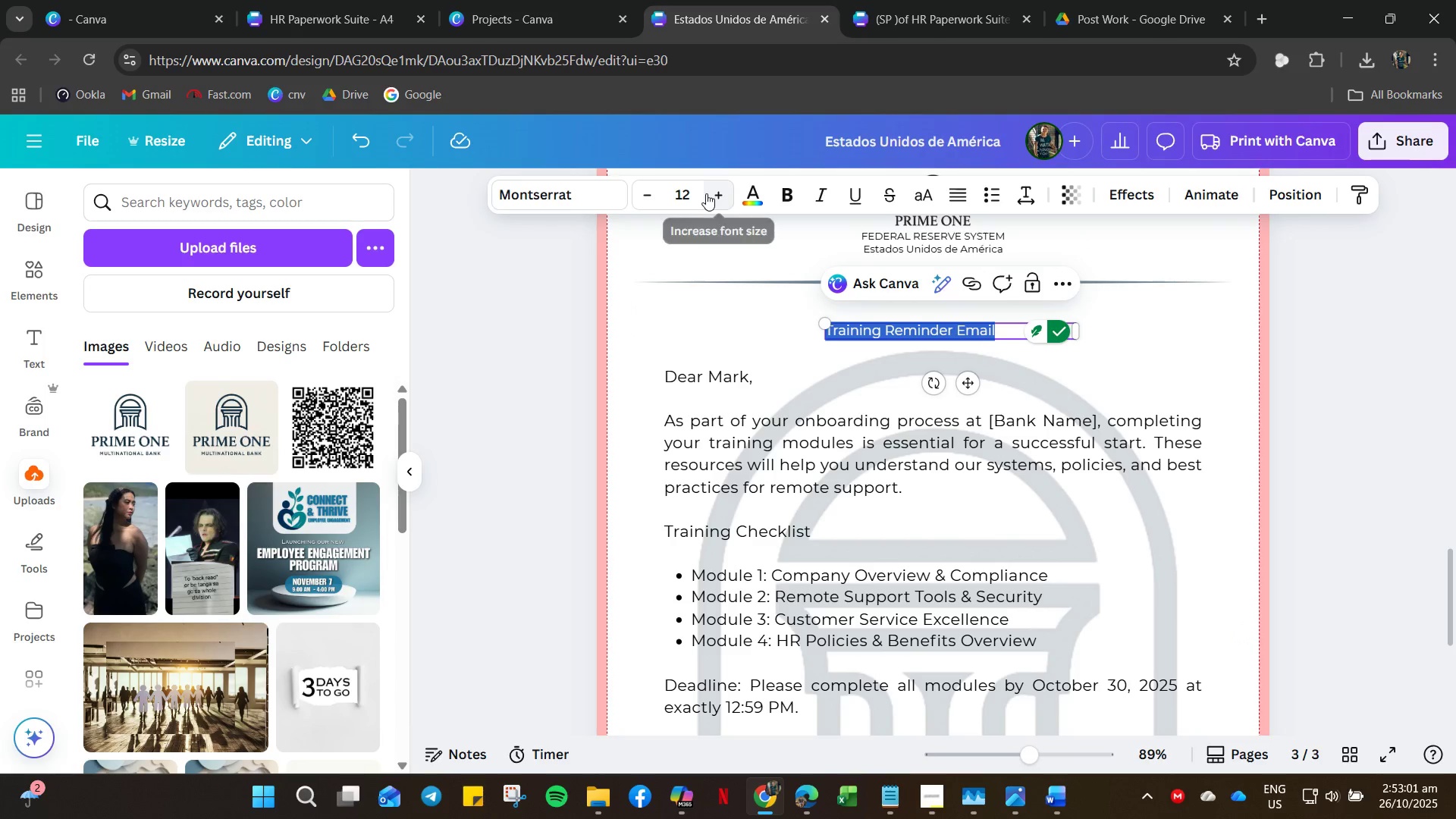 
double_click([711, 192])
 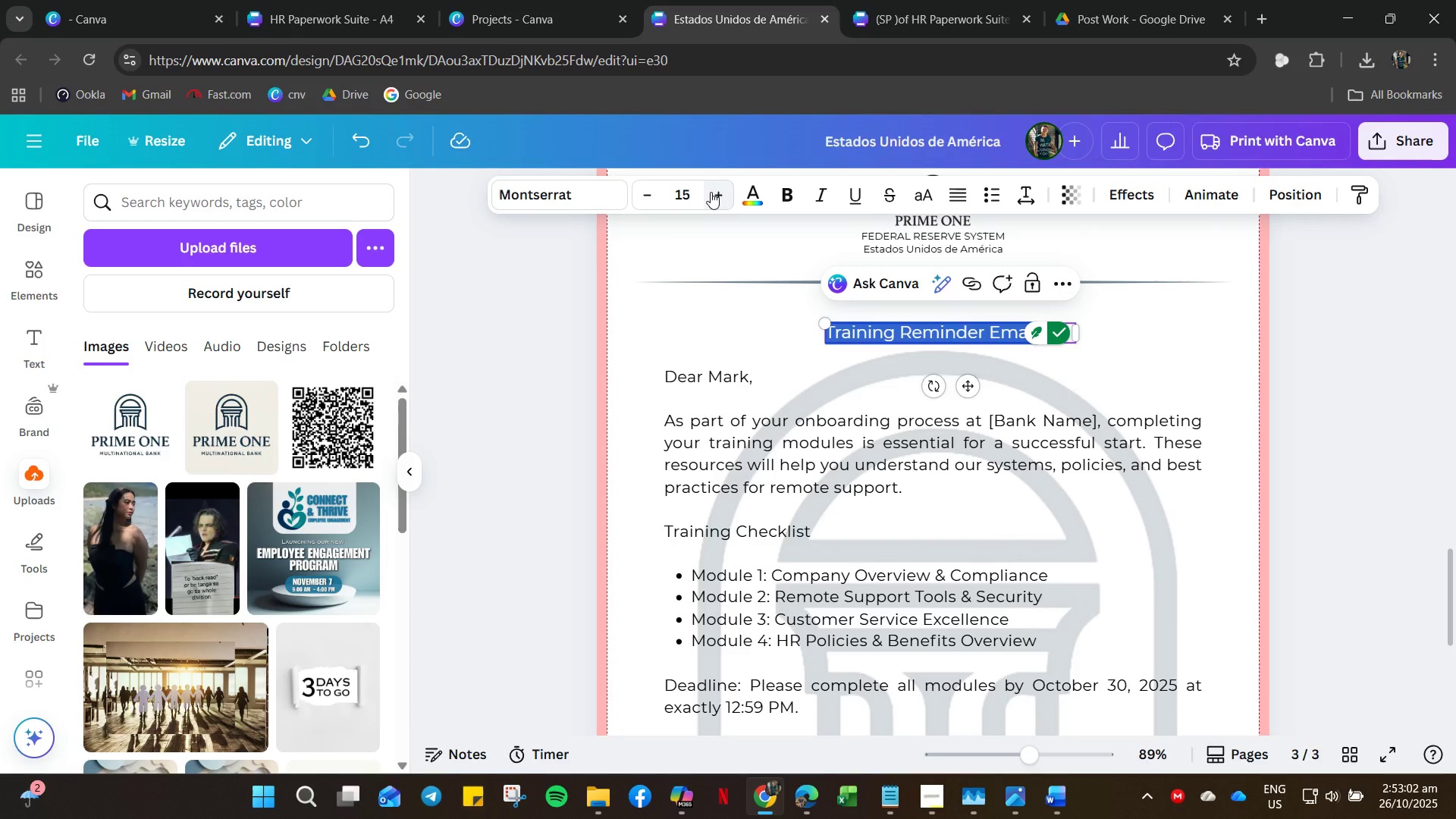 
triple_click([711, 192])
 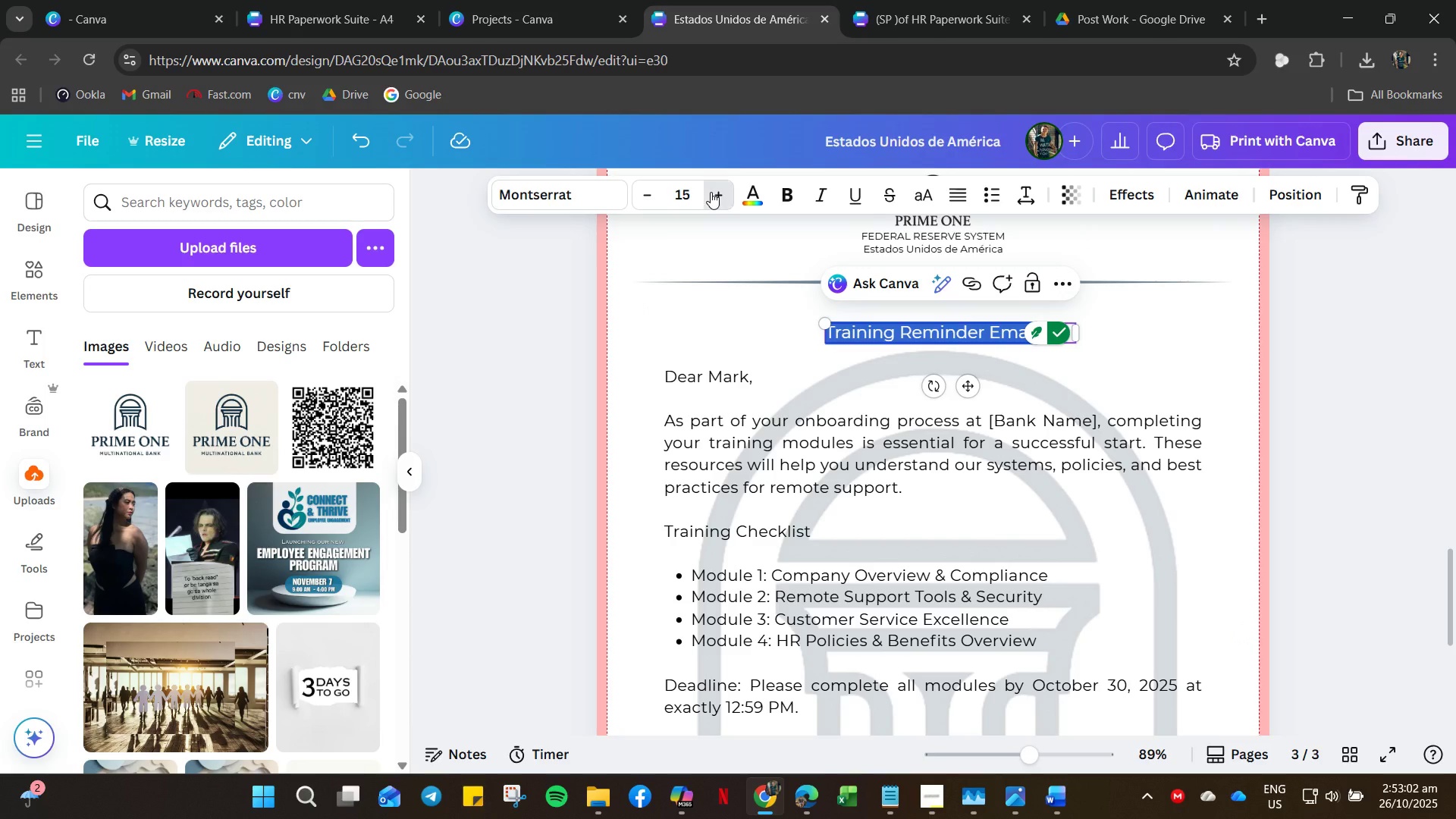 
triple_click([711, 192])
 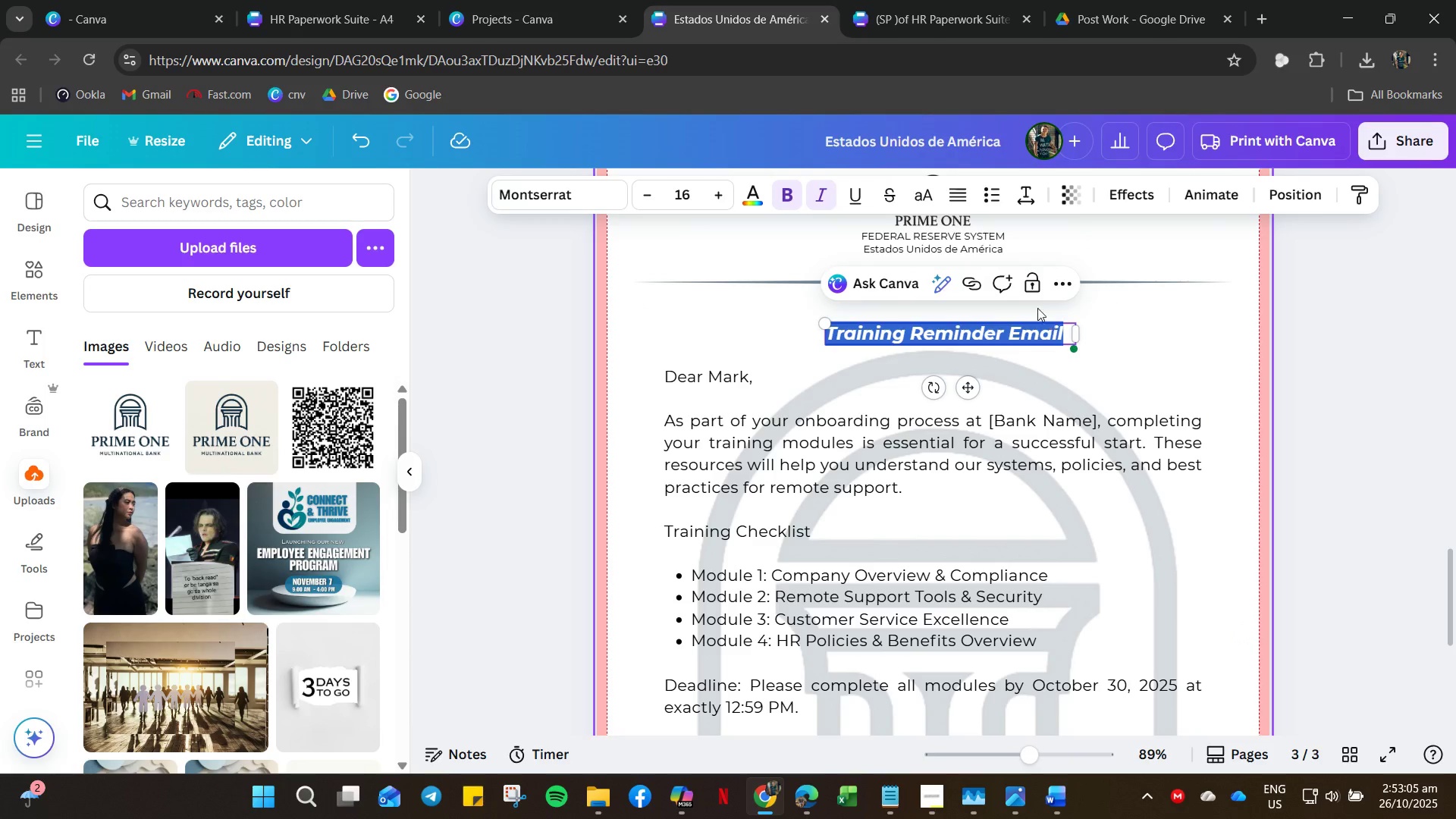 
right_click([1026, 335])
 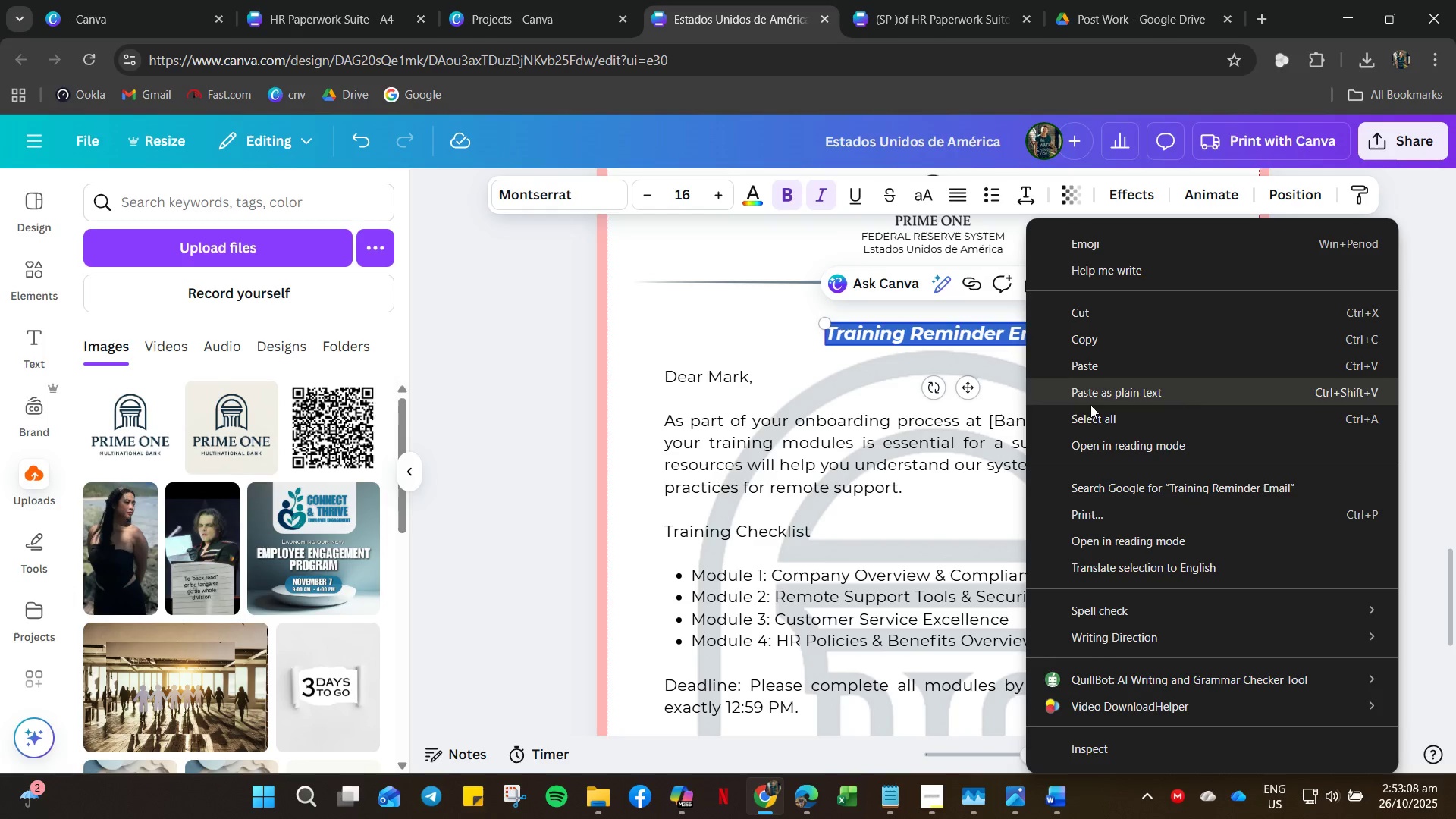 
left_click([936, 323])
 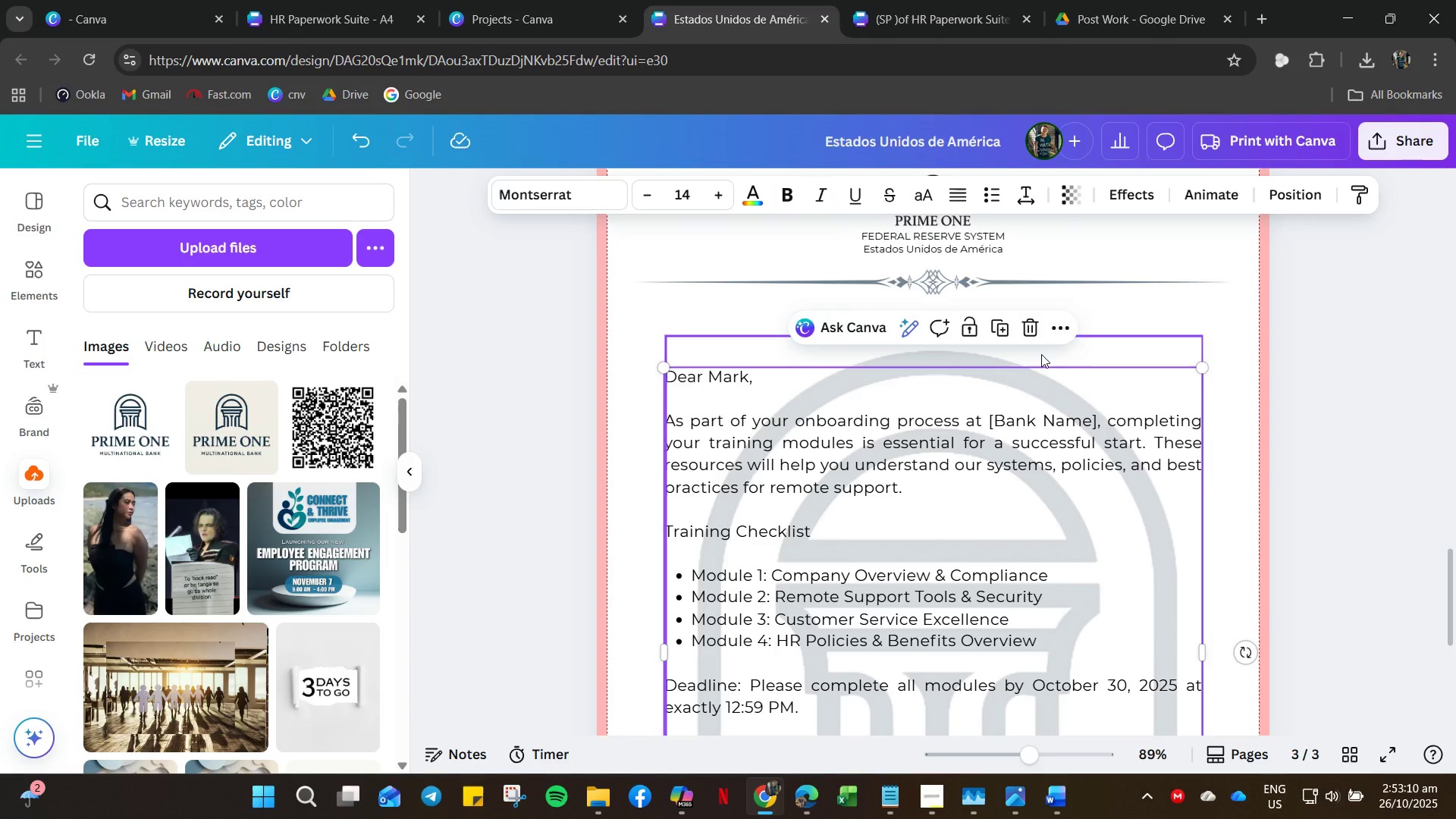 
double_click([1029, 328])
 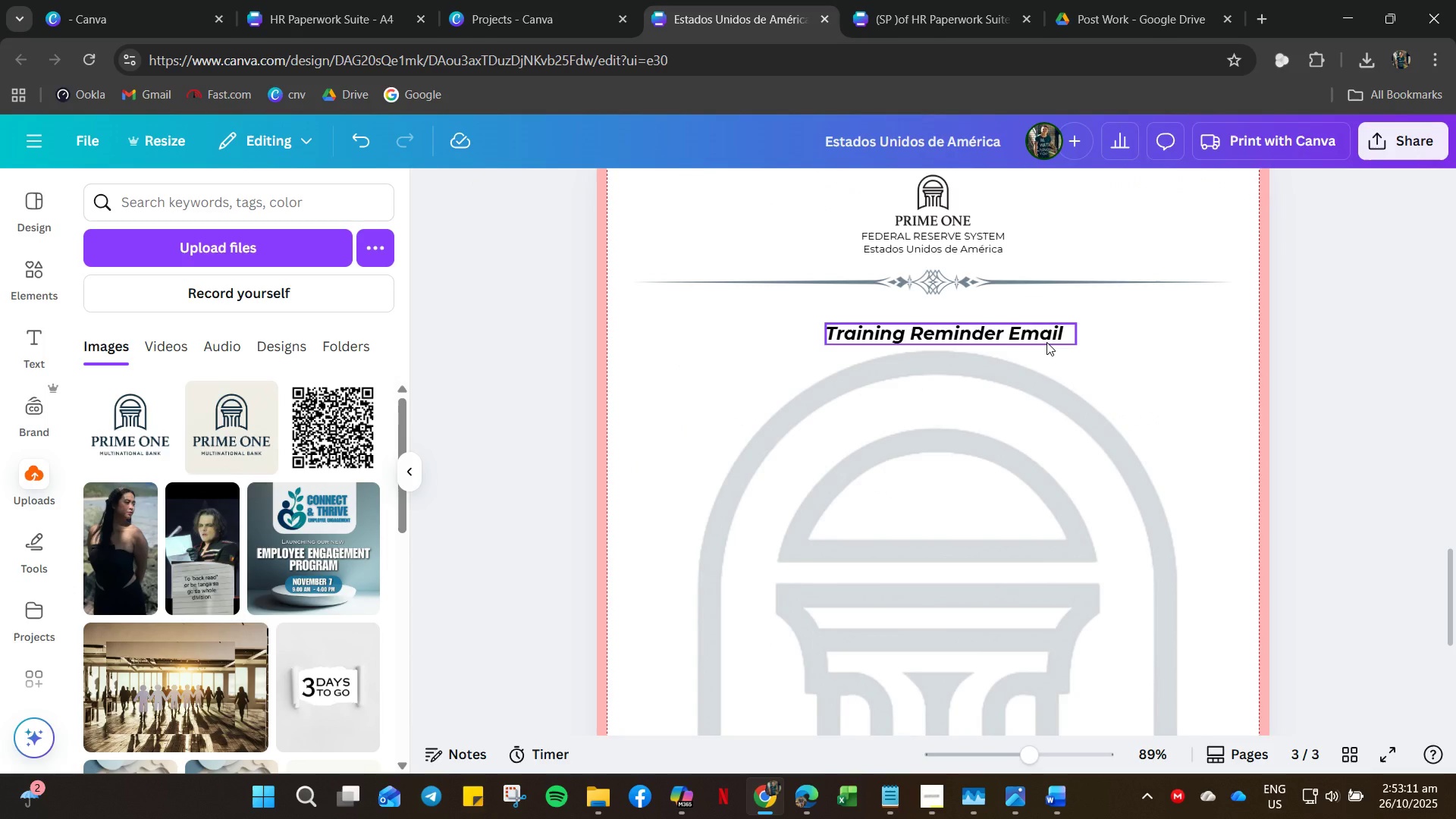 
key(Control+Z)
 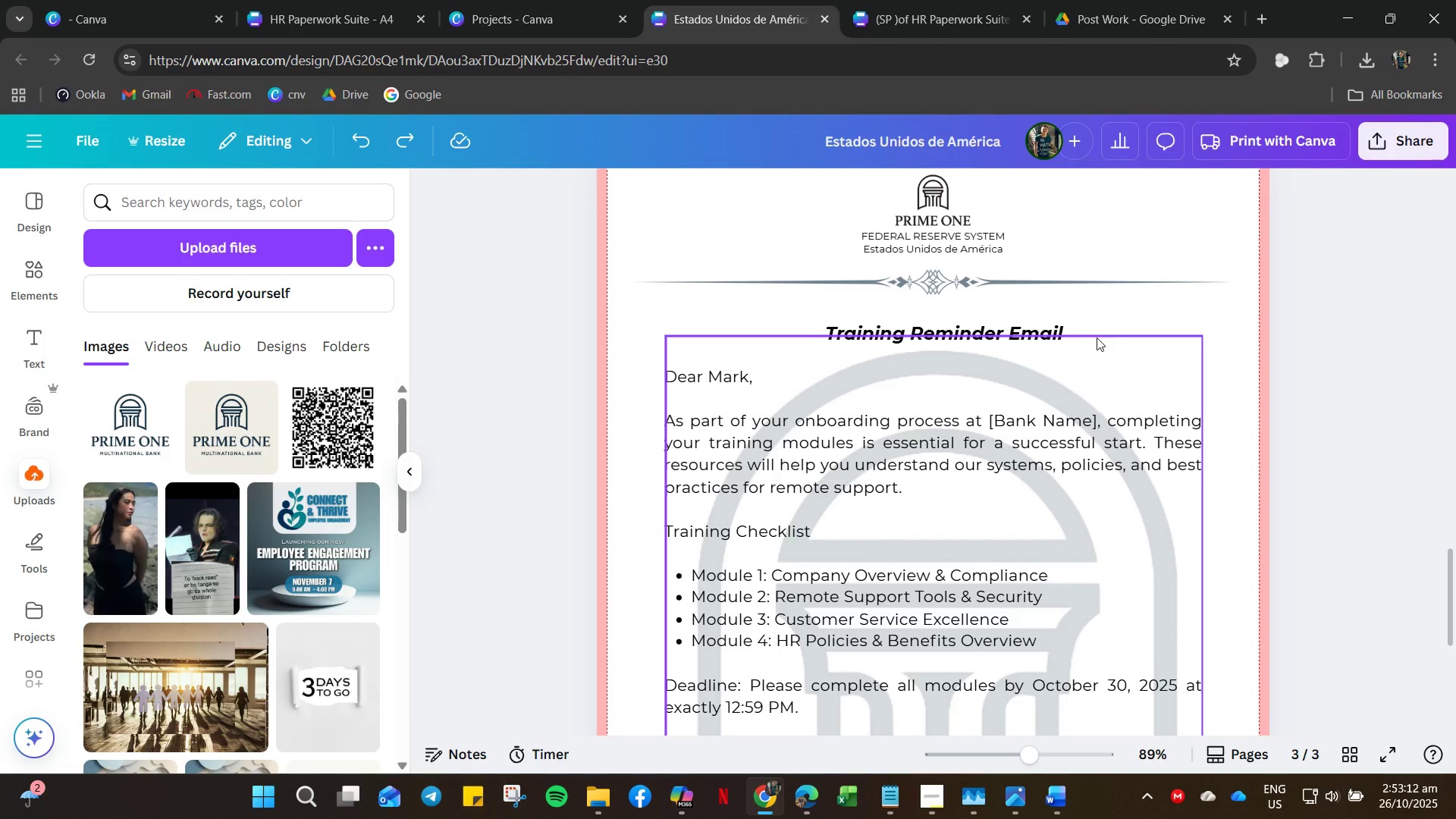 
left_click([1097, 337])
 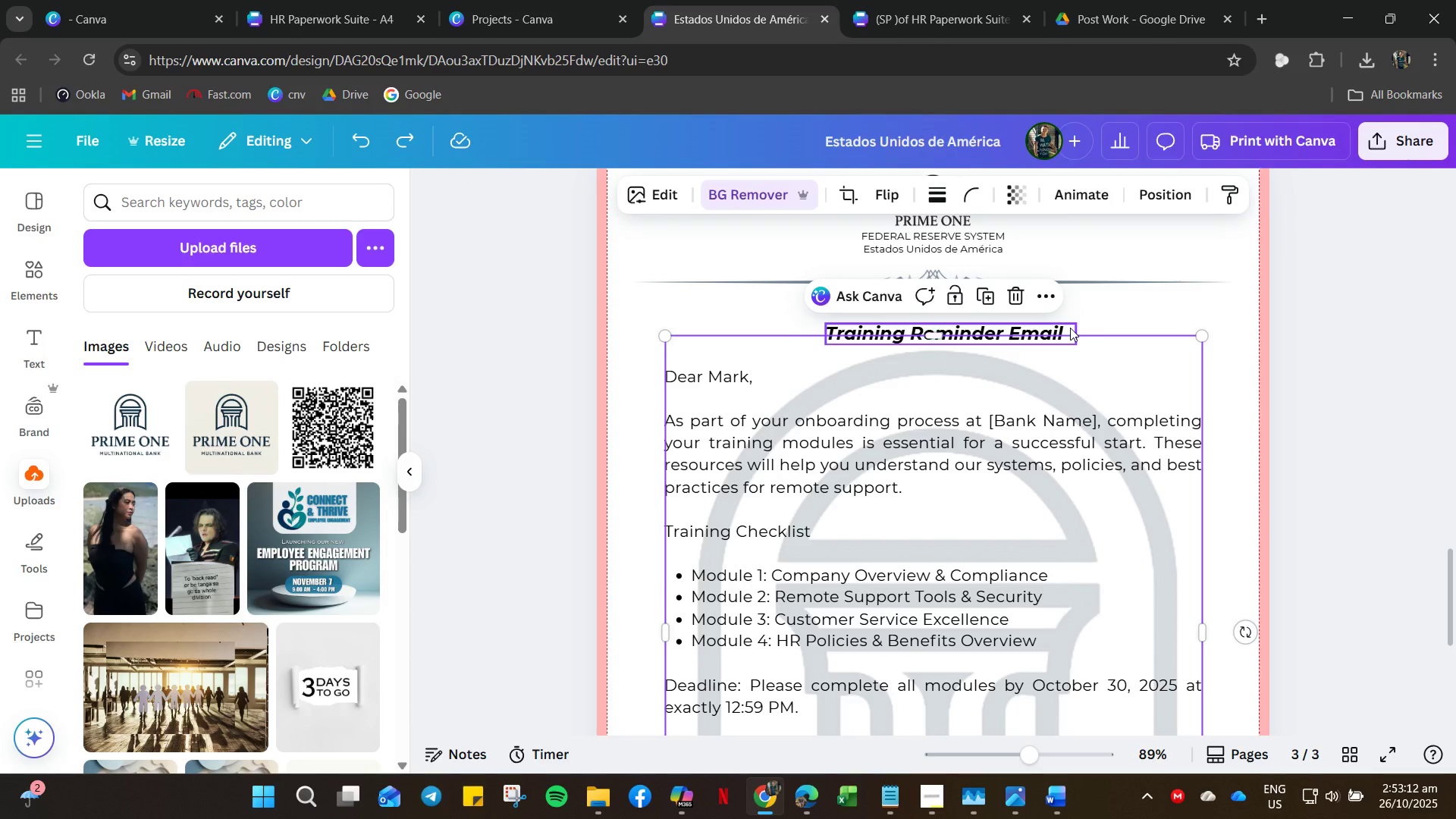 
left_click([1070, 328])
 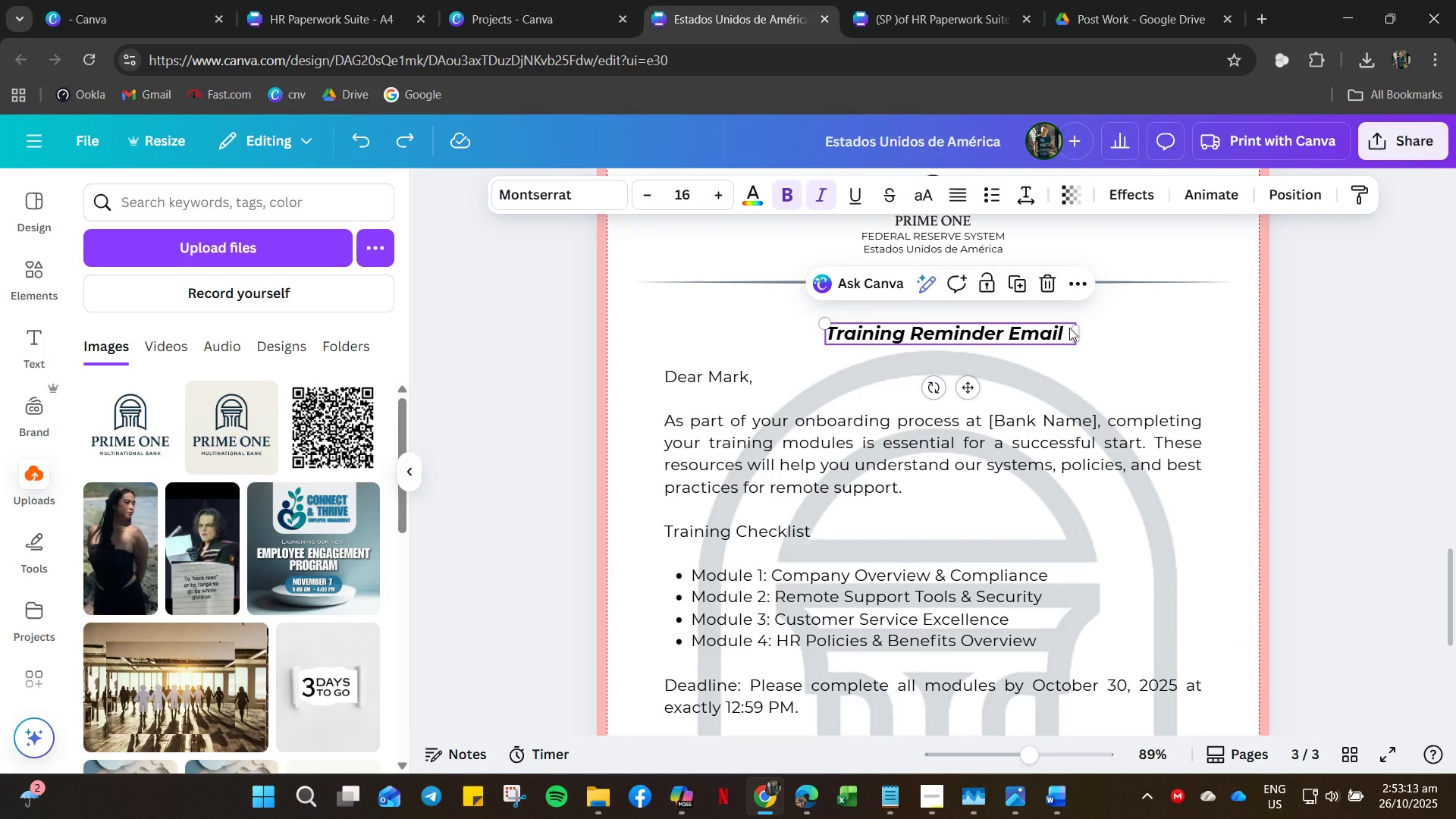 
right_click([1069, 328])
 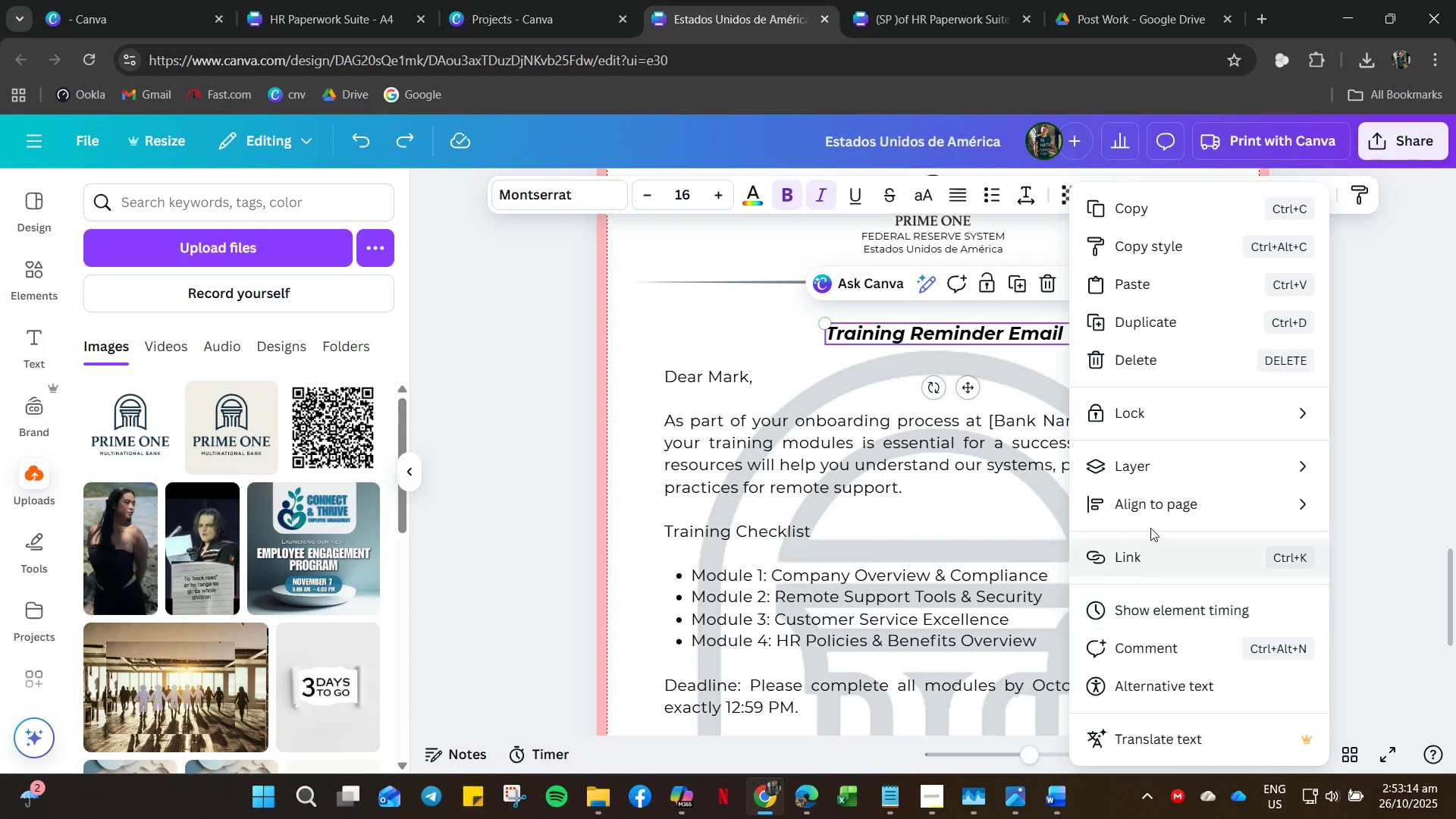 
left_click([1150, 504])
 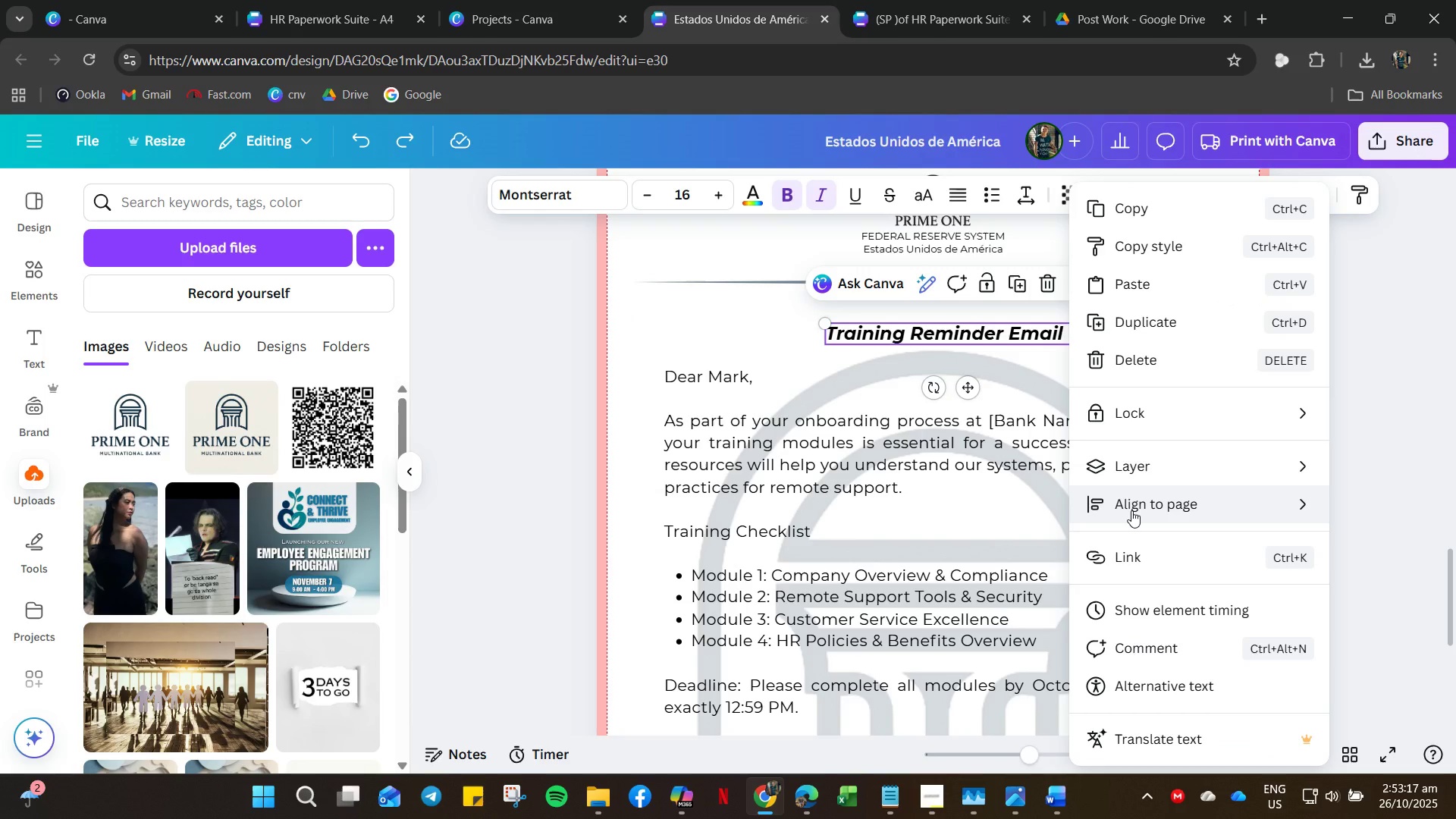 
left_click([1130, 505])
 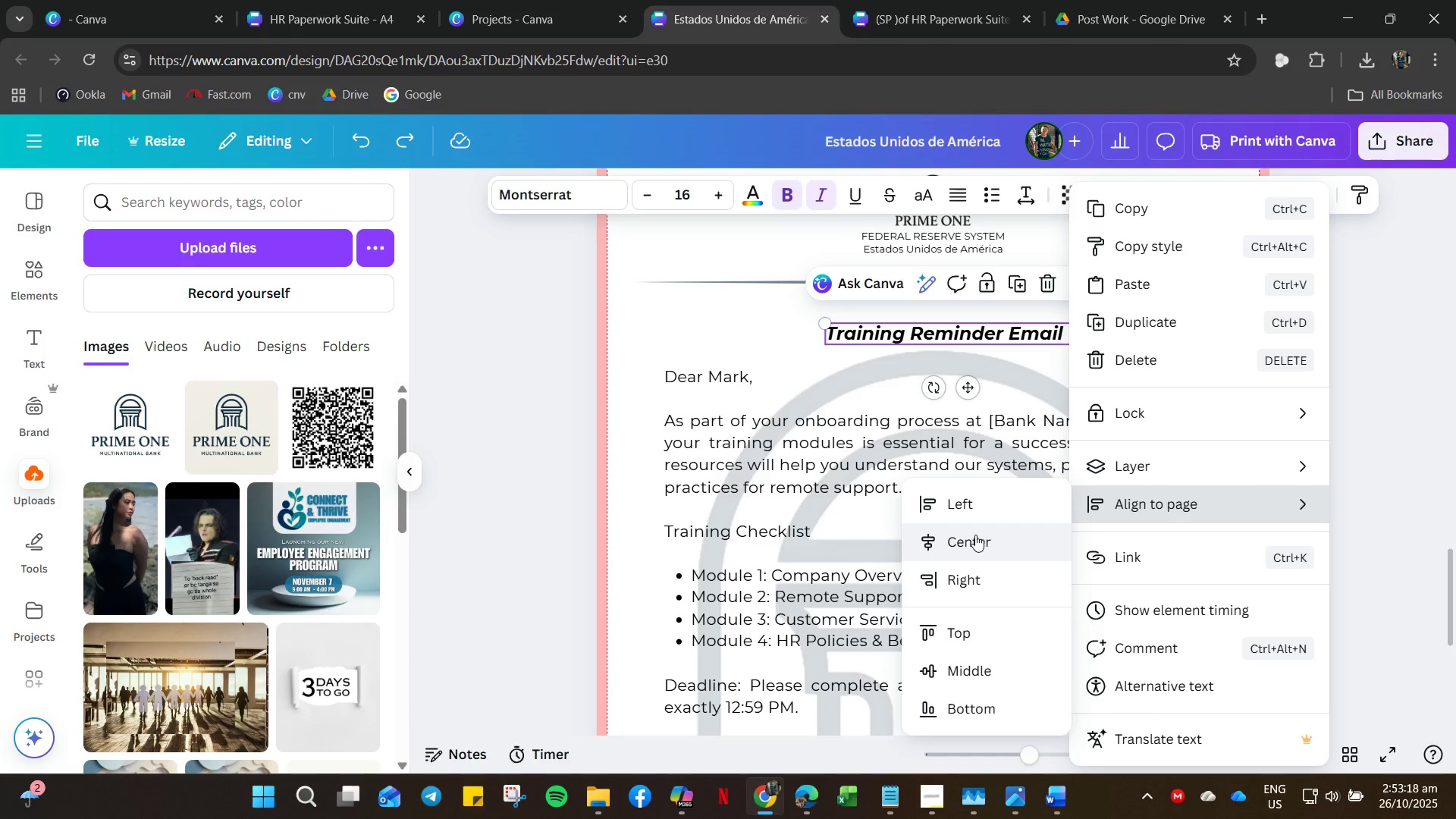 
left_click([975, 535])
 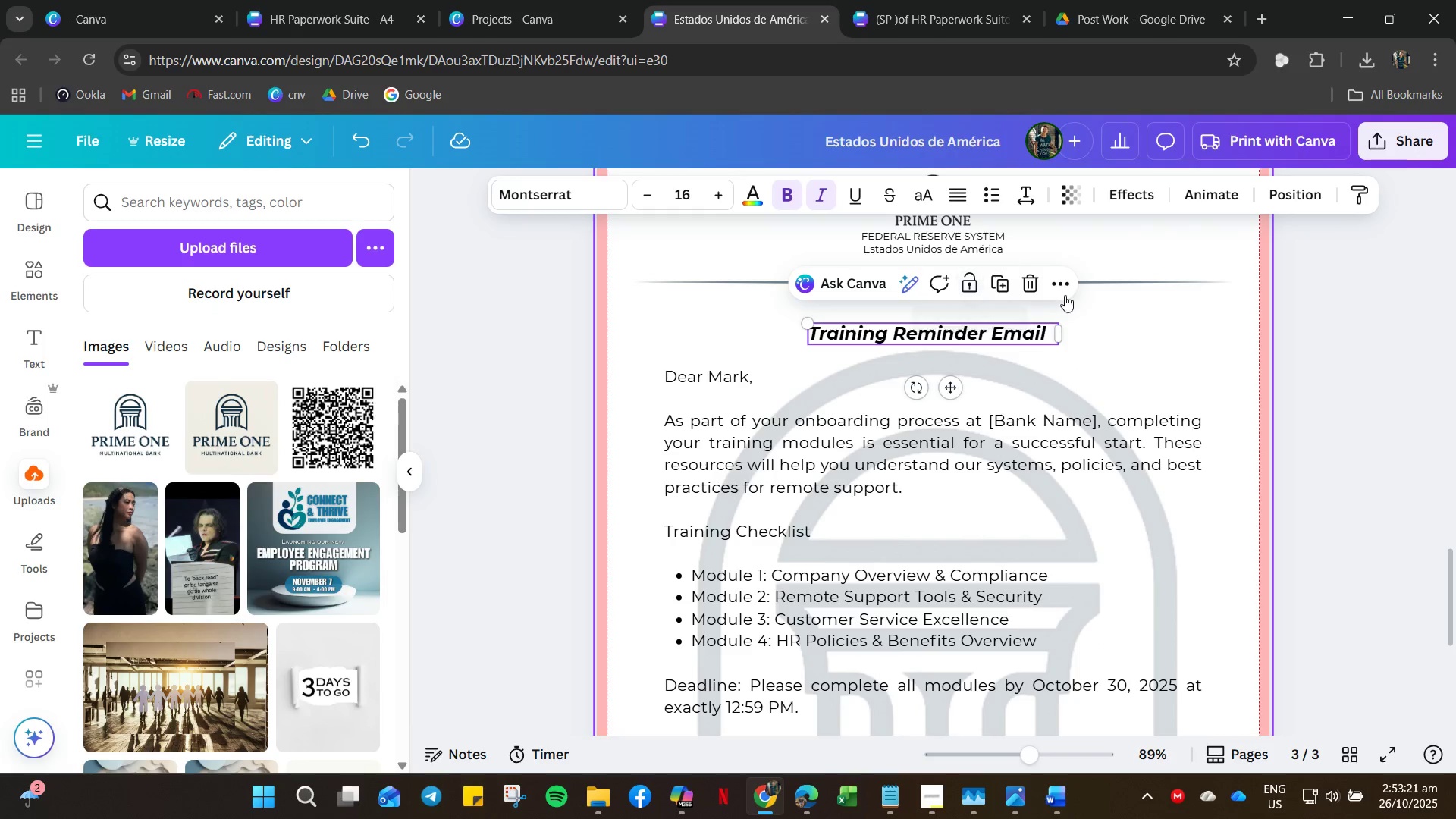 
double_click([1015, 337])
 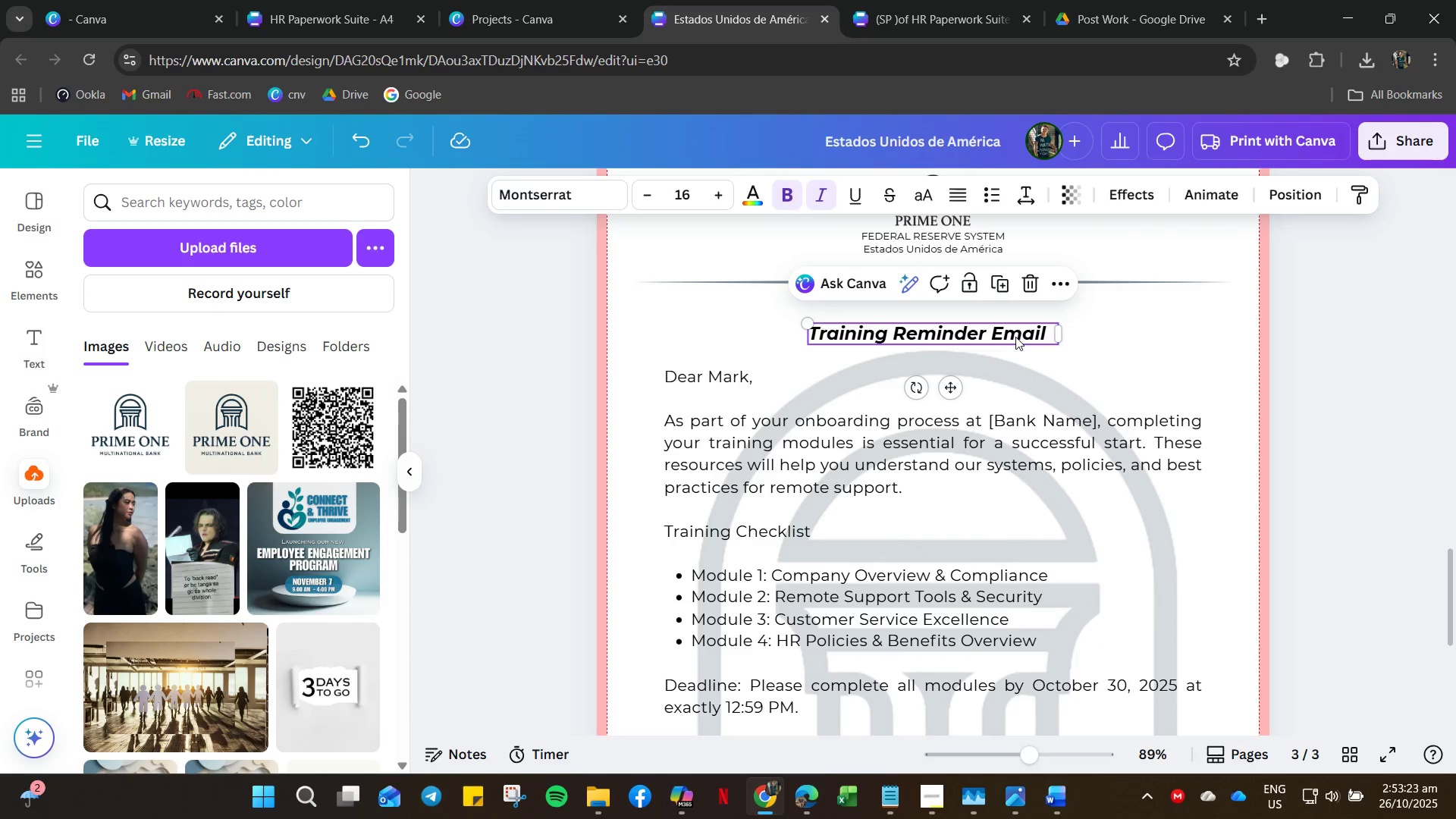 
key(Control+C)
 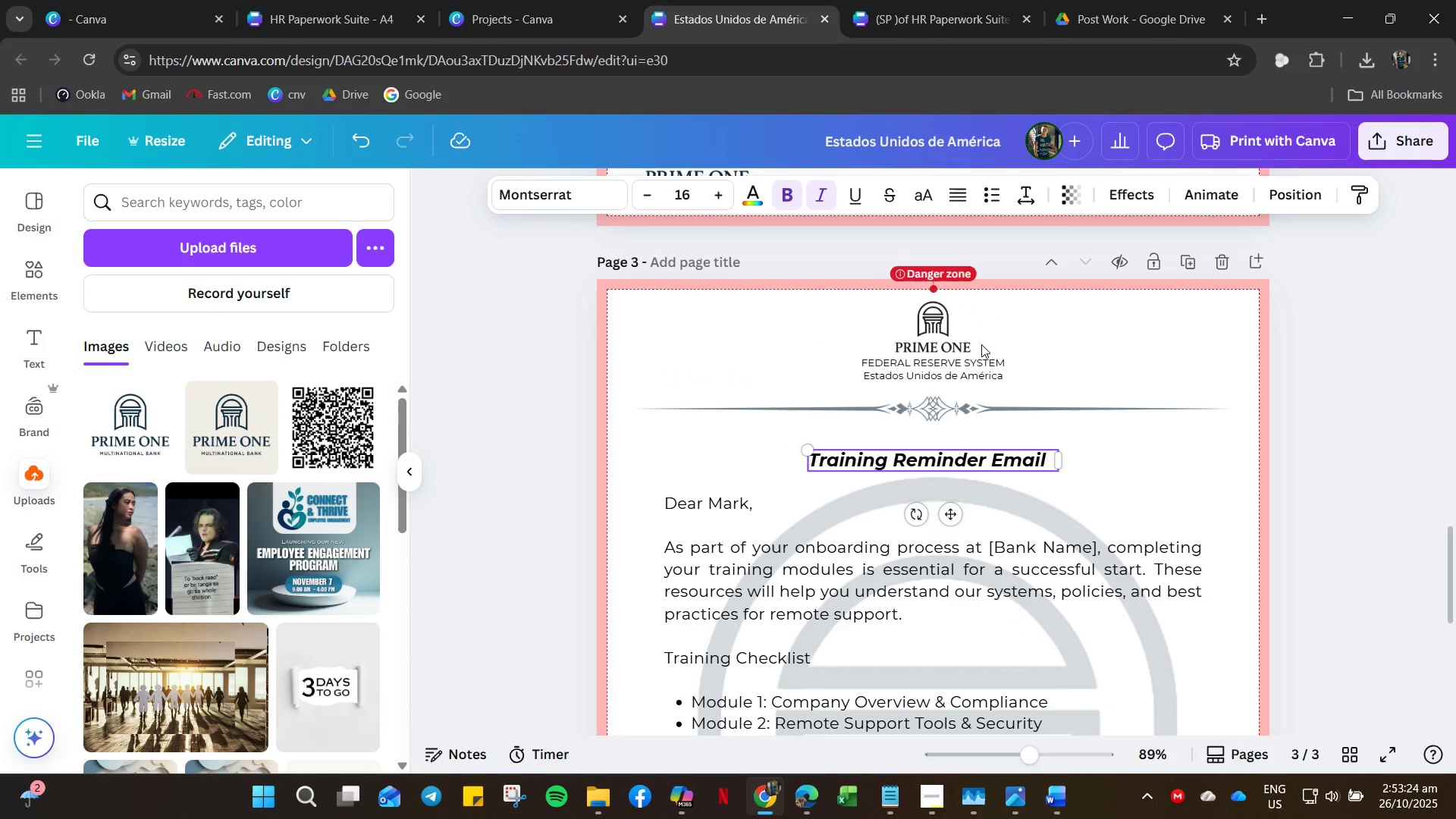 
scroll: coordinate [944, 364], scroll_direction: up, amount: 31.0
 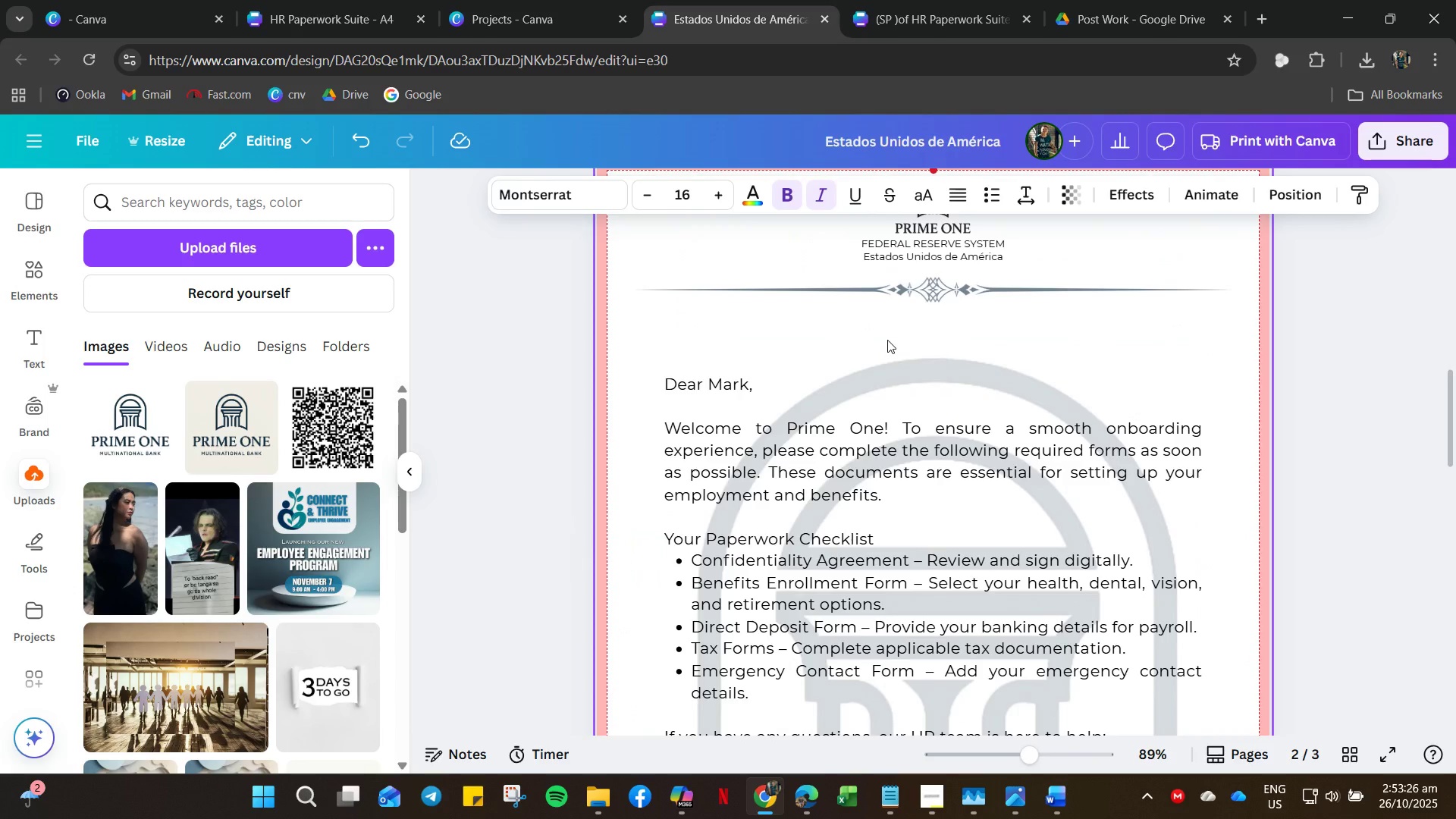 
key(Control+V)
 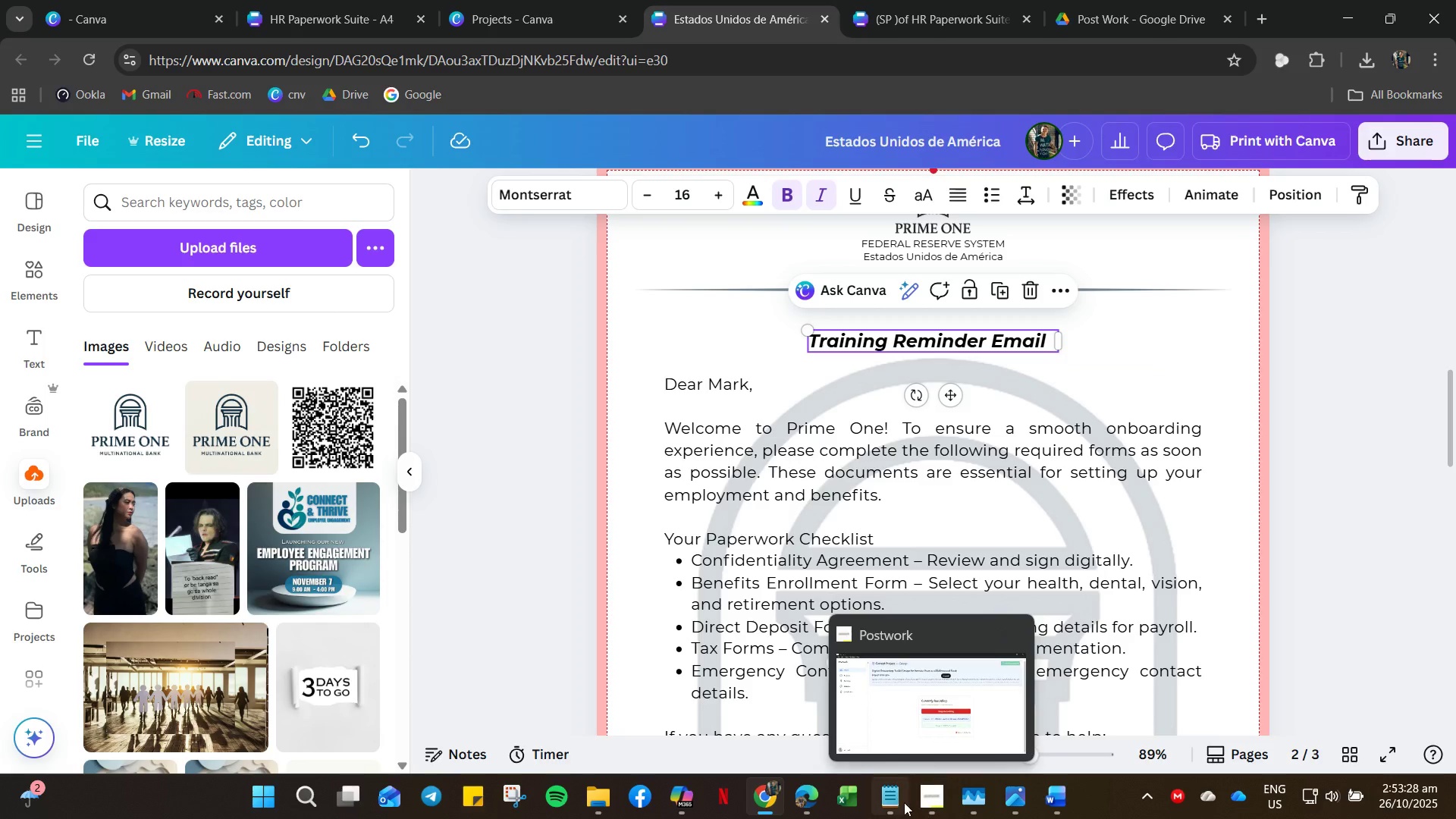 
left_click([899, 799])
 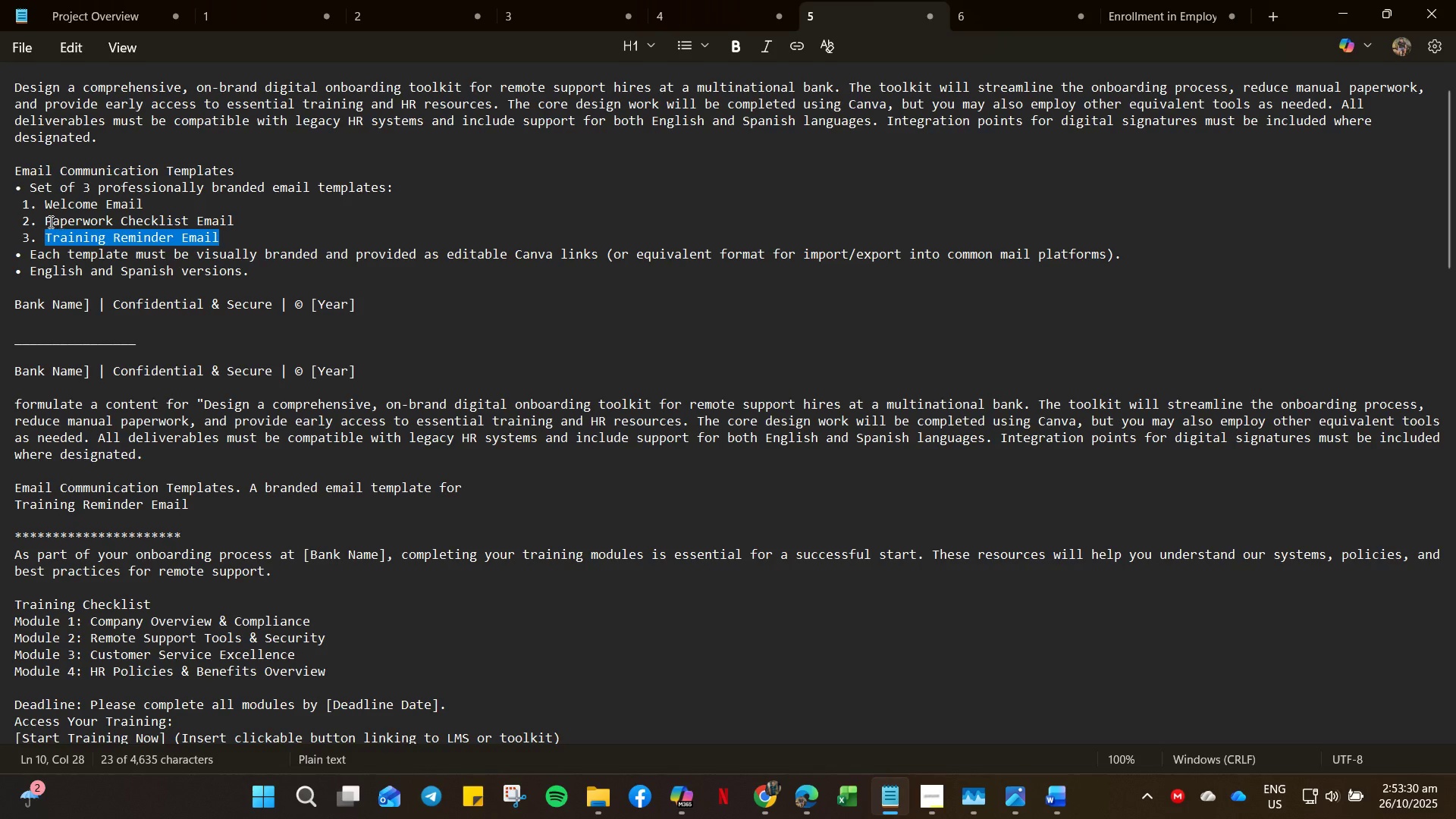 
left_click_drag(start_coordinate=[47, 221], to_coordinate=[253, 217])
 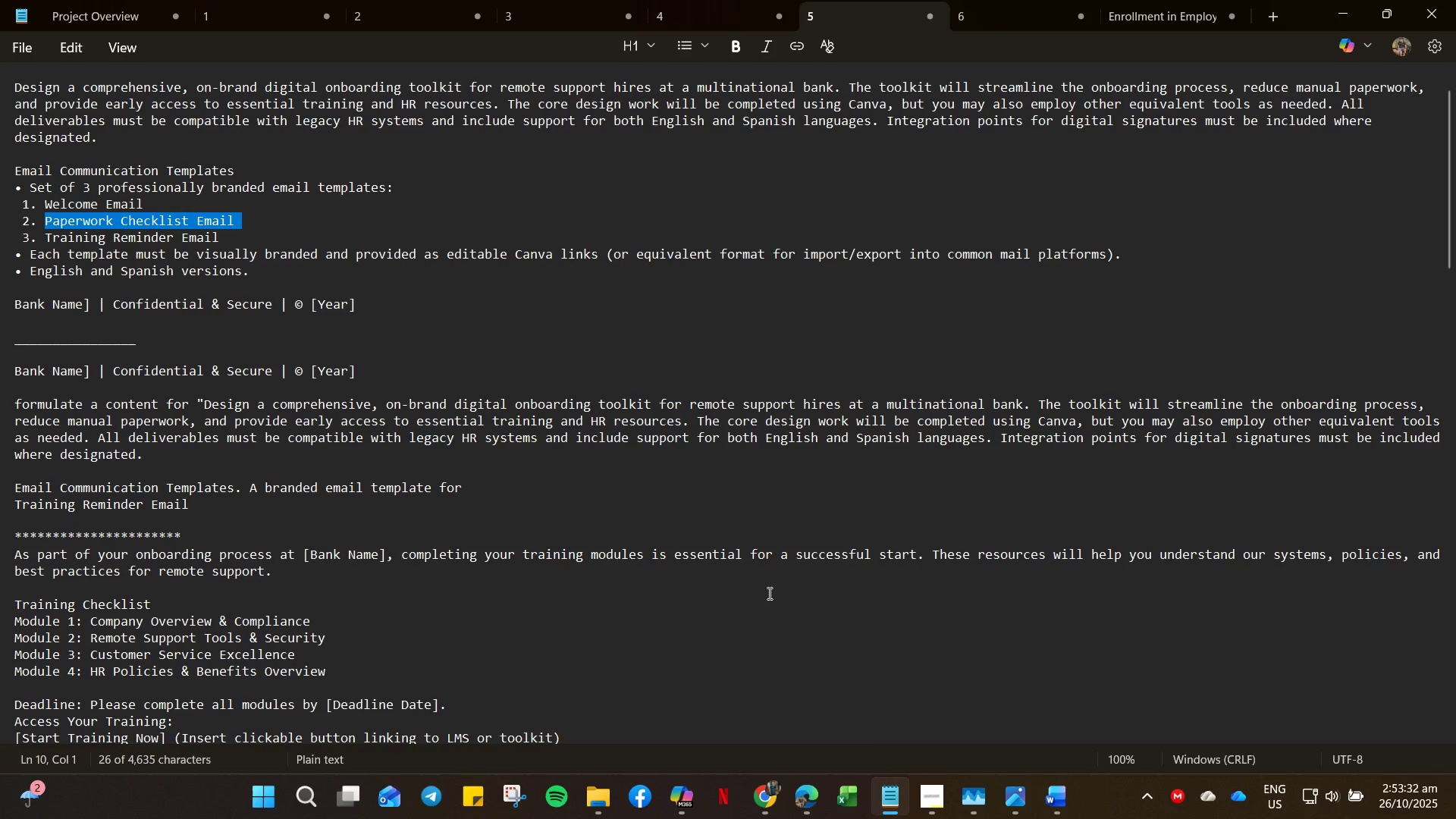 
key(Control+C)
 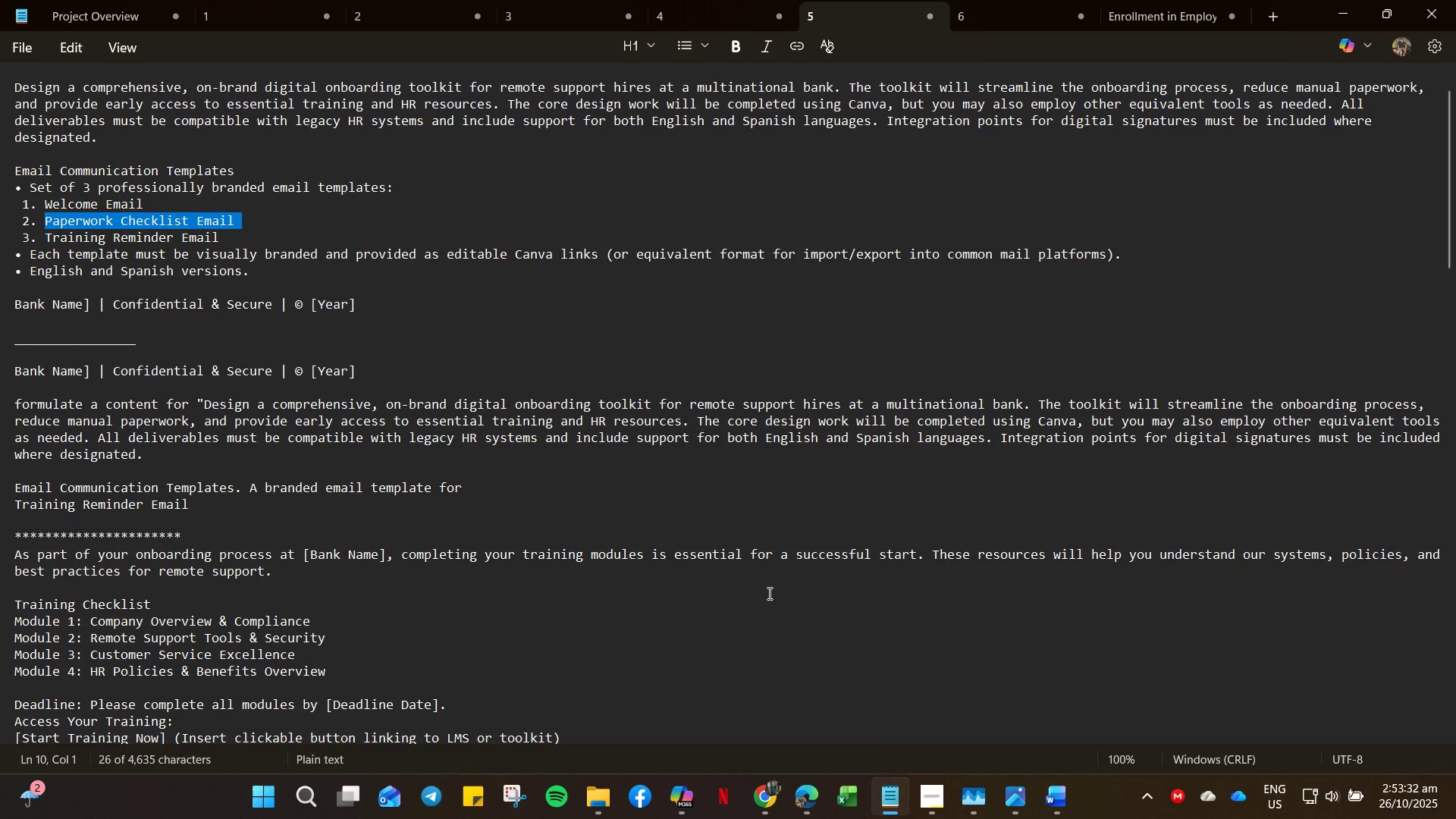 
key(Control+C)
 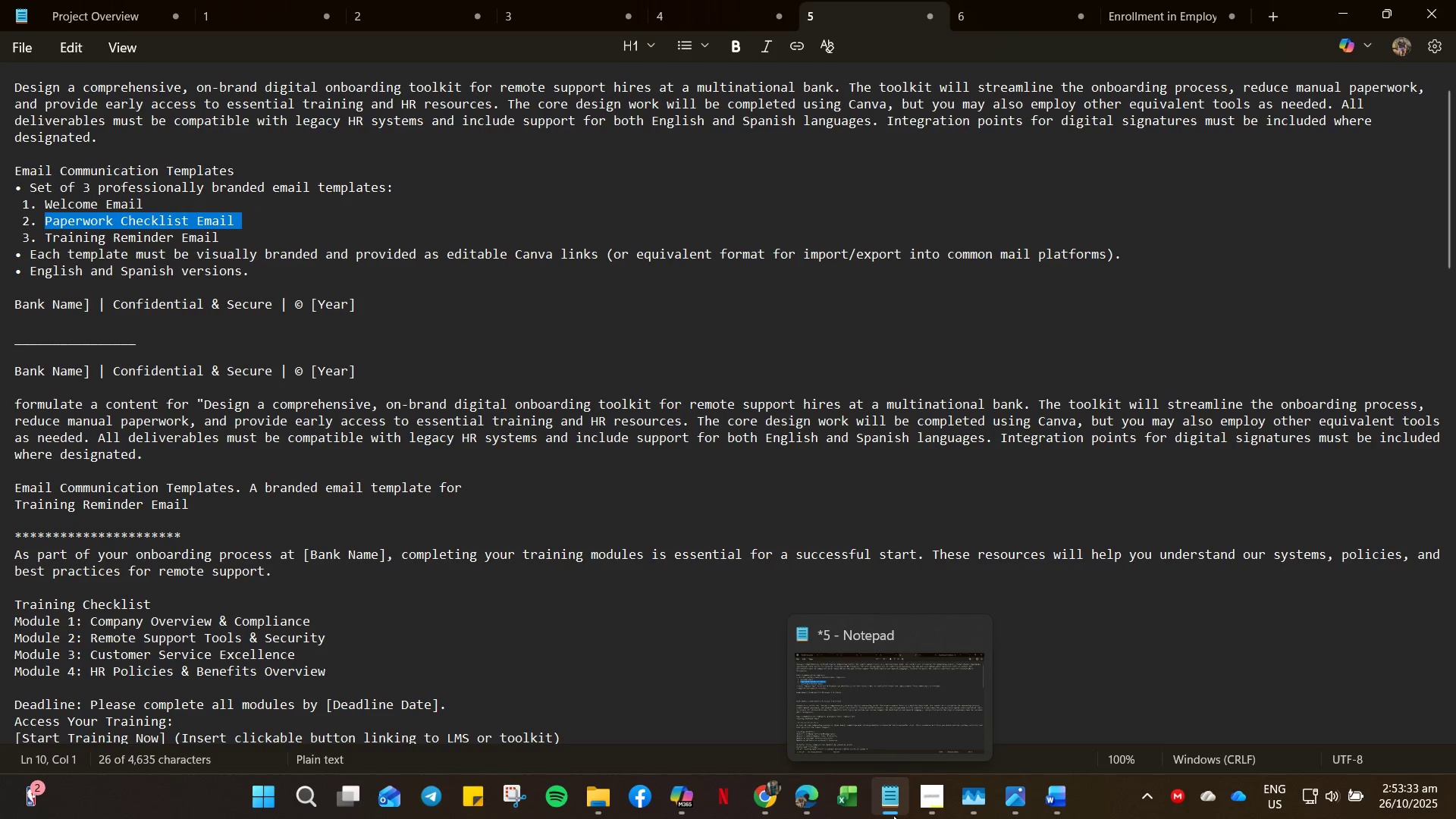 
left_click([886, 807])
 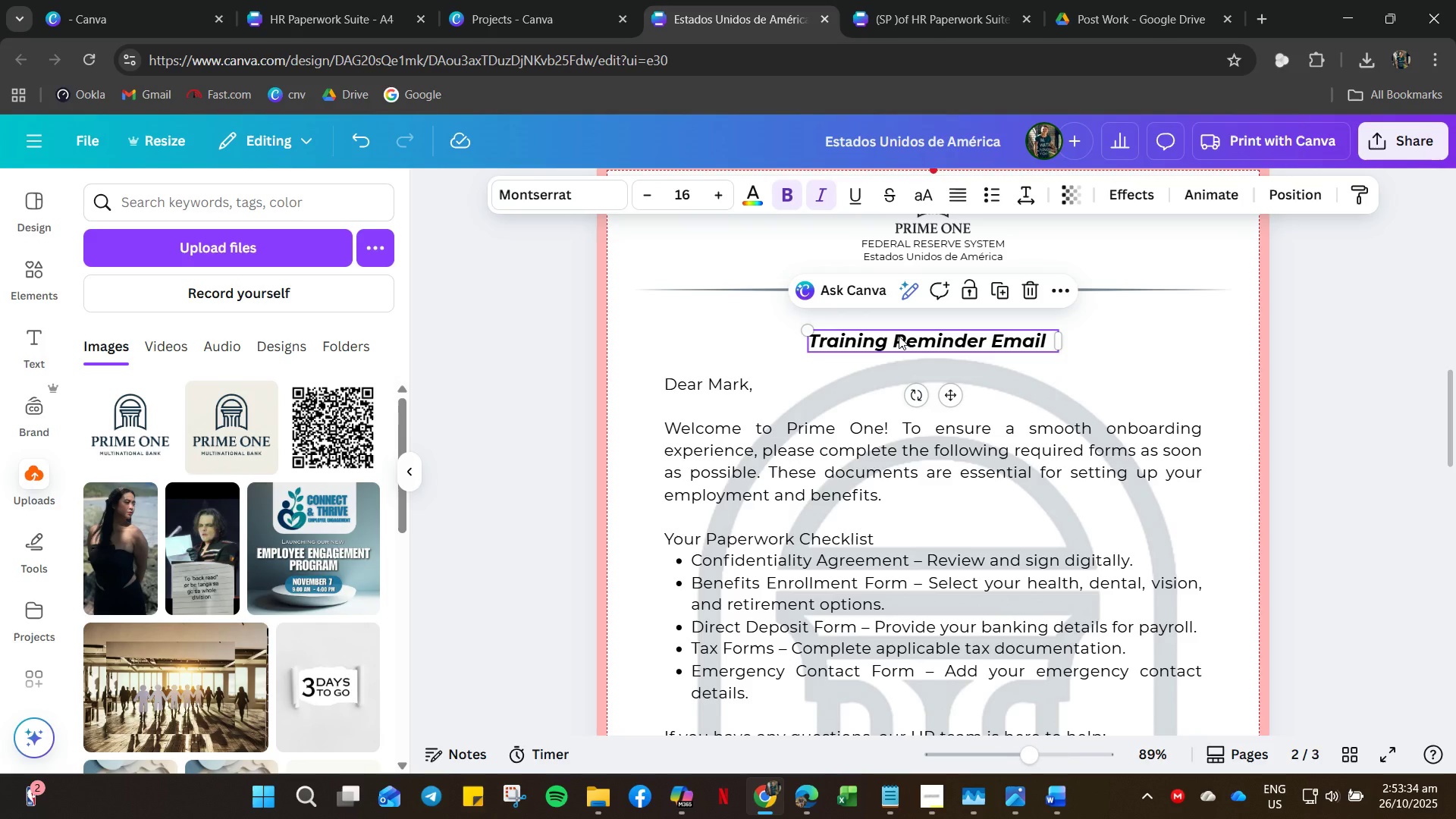 
double_click([899, 336])
 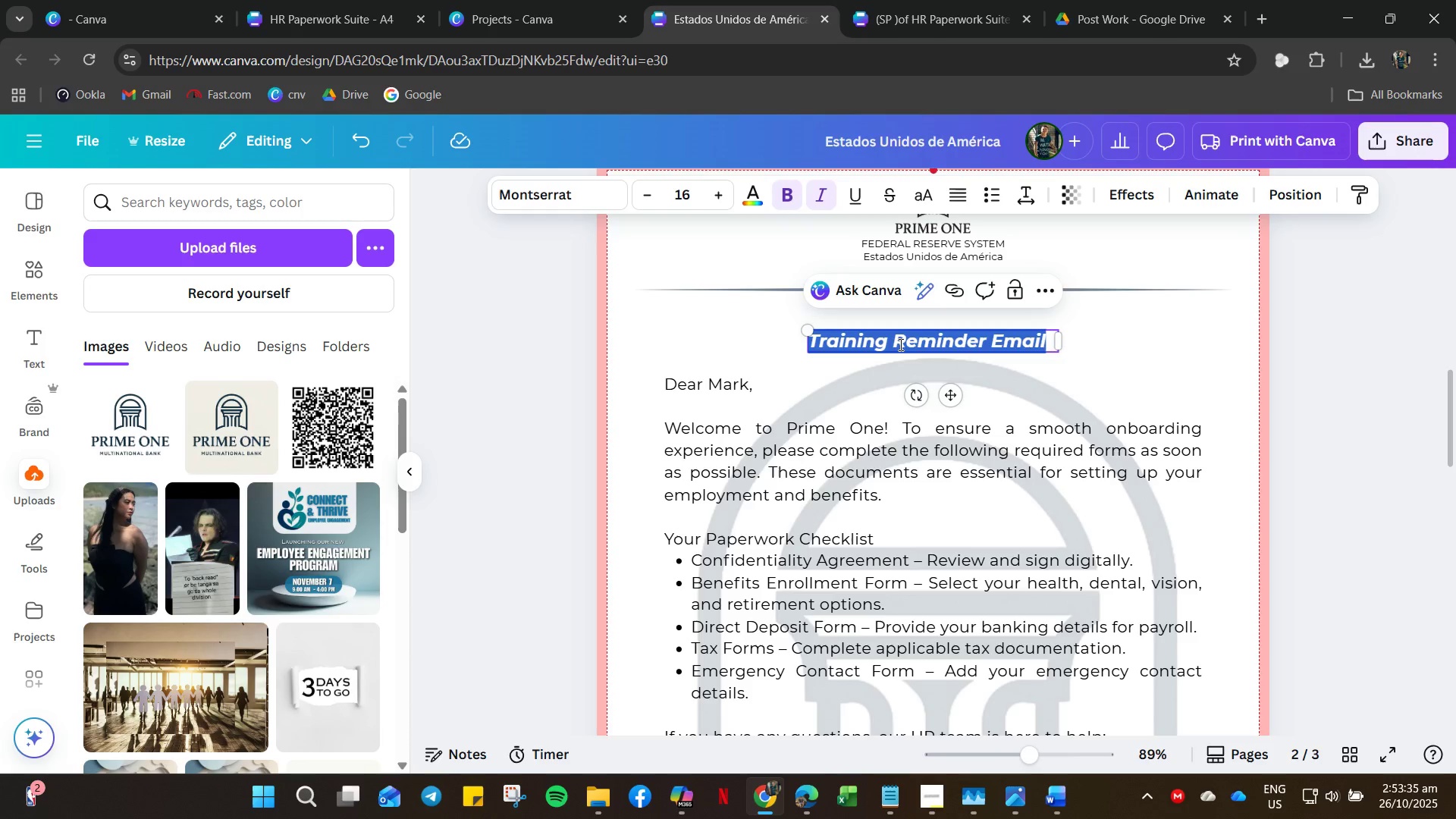 
key(Control+V)
 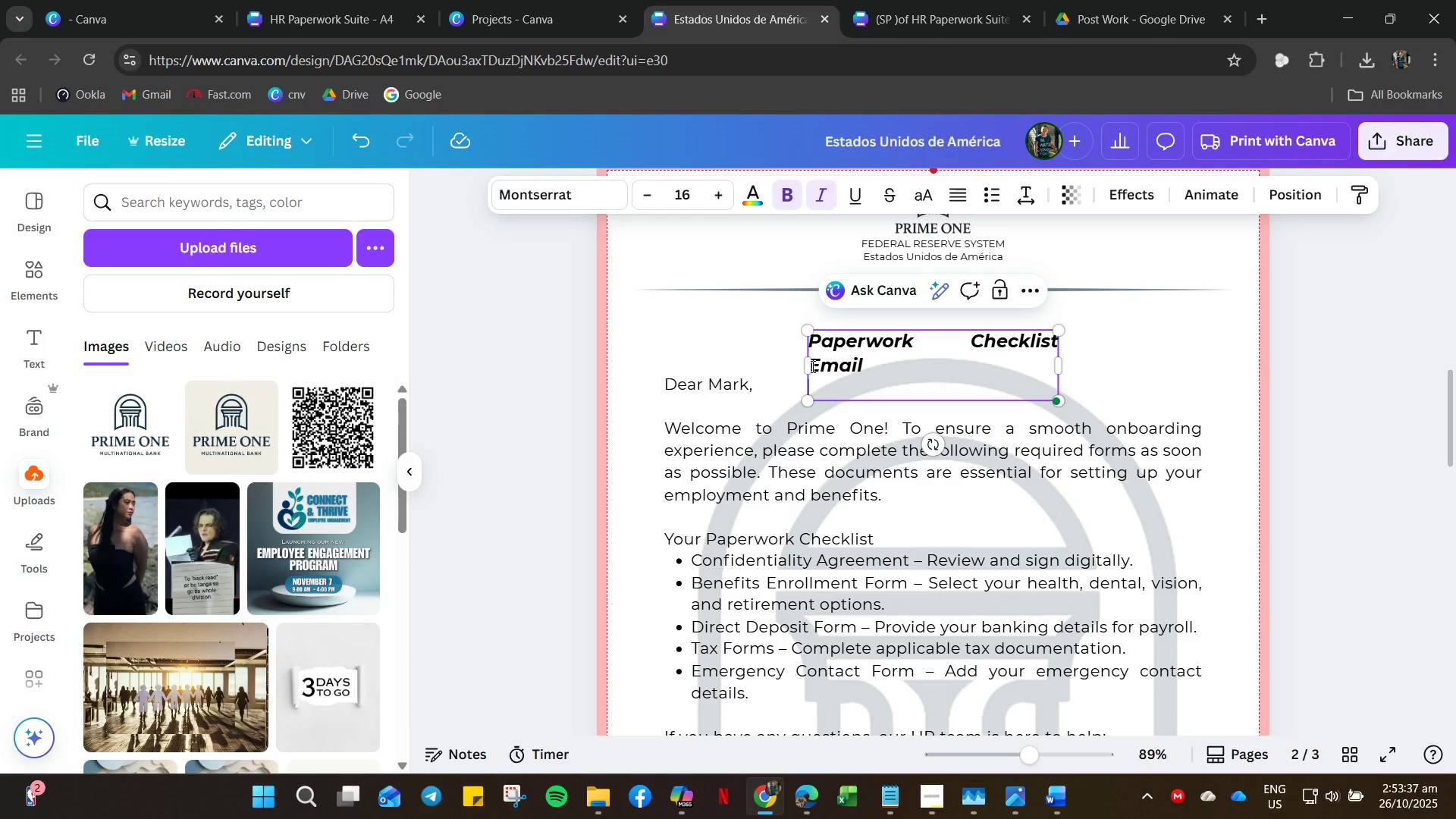 
left_click_drag(start_coordinate=[806, 365], to_coordinate=[737, 362])
 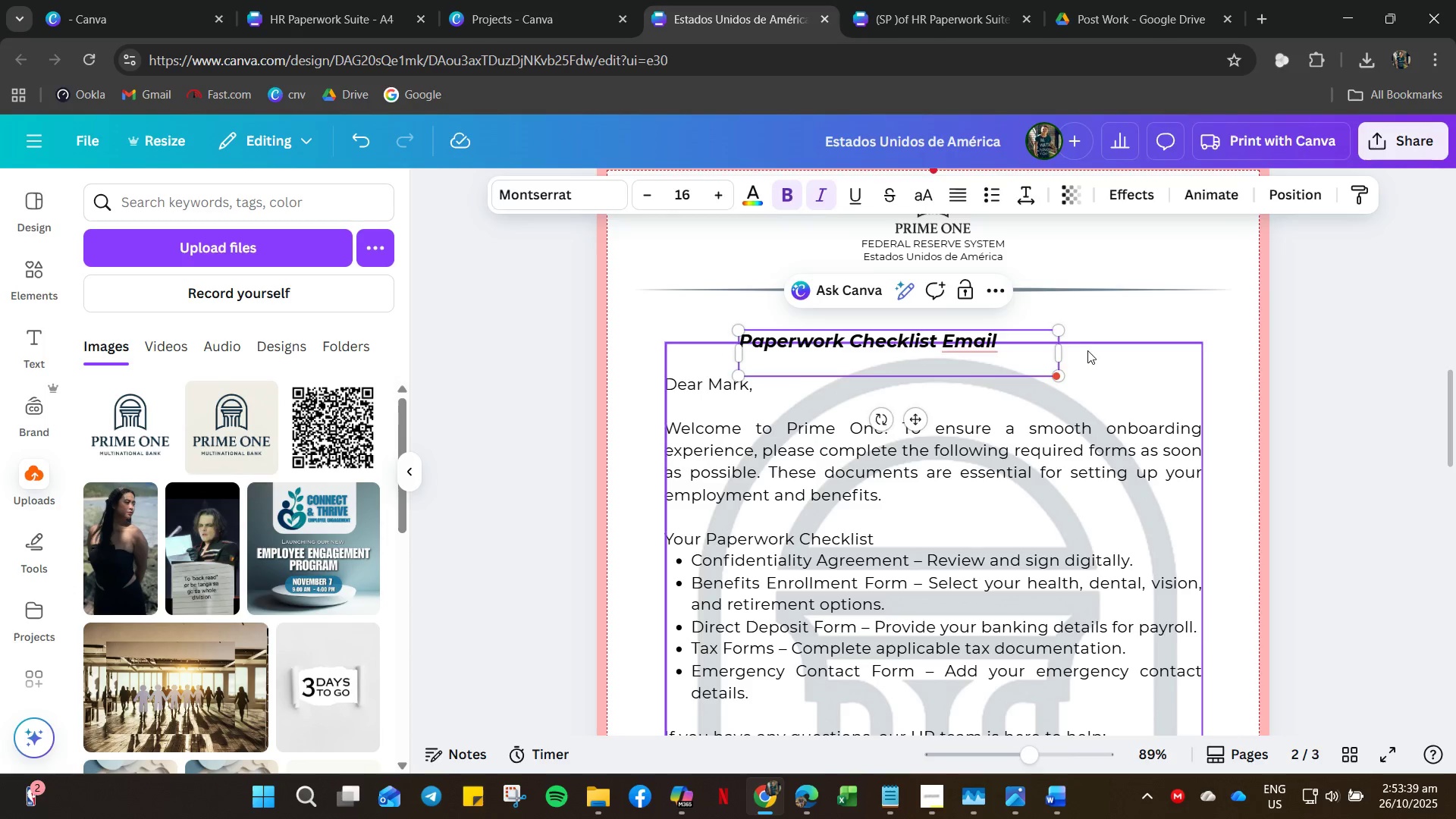 
left_click([1087, 350])
 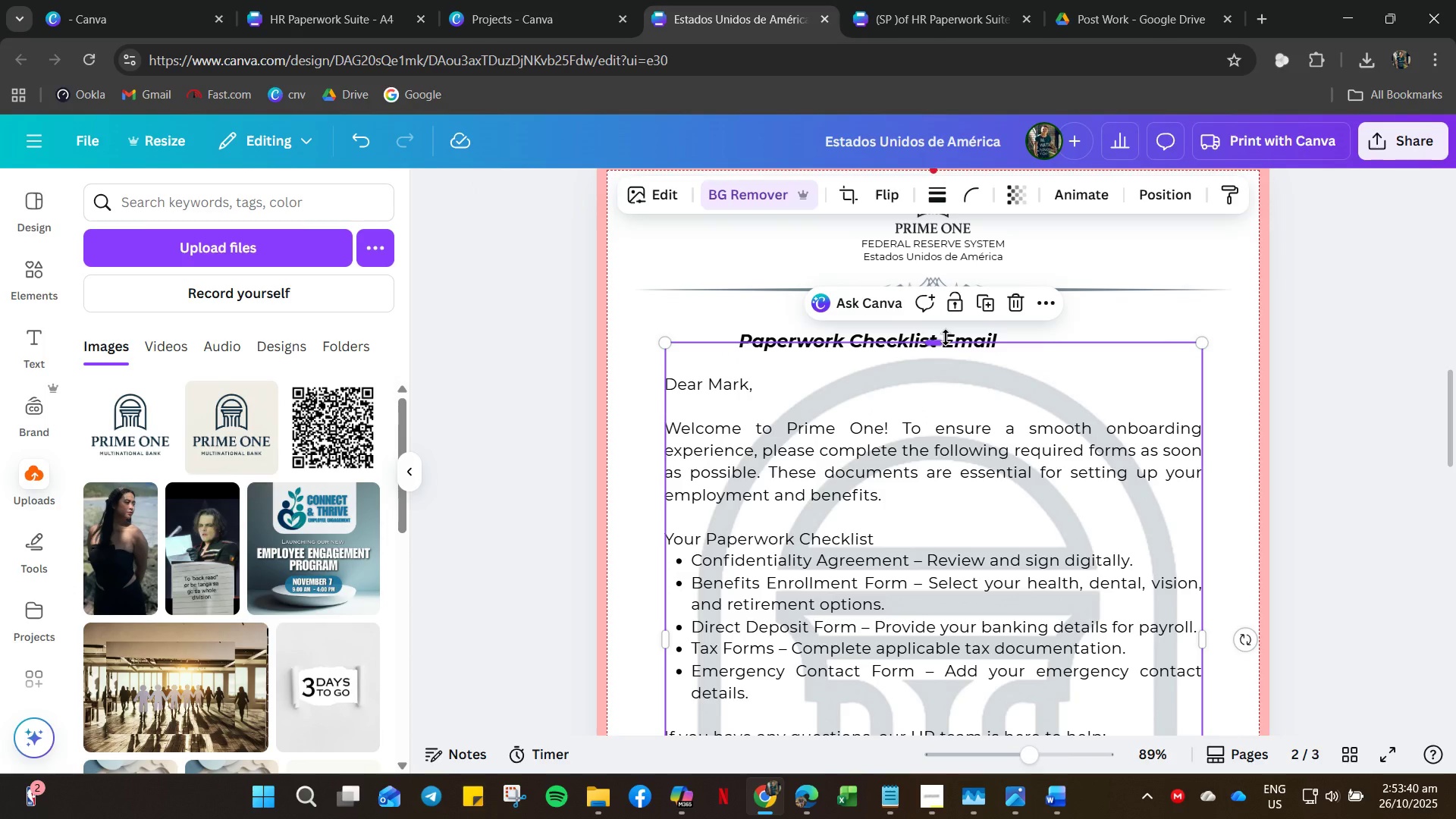 
left_click([946, 337])
 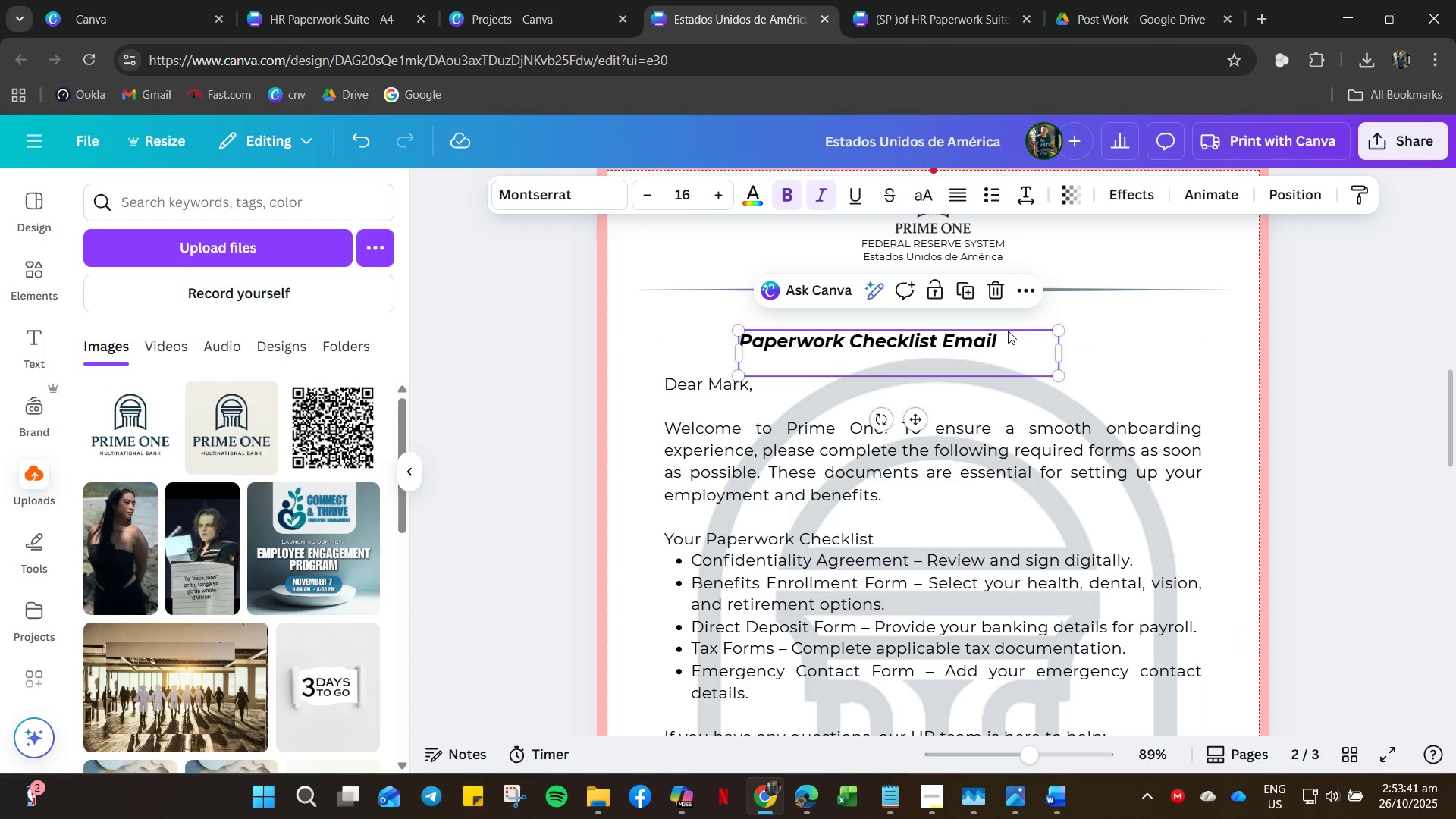 
right_click([1006, 333])
 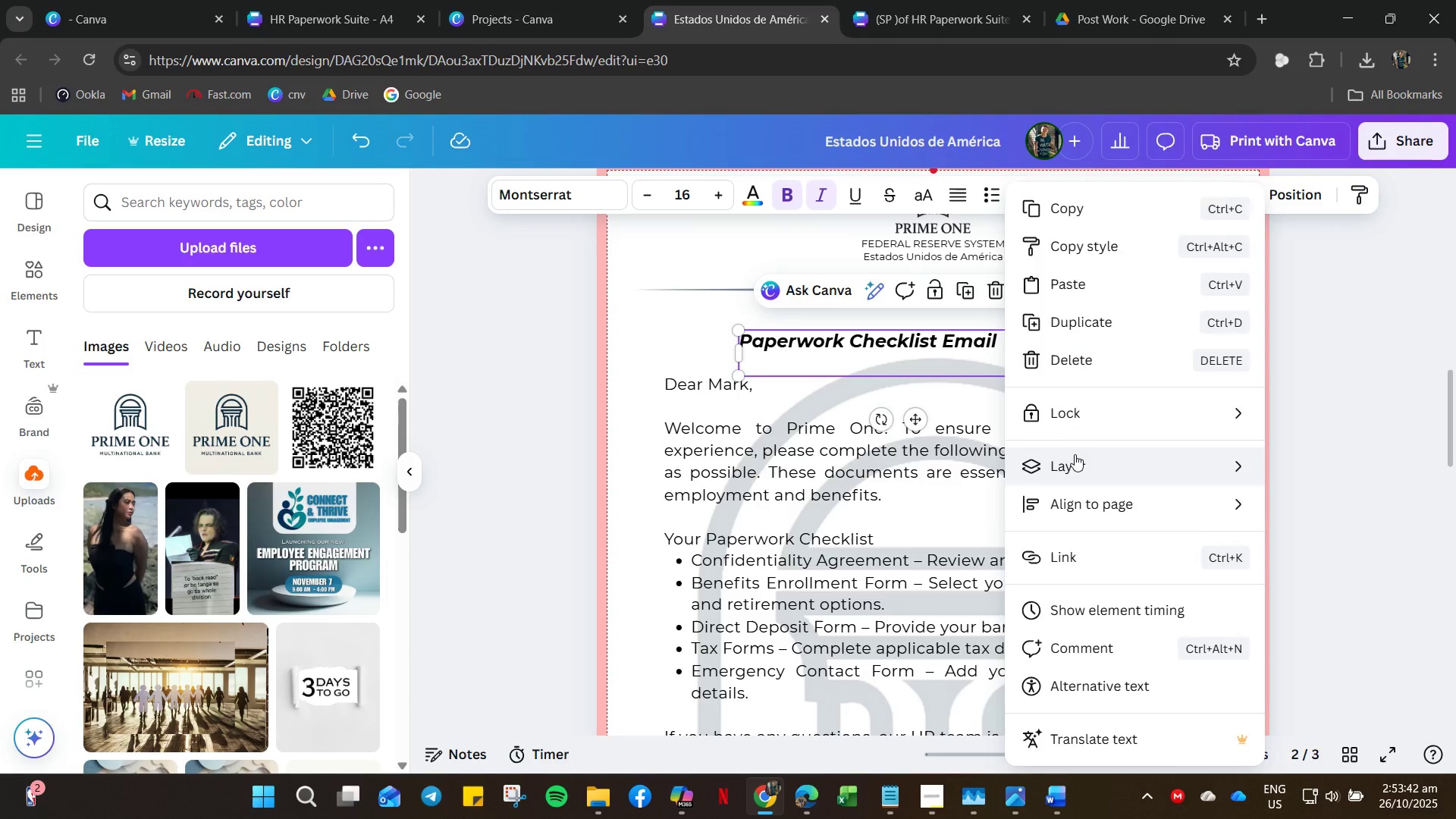 
mouse_move([1075, 454])
 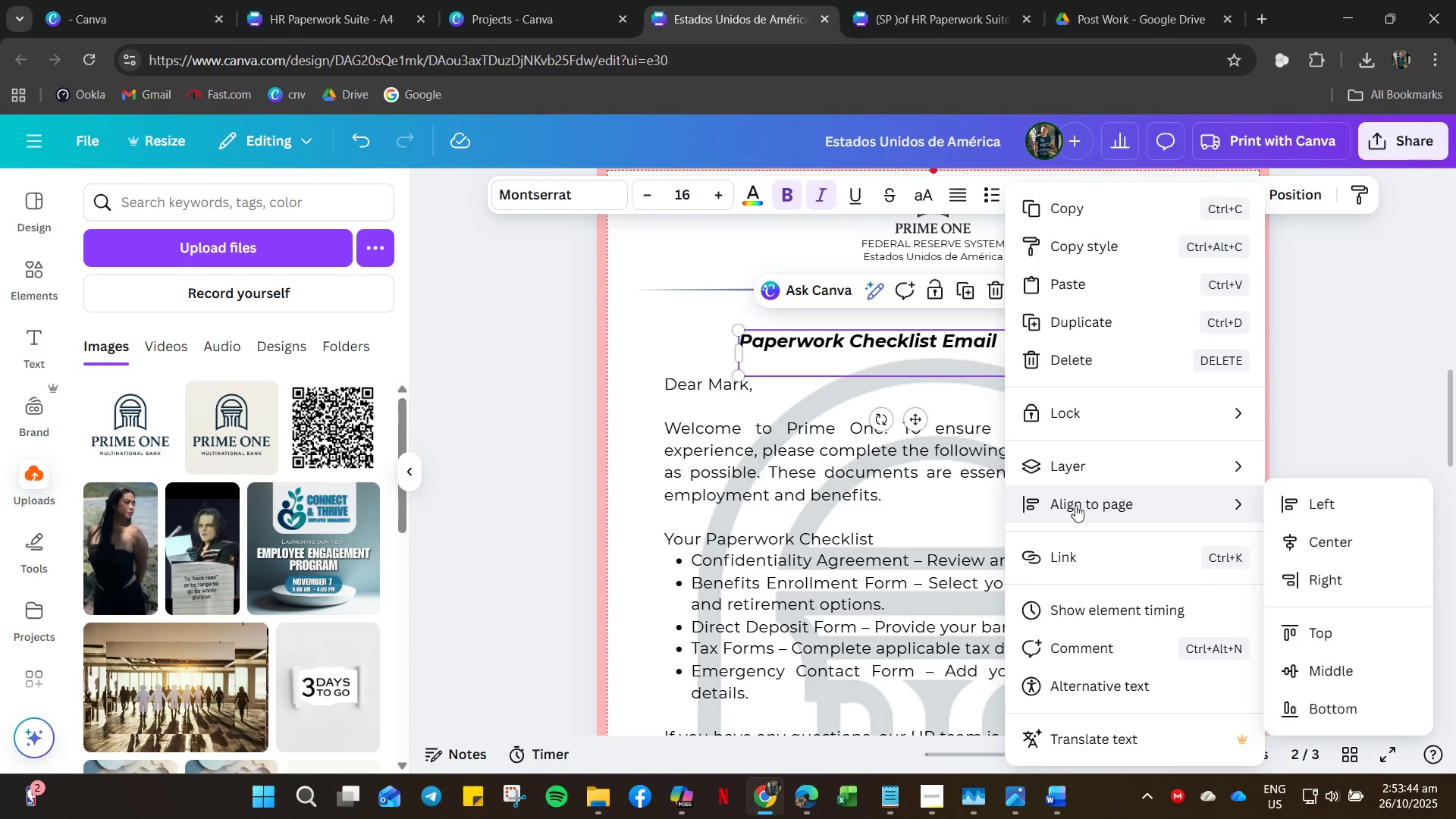 
left_click([1075, 505])
 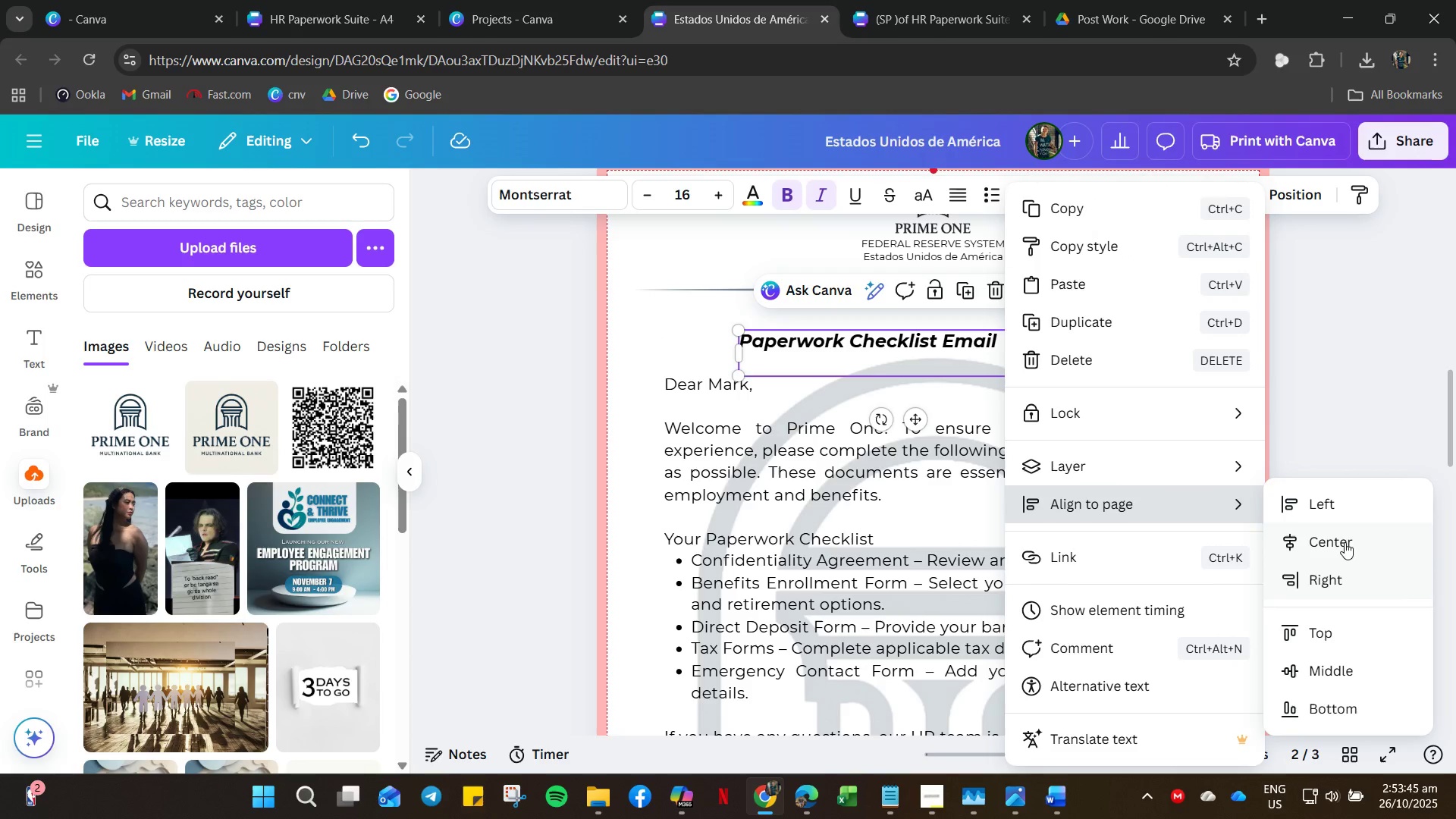 
left_click([1345, 542])
 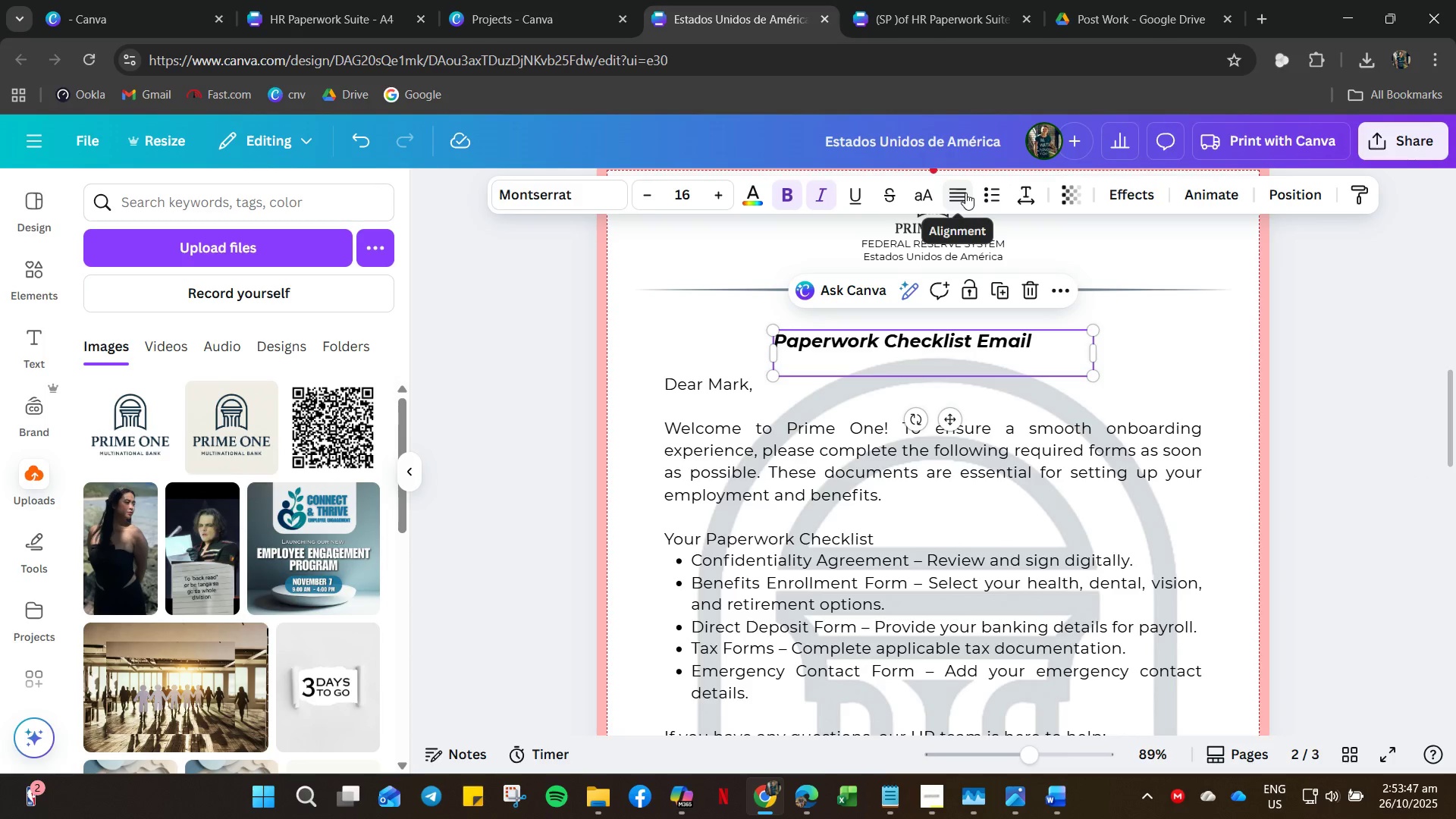 
double_click([963, 190])
 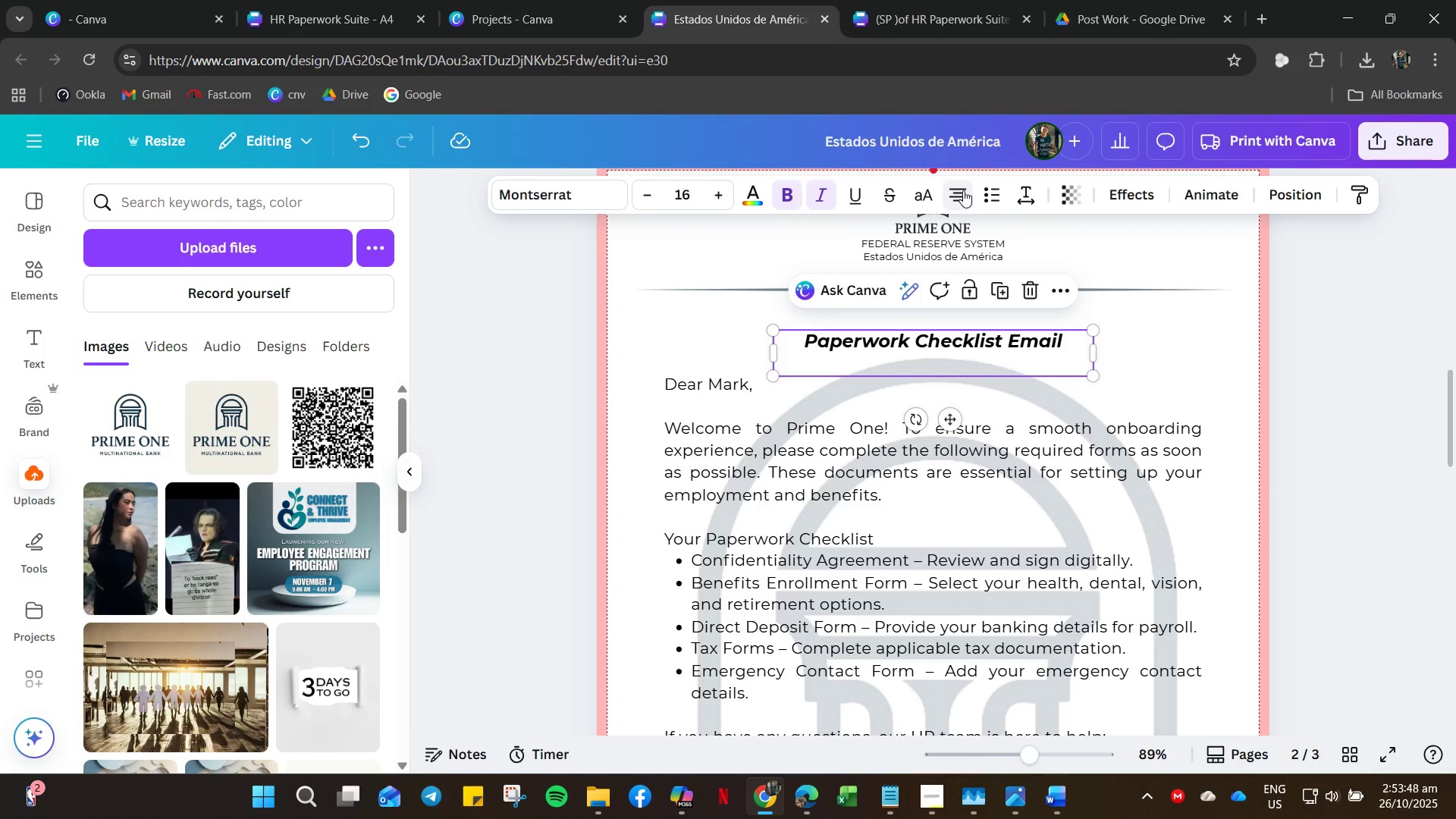 
triple_click([963, 190])
 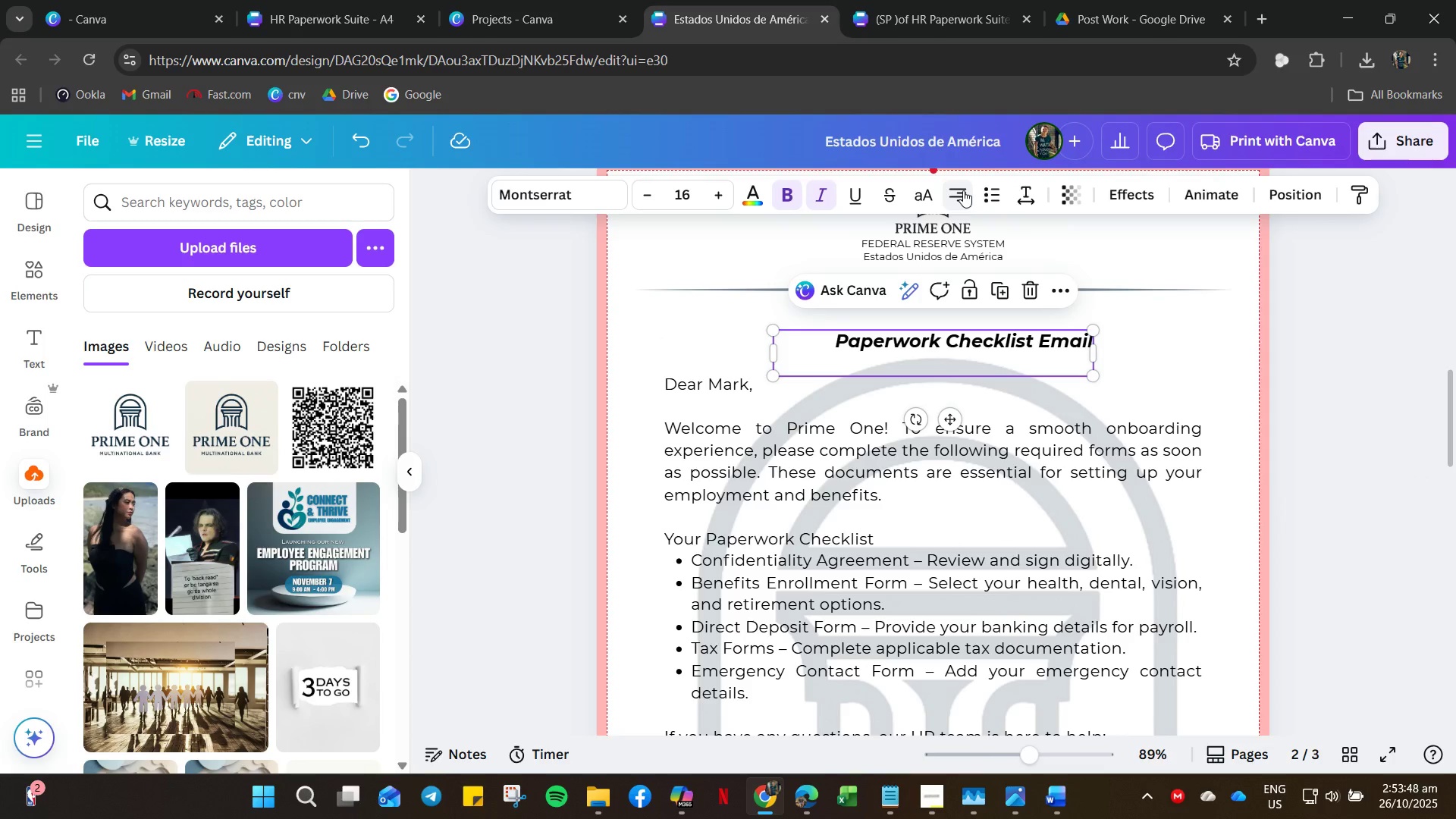 
left_click([963, 190])
 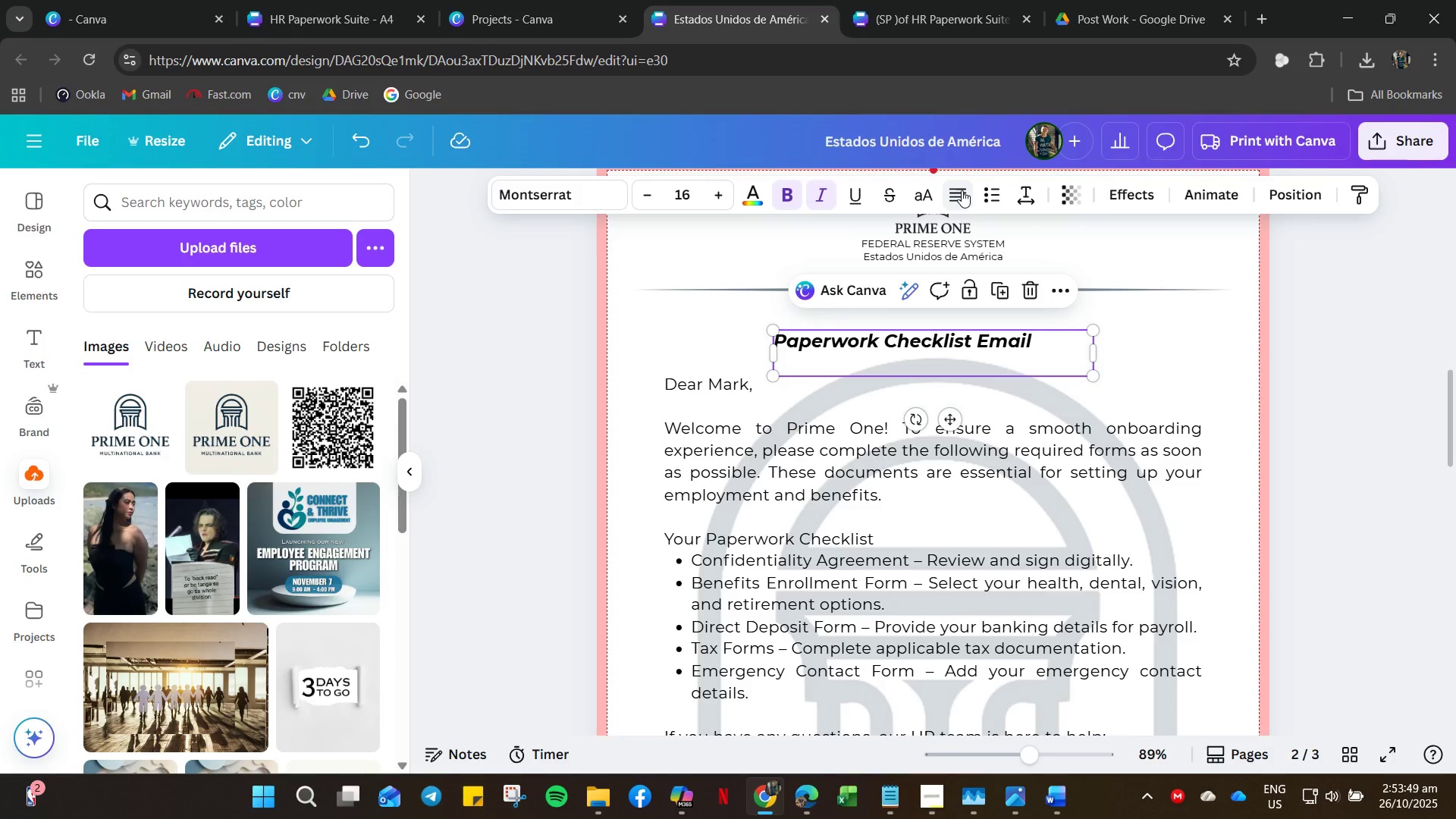 
left_click([962, 190])
 